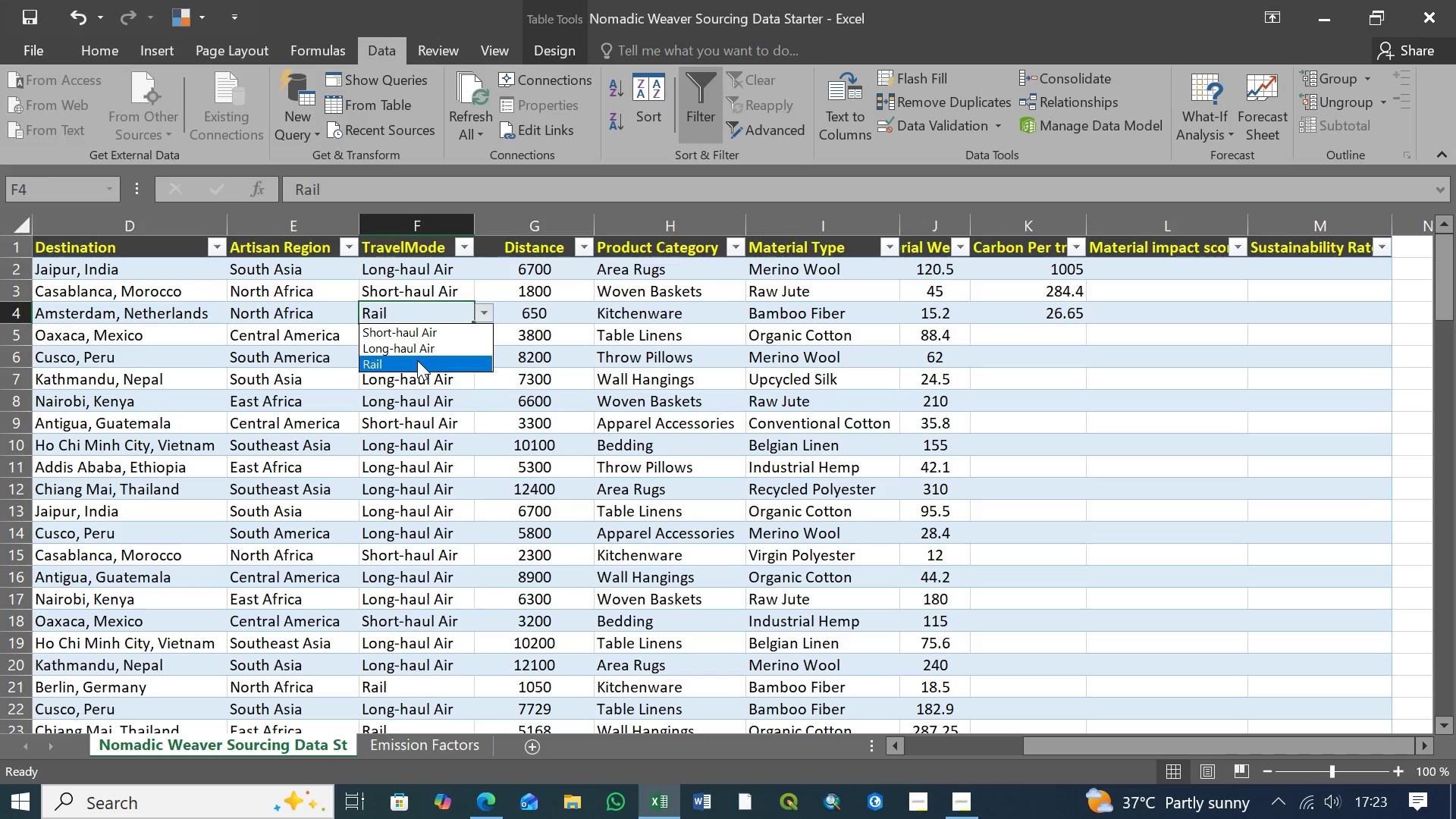 
left_click([417, 361])
 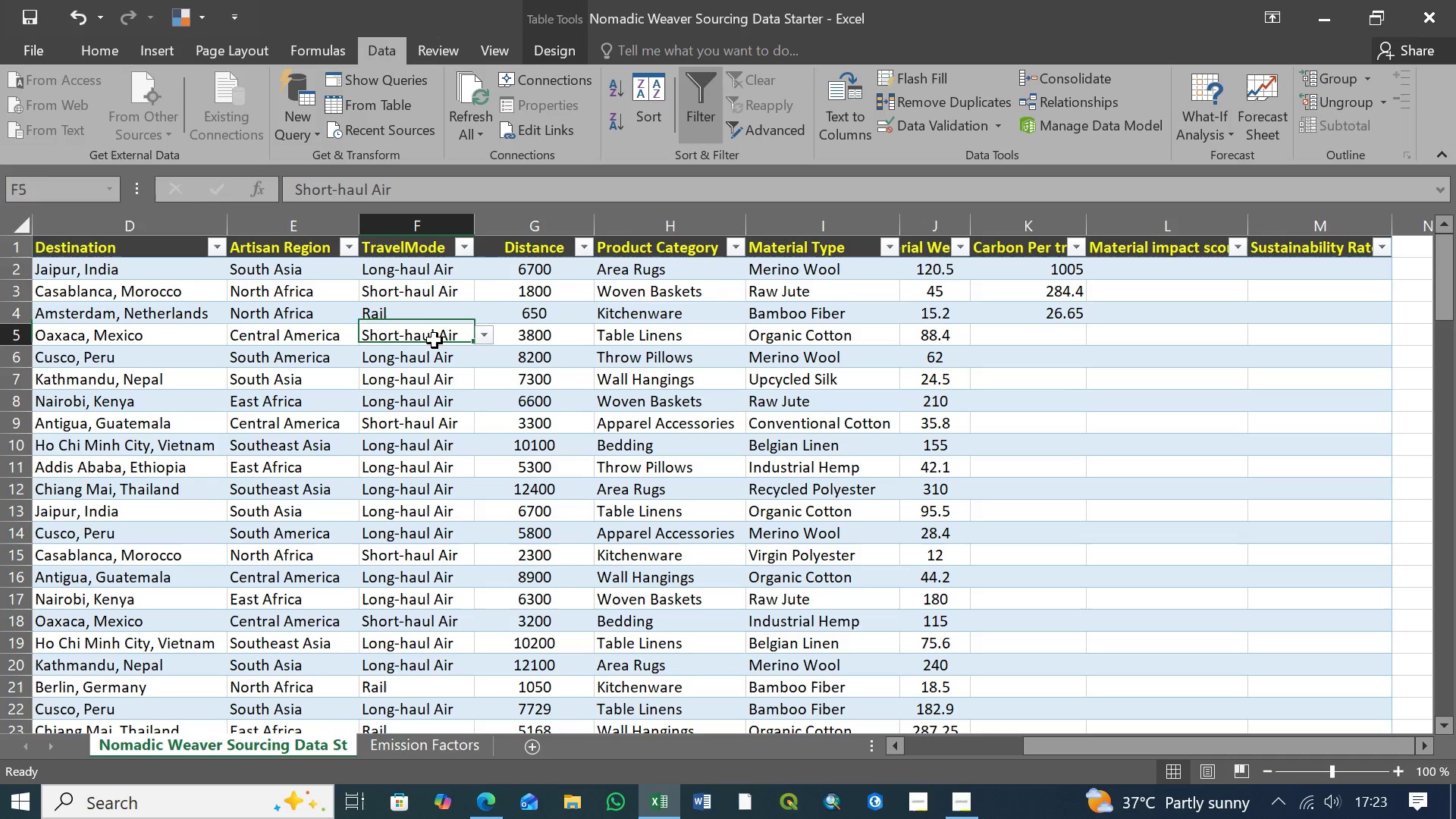 
left_click([435, 340])
 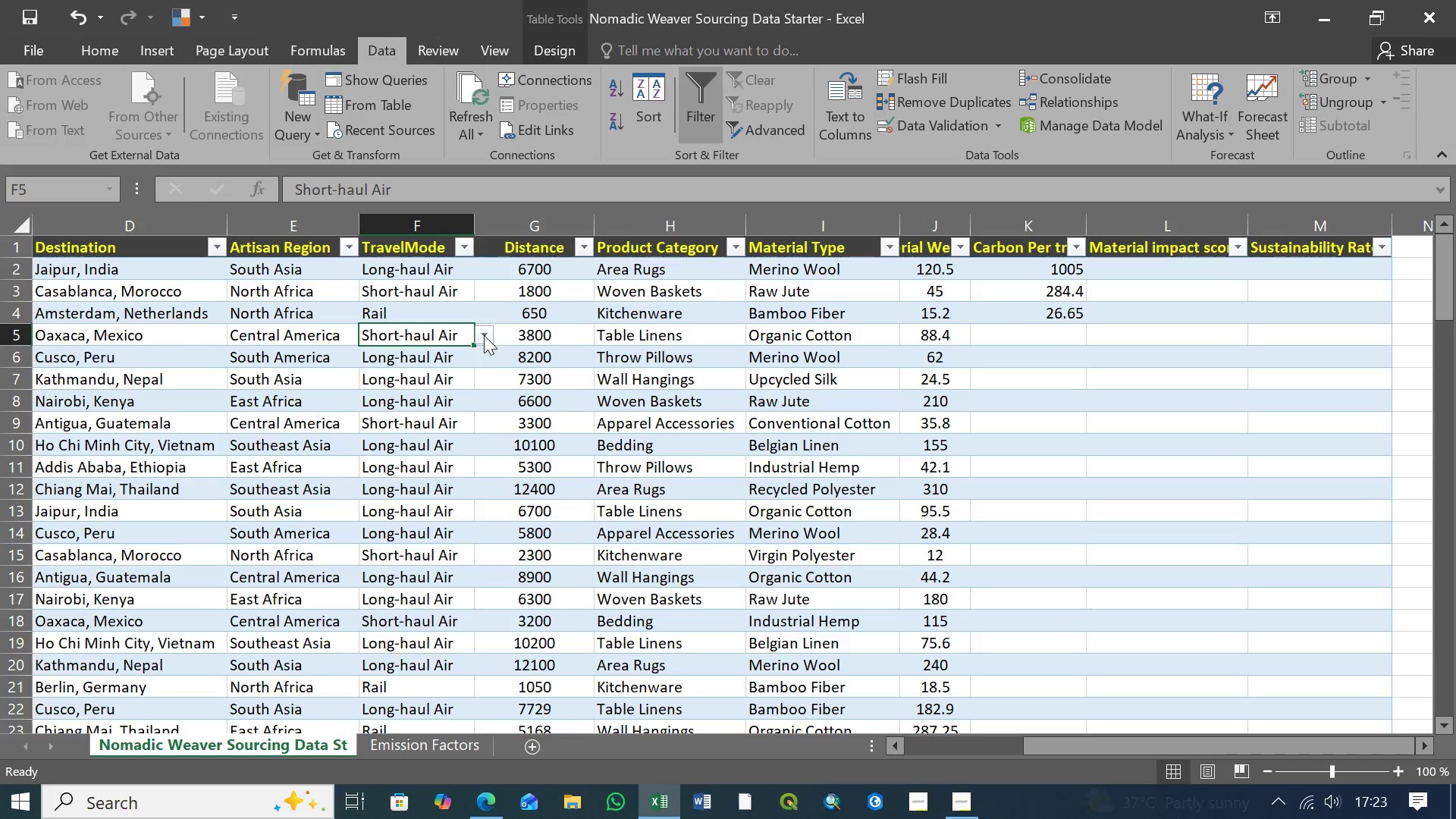 
left_click([484, 335])
 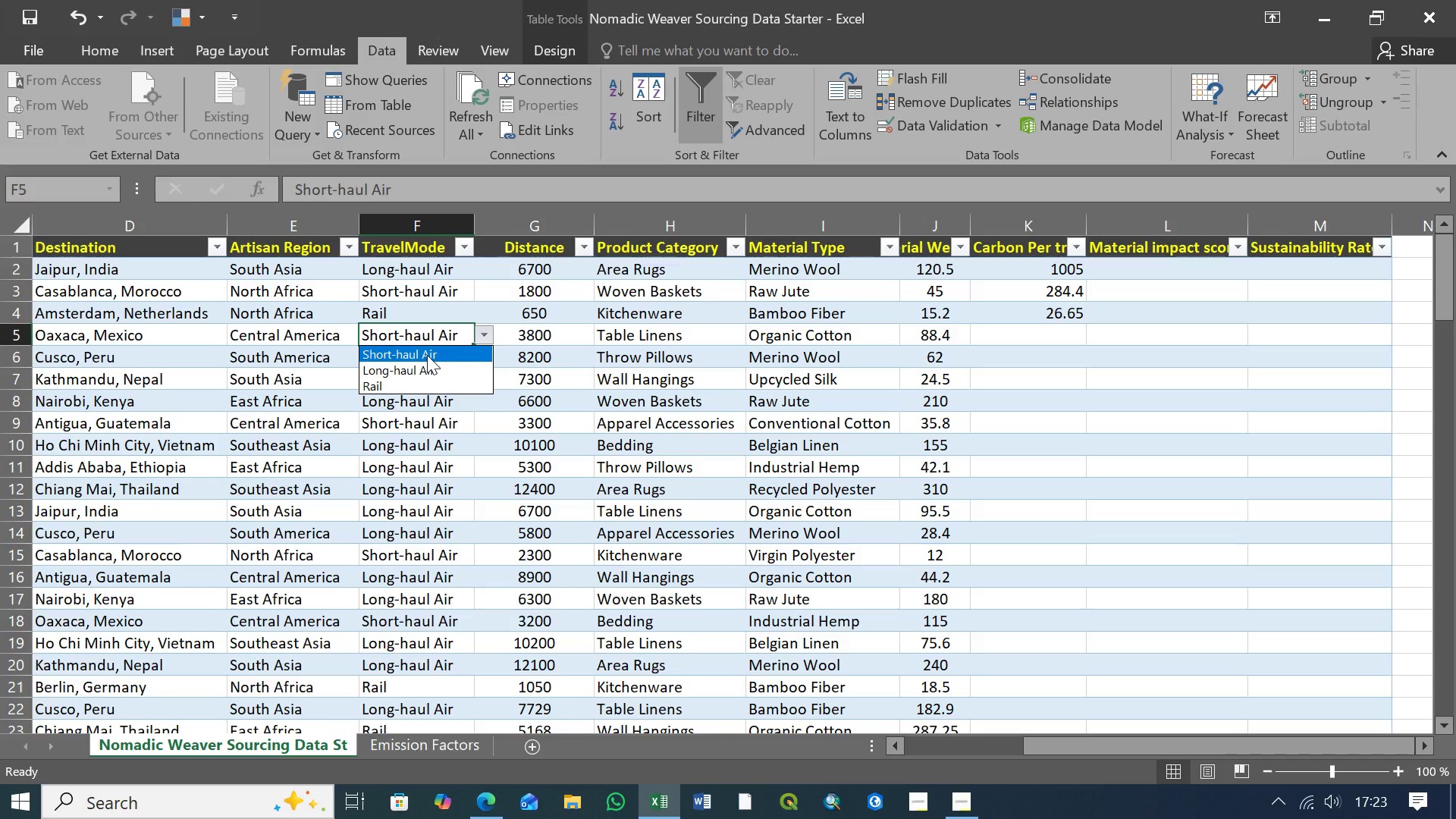 
left_click([426, 356])
 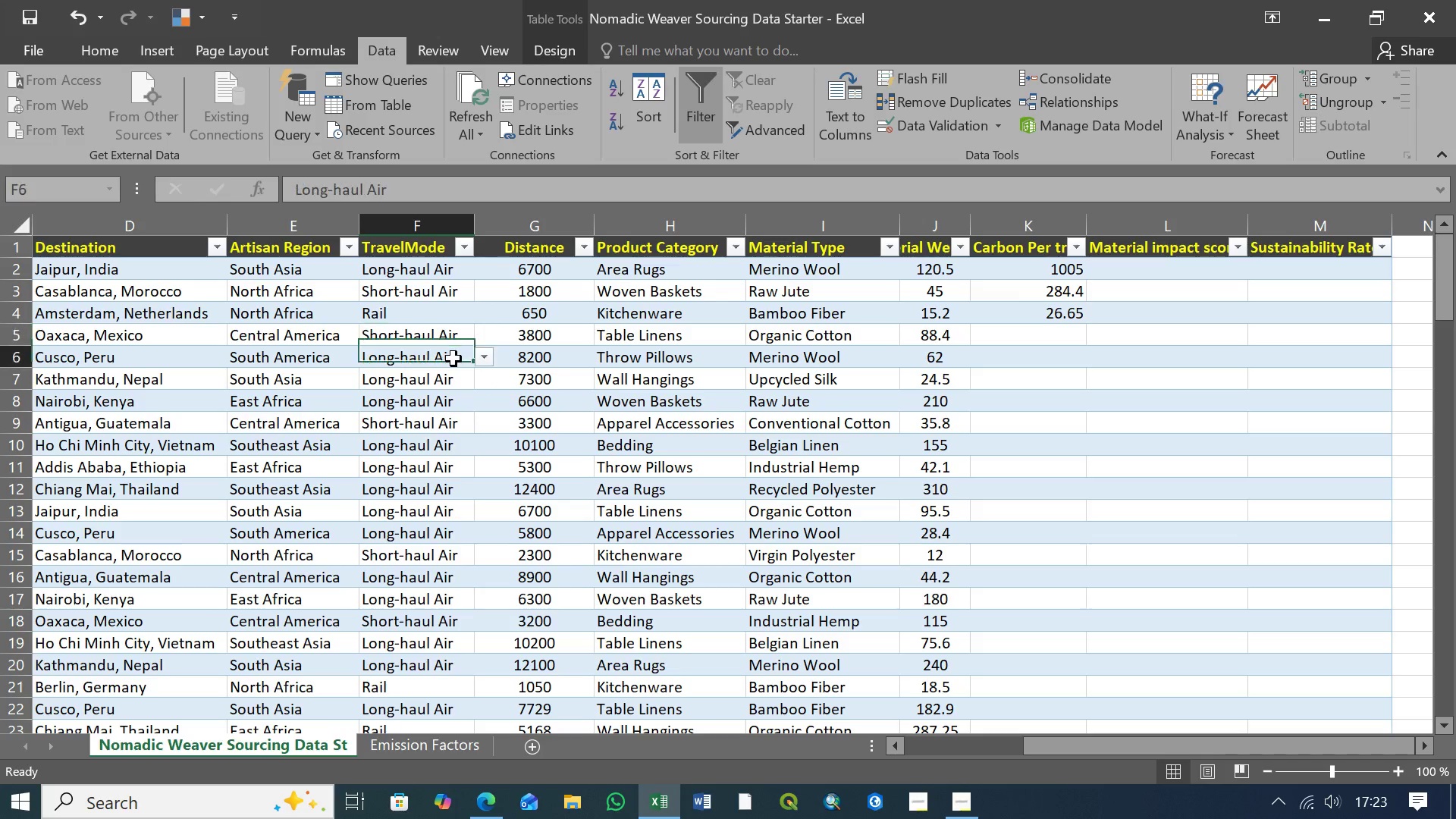 
left_click([453, 359])
 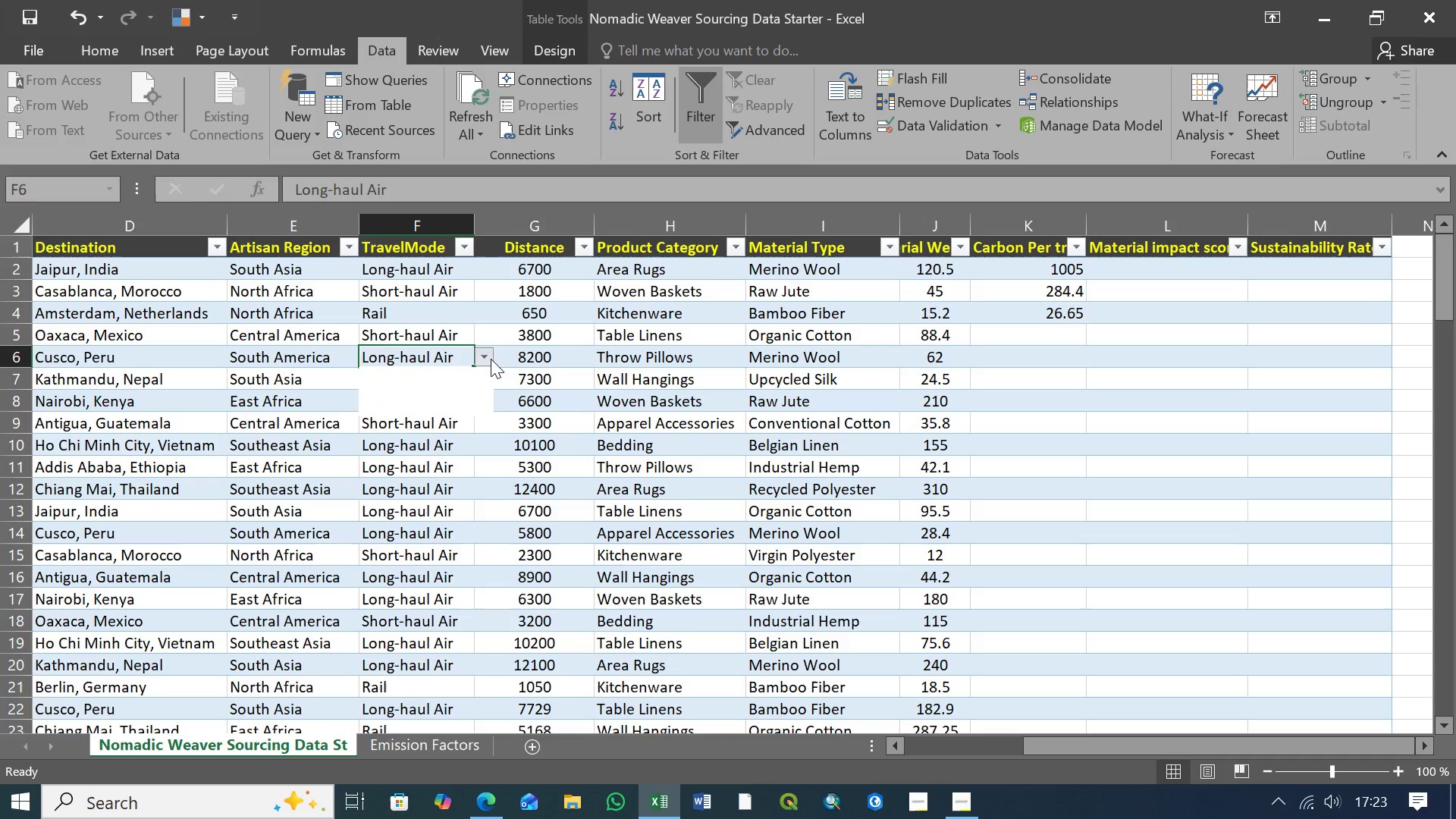 
left_click([491, 359])
 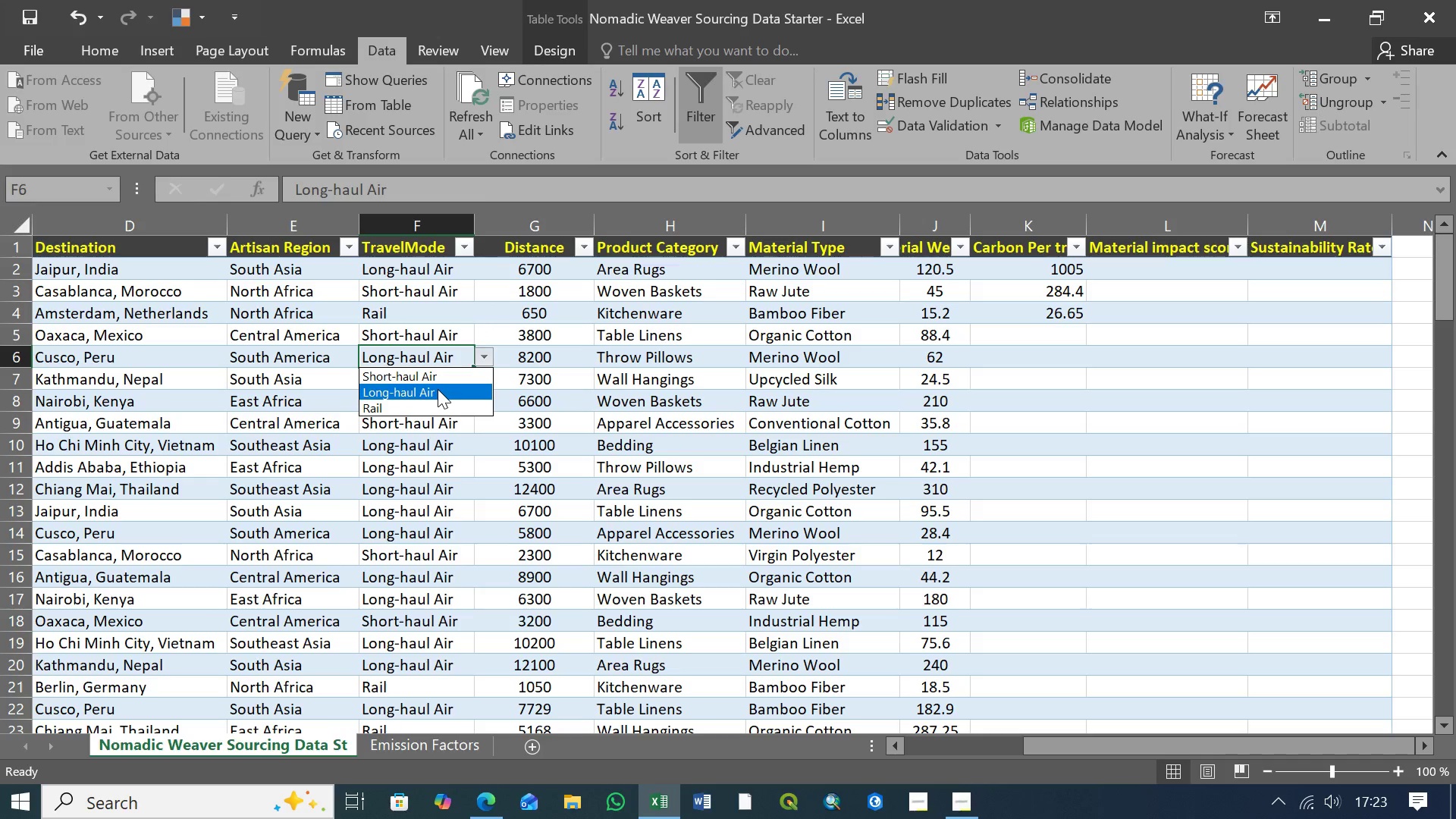 
left_click([438, 390])
 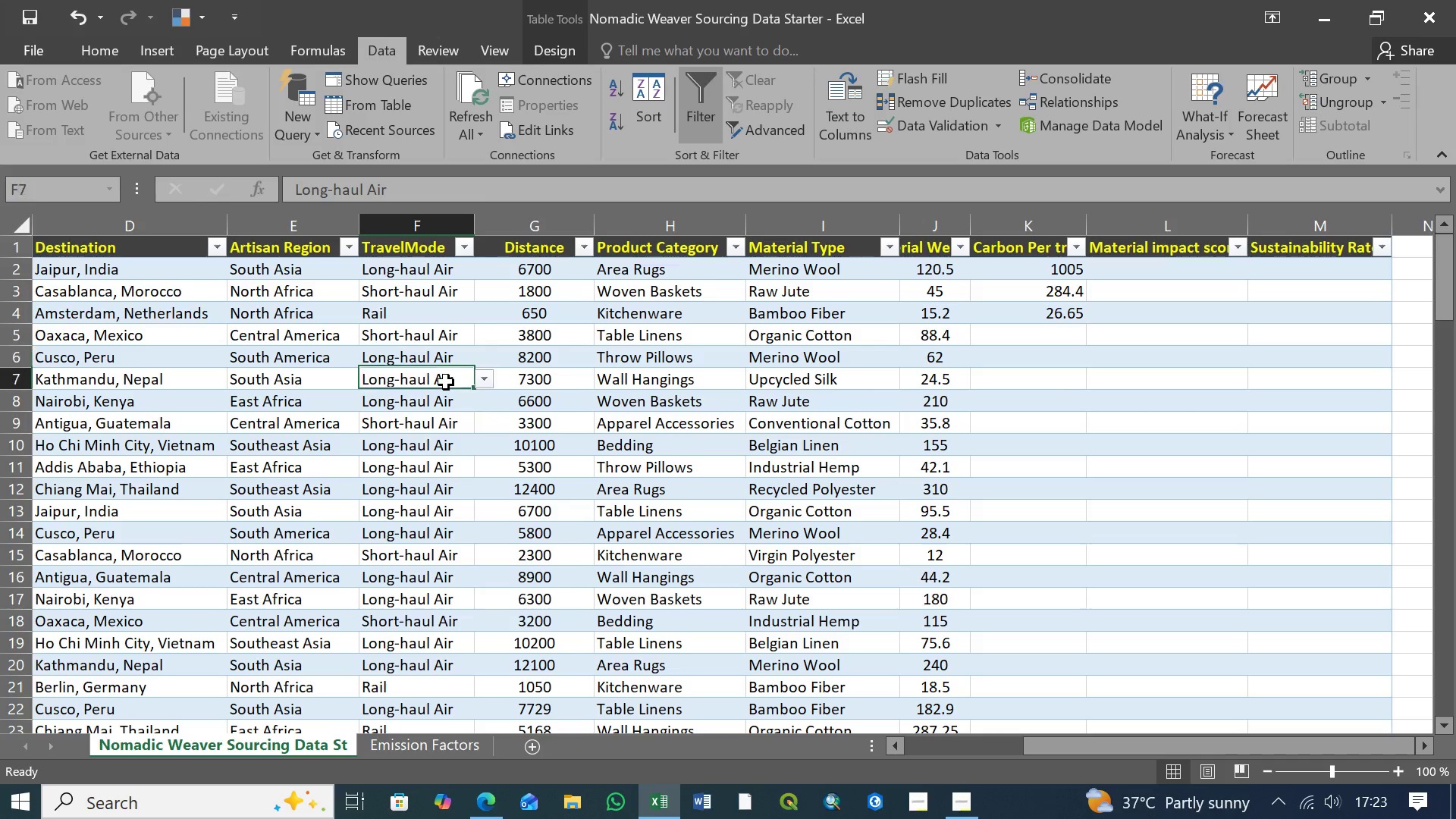 
left_click([446, 382])
 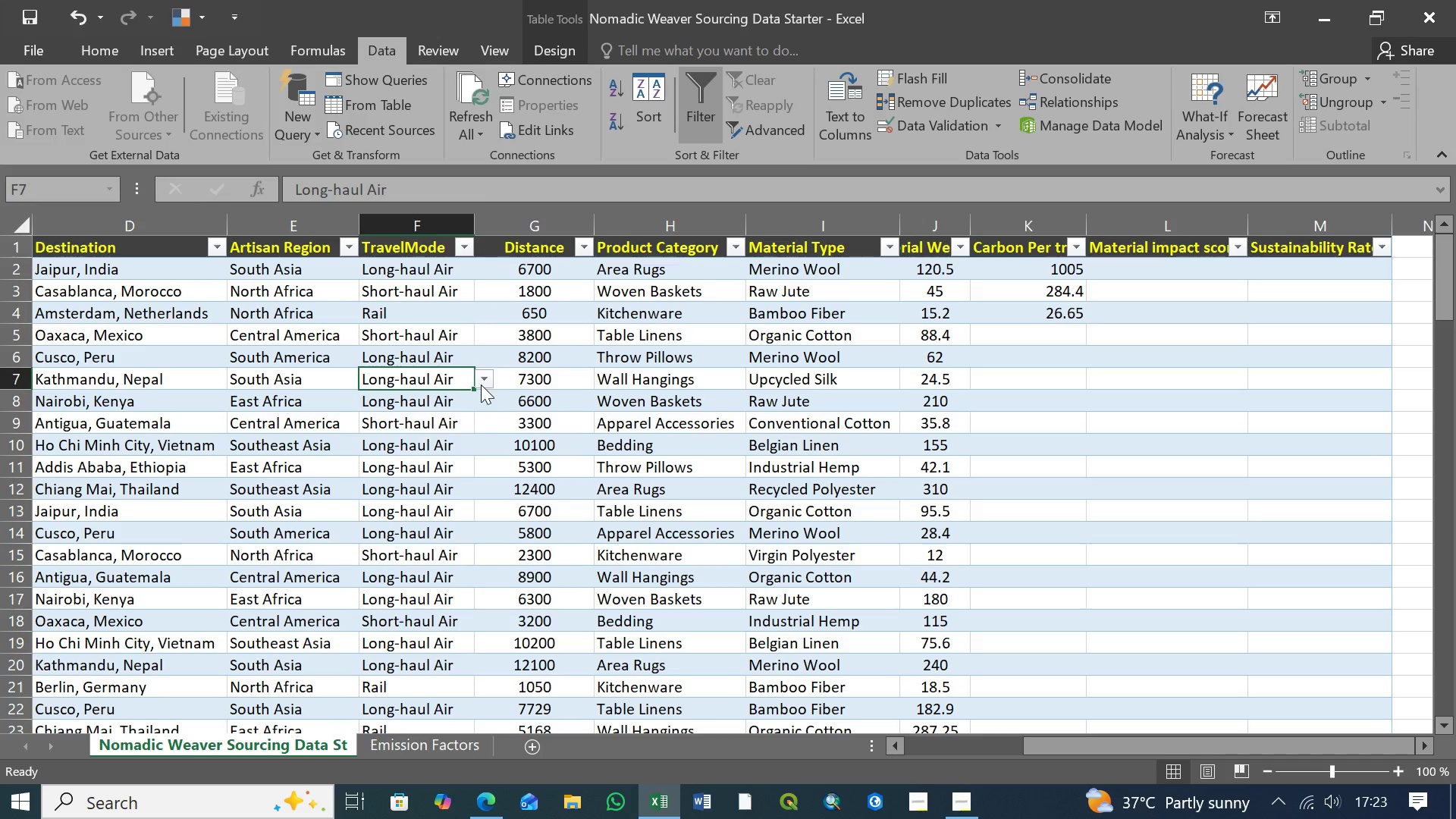 
left_click([482, 384])
 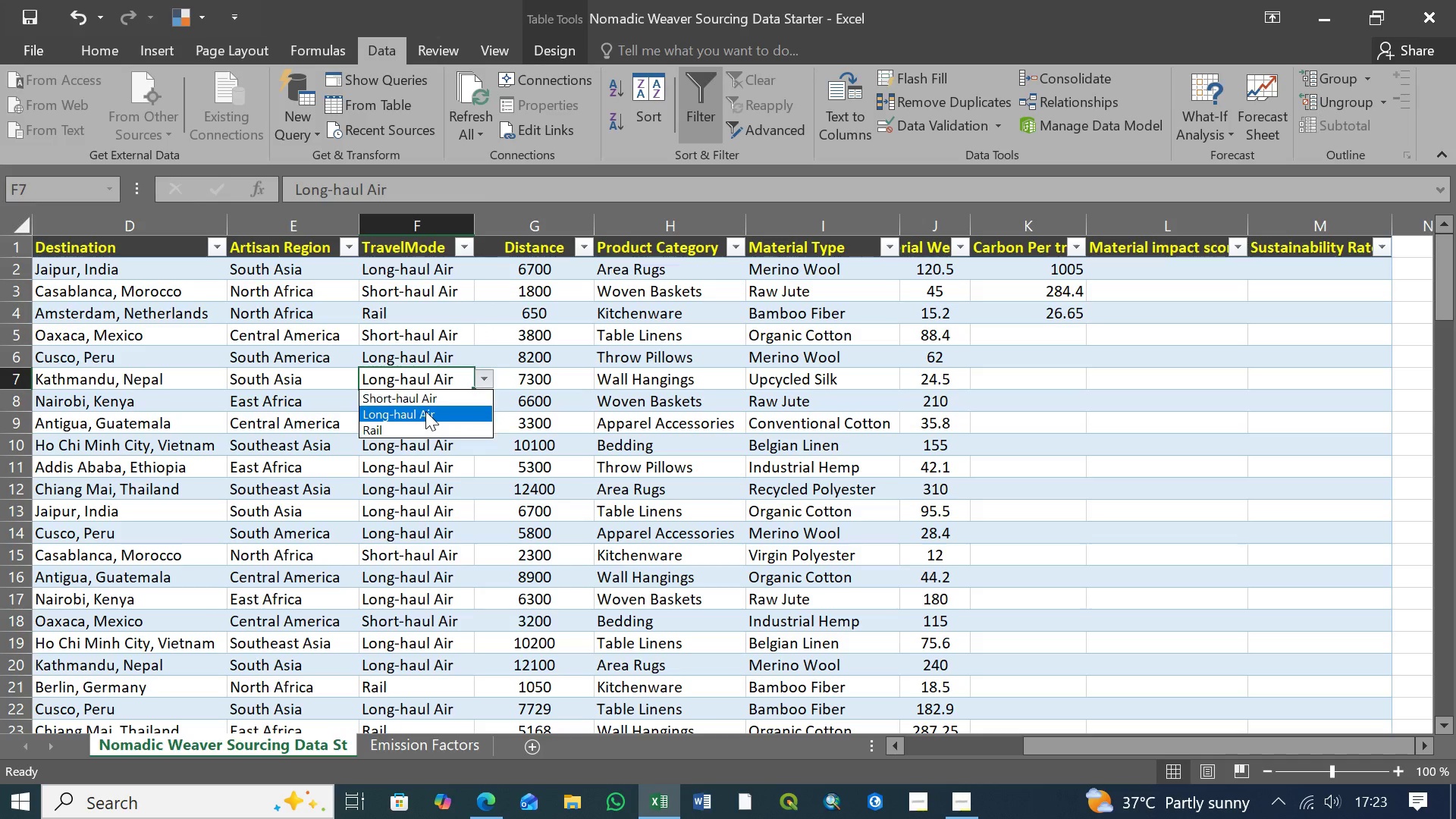 
left_click([425, 411])
 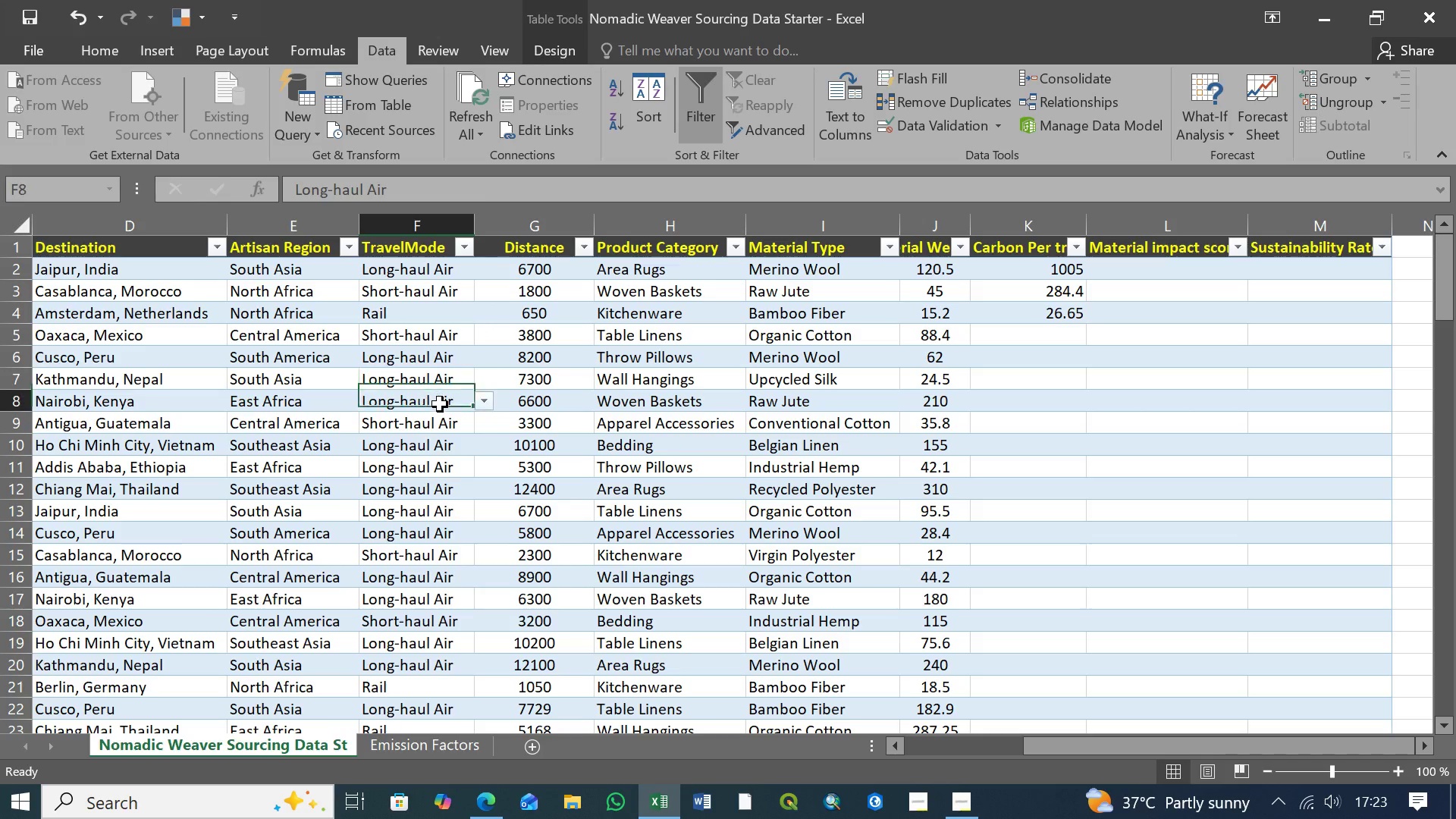 
left_click([440, 404])
 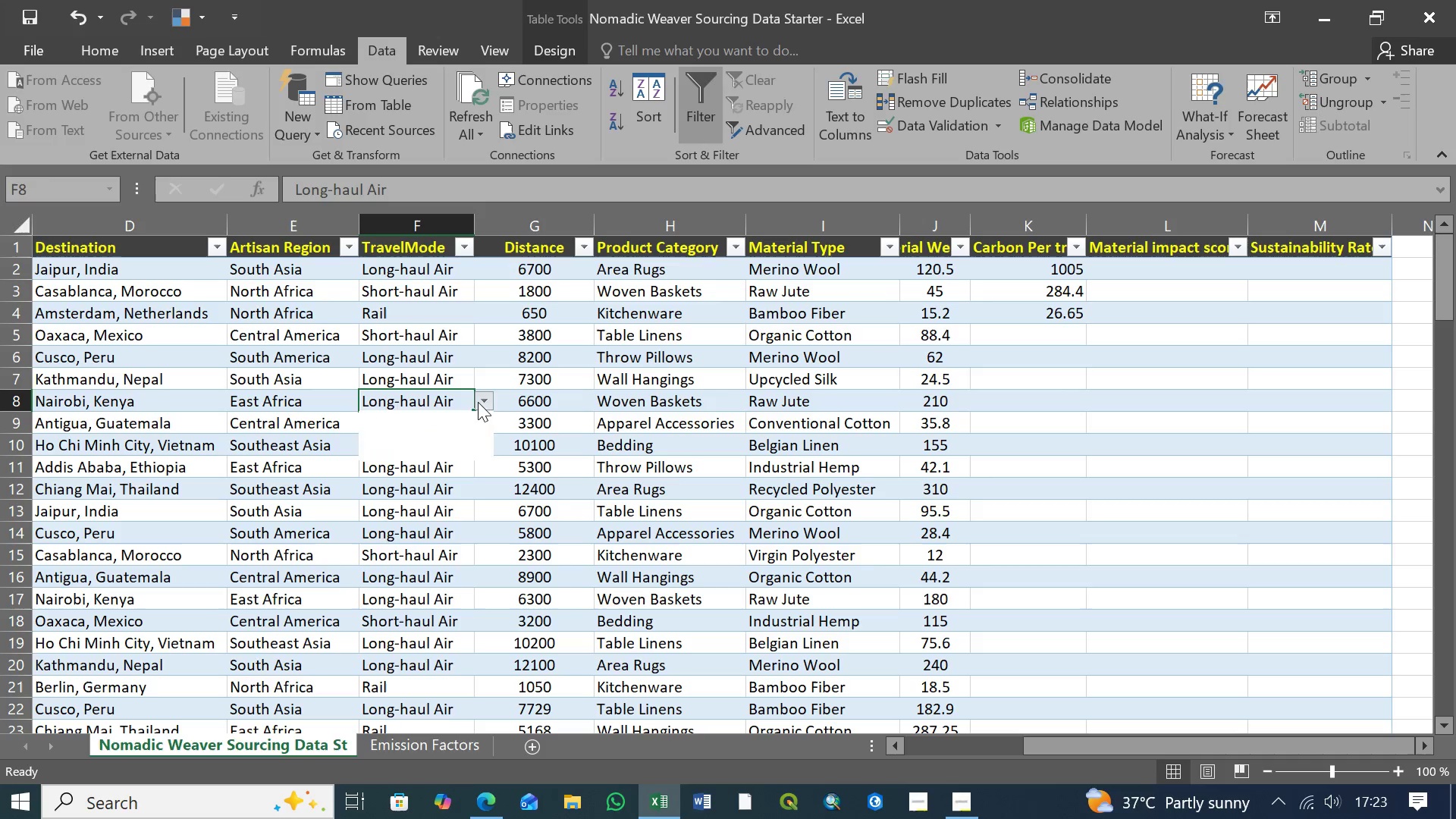 
left_click([478, 402])
 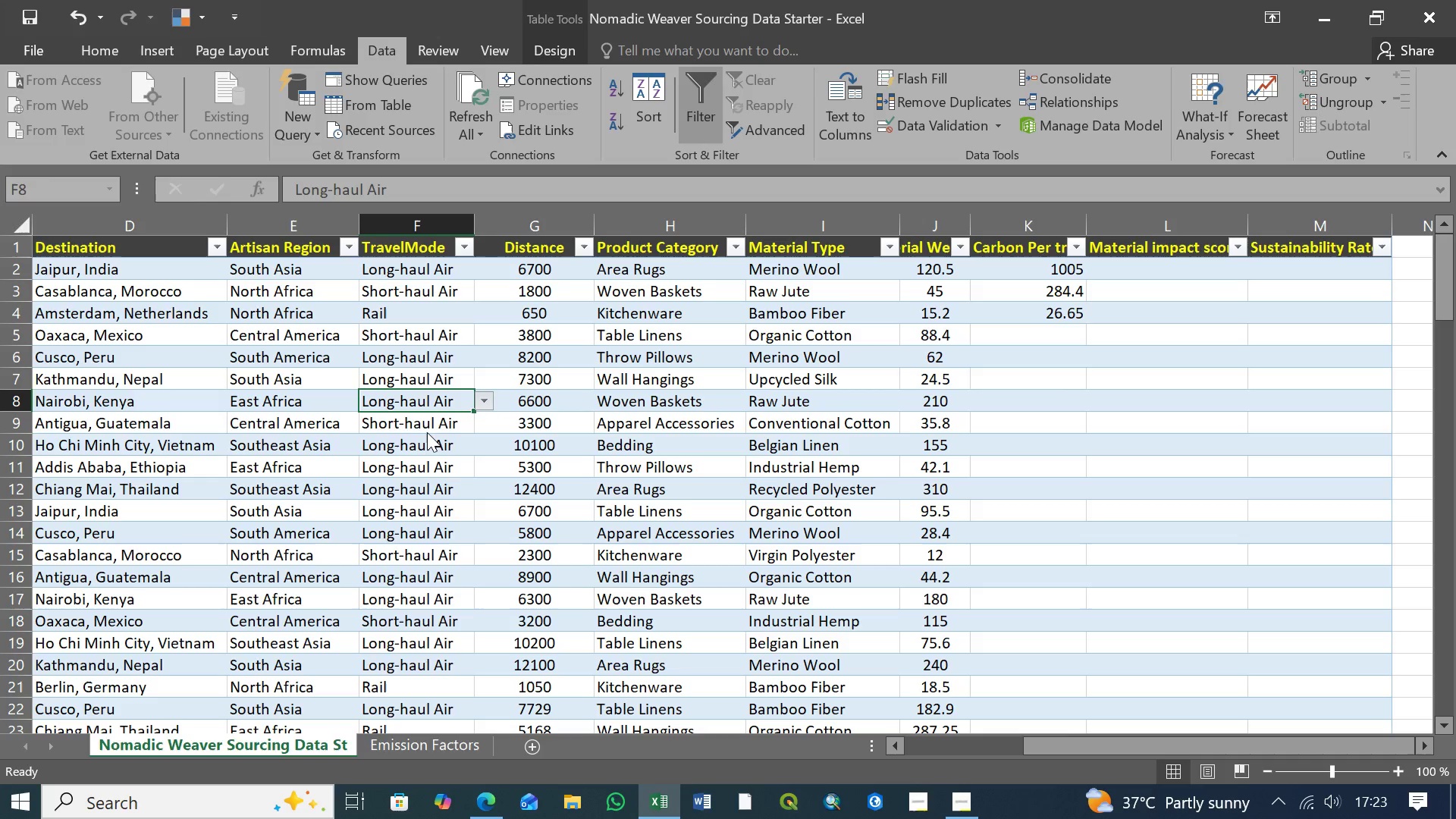 
left_click([427, 432])
 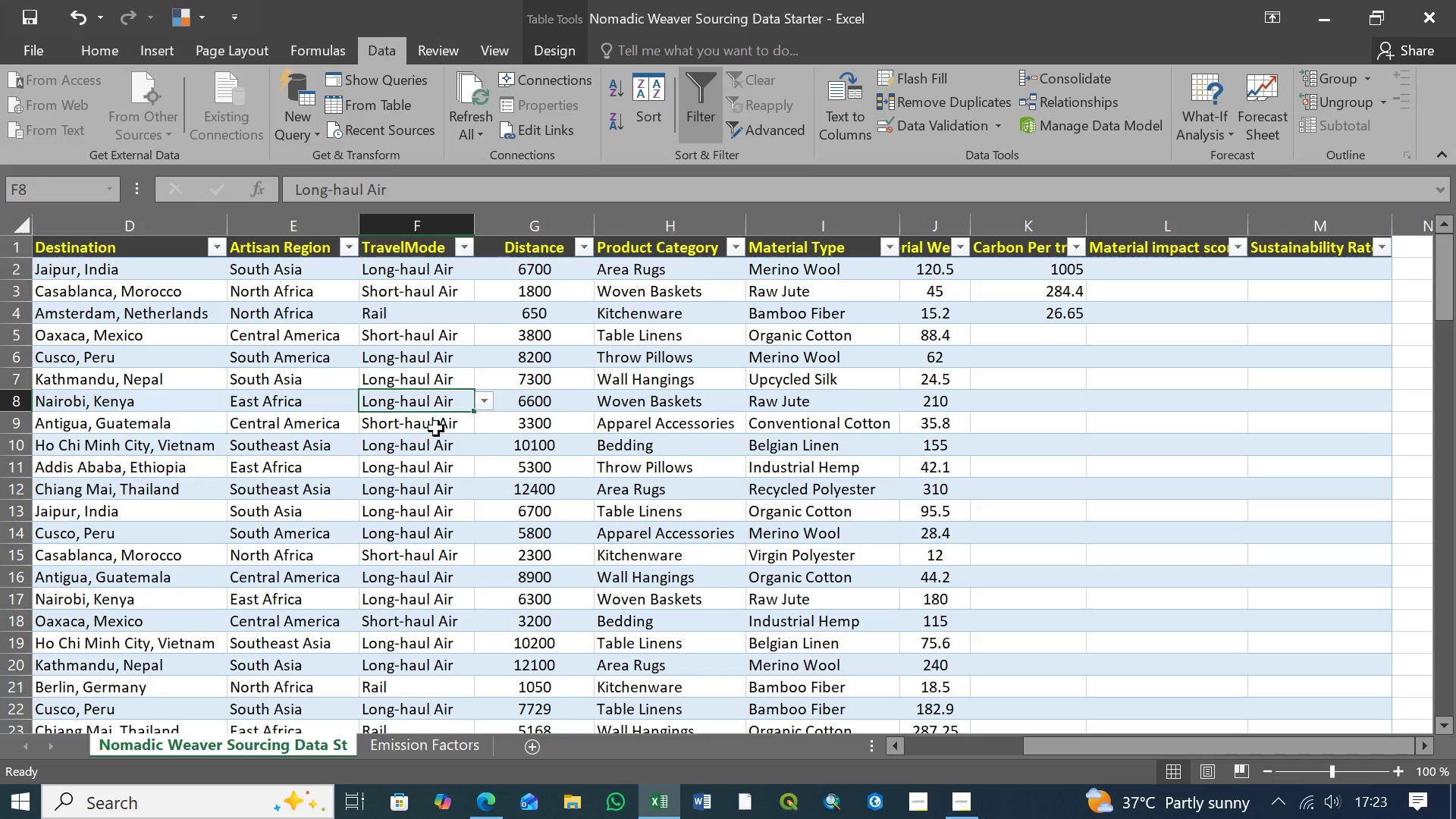 
left_click([437, 427])
 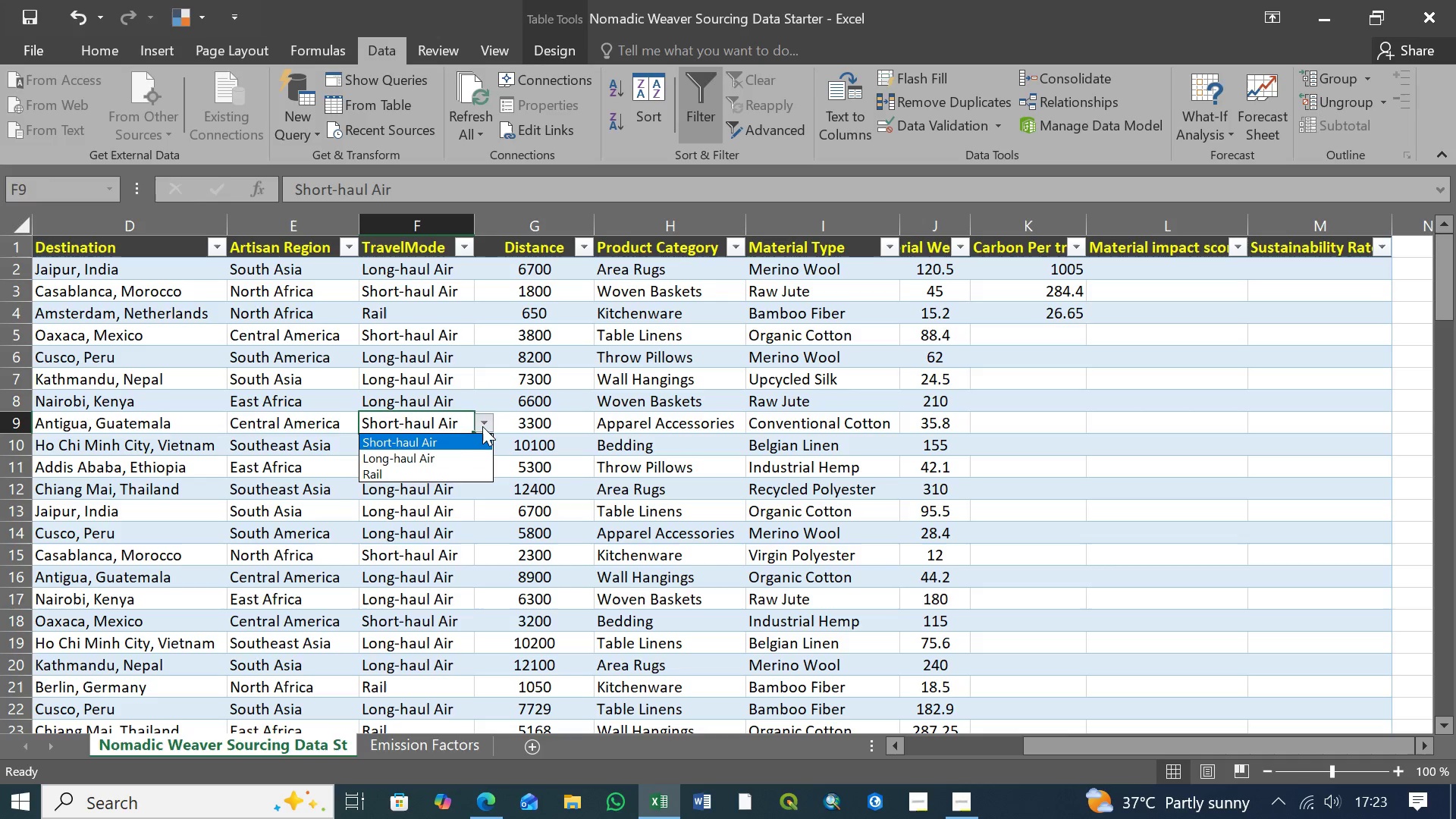 
left_click([482, 426])
 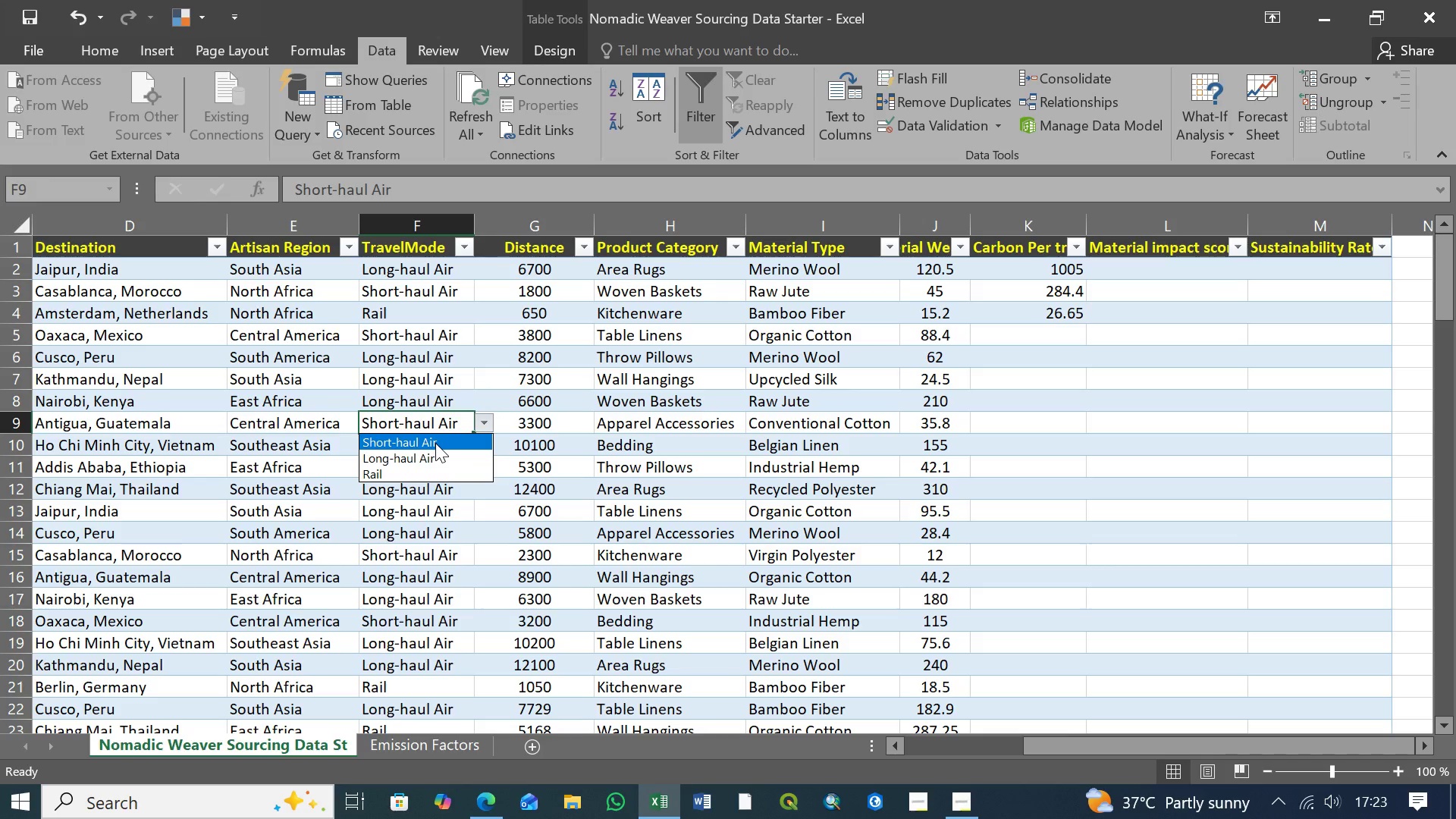 
left_click([436, 442])
 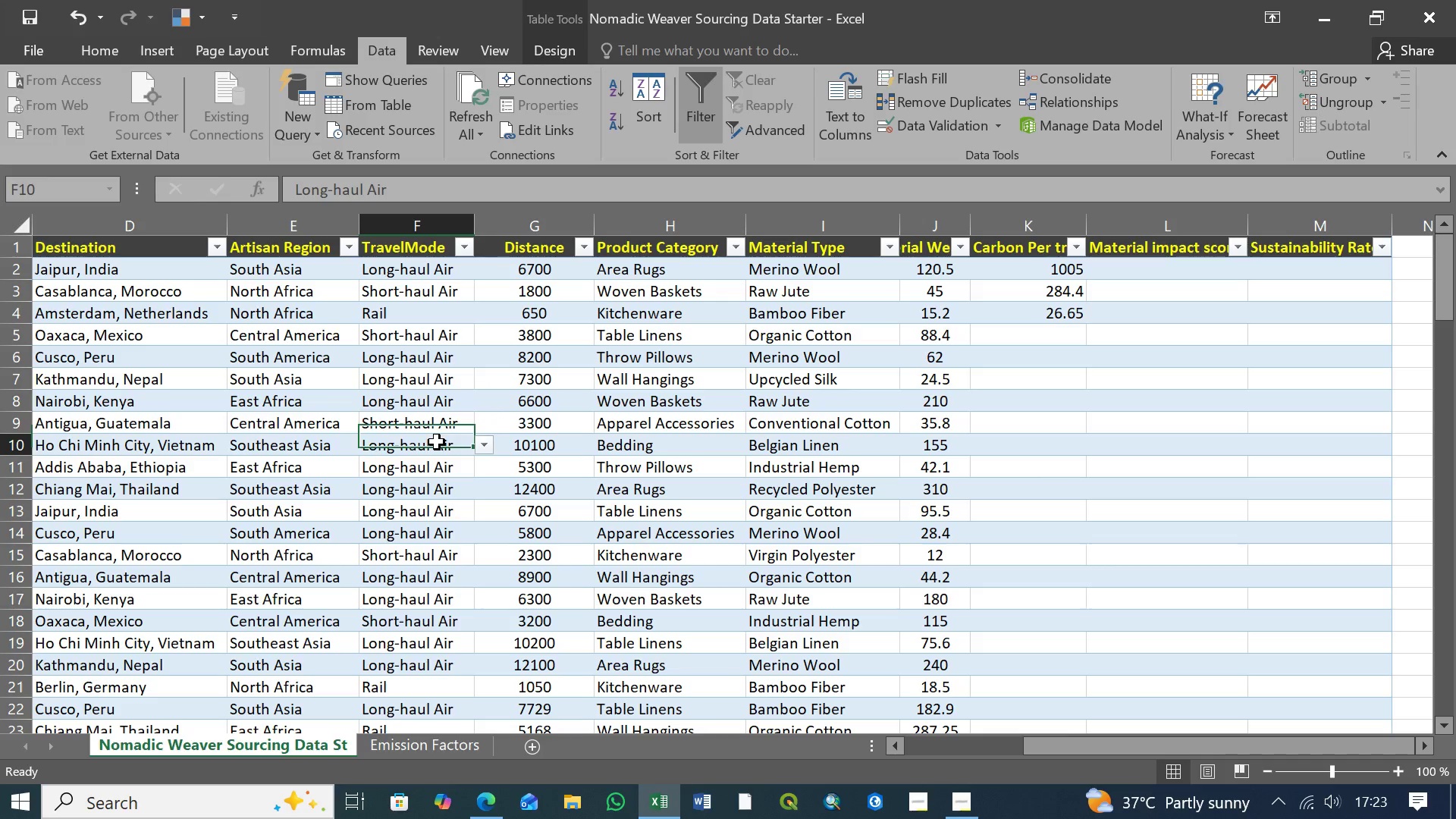 
left_click([437, 442])
 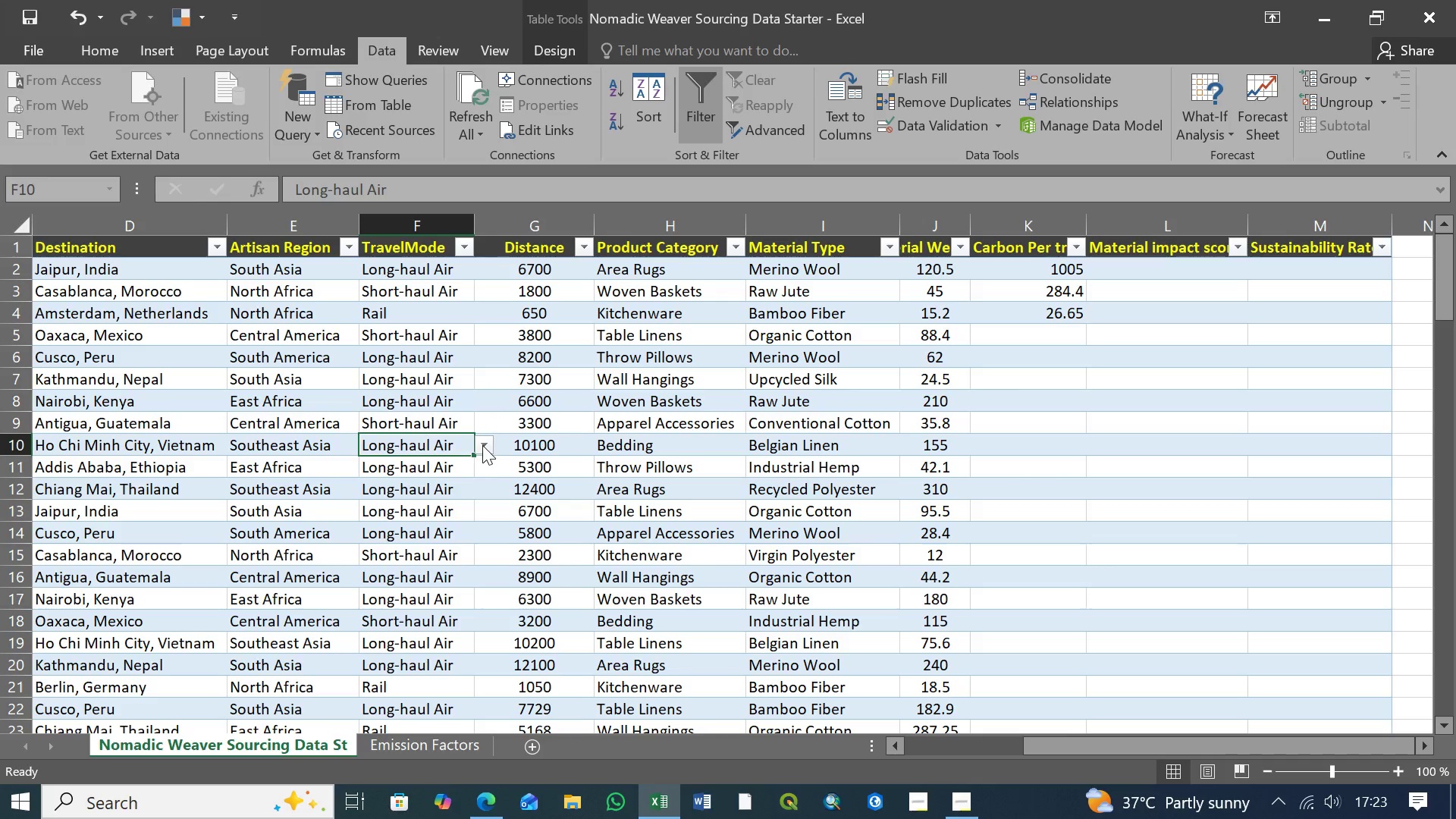 
left_click([482, 445])
 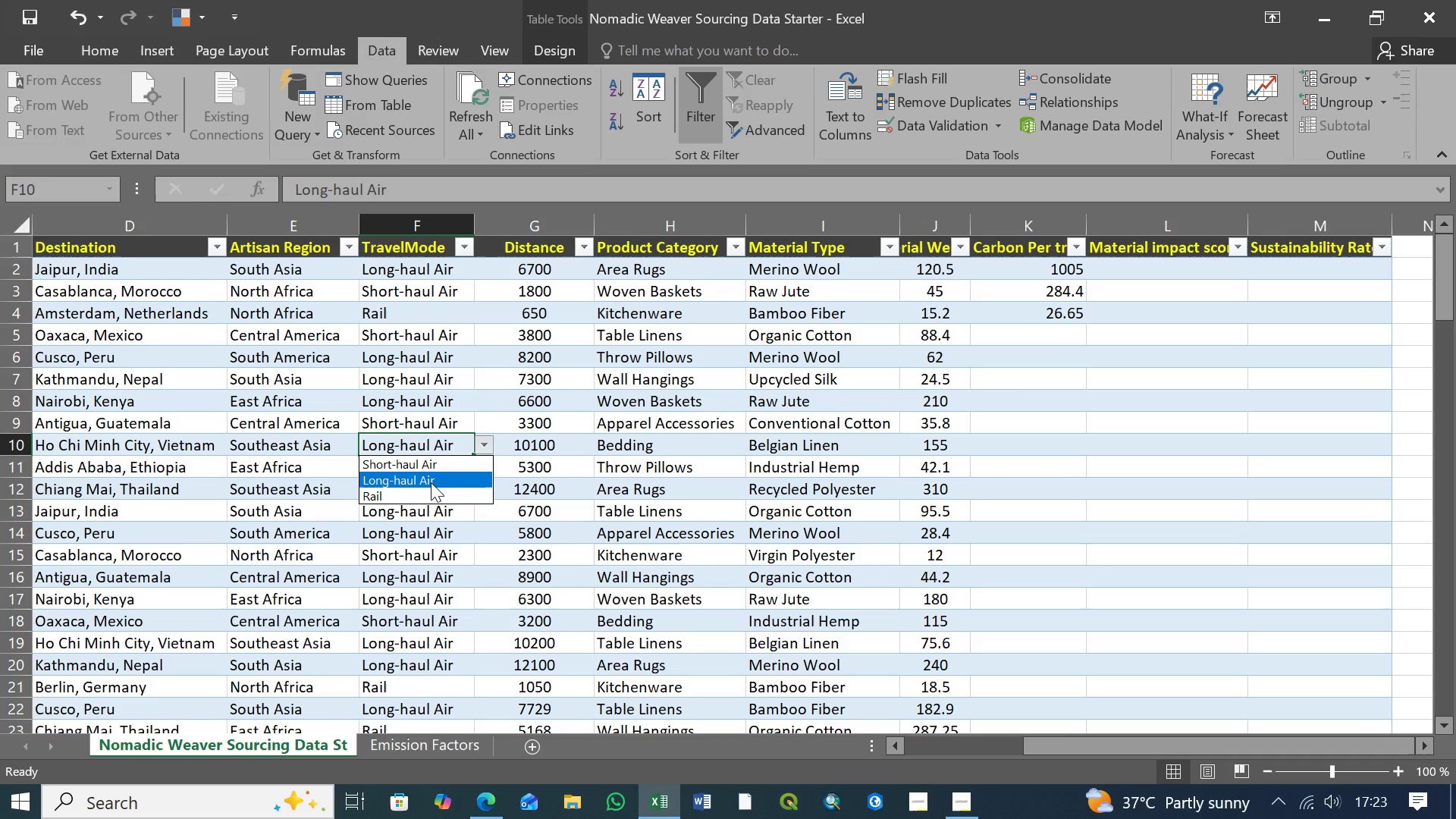 
left_click([431, 482])
 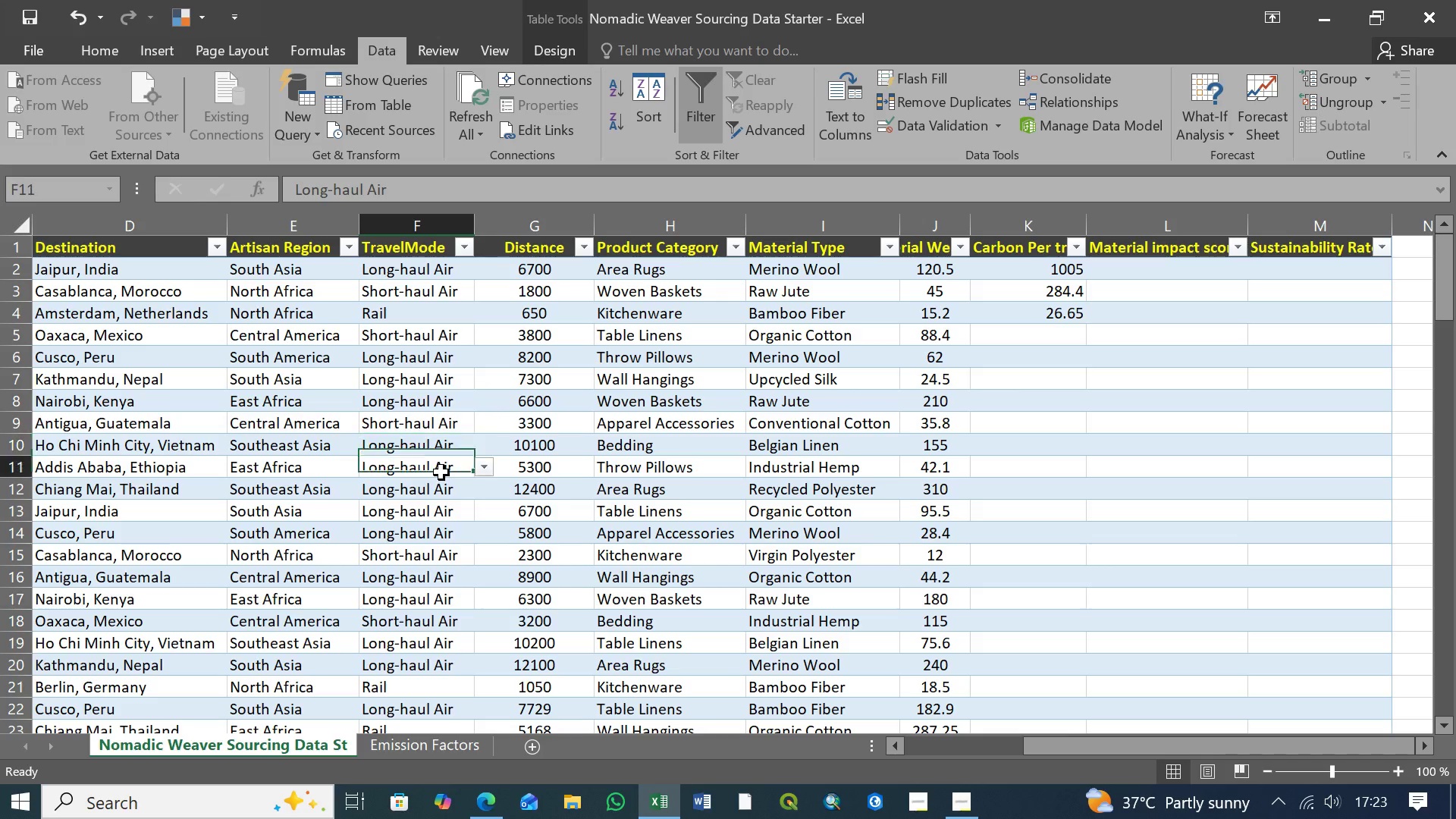 
left_click([441, 472])
 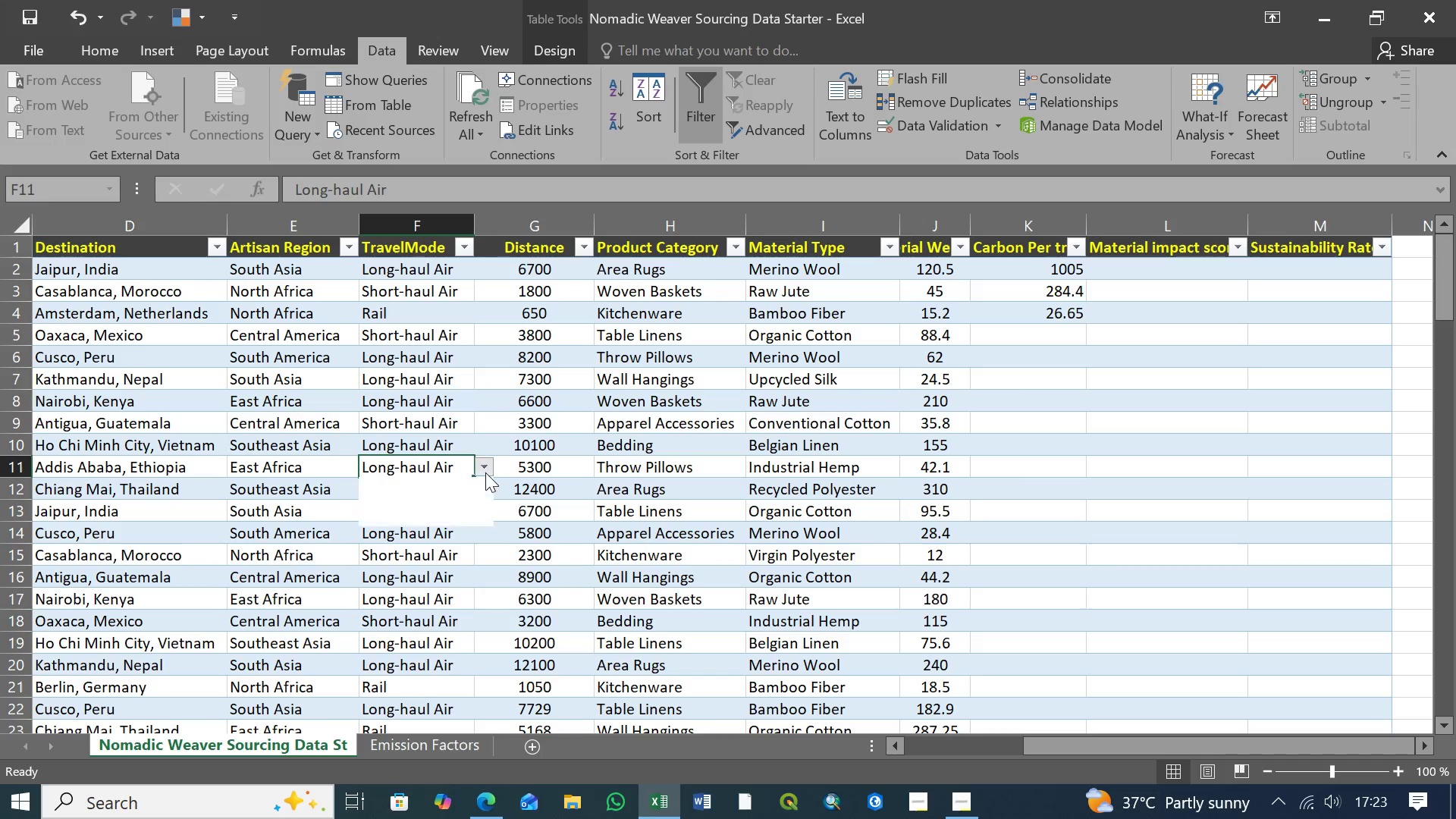 
left_click([485, 472])
 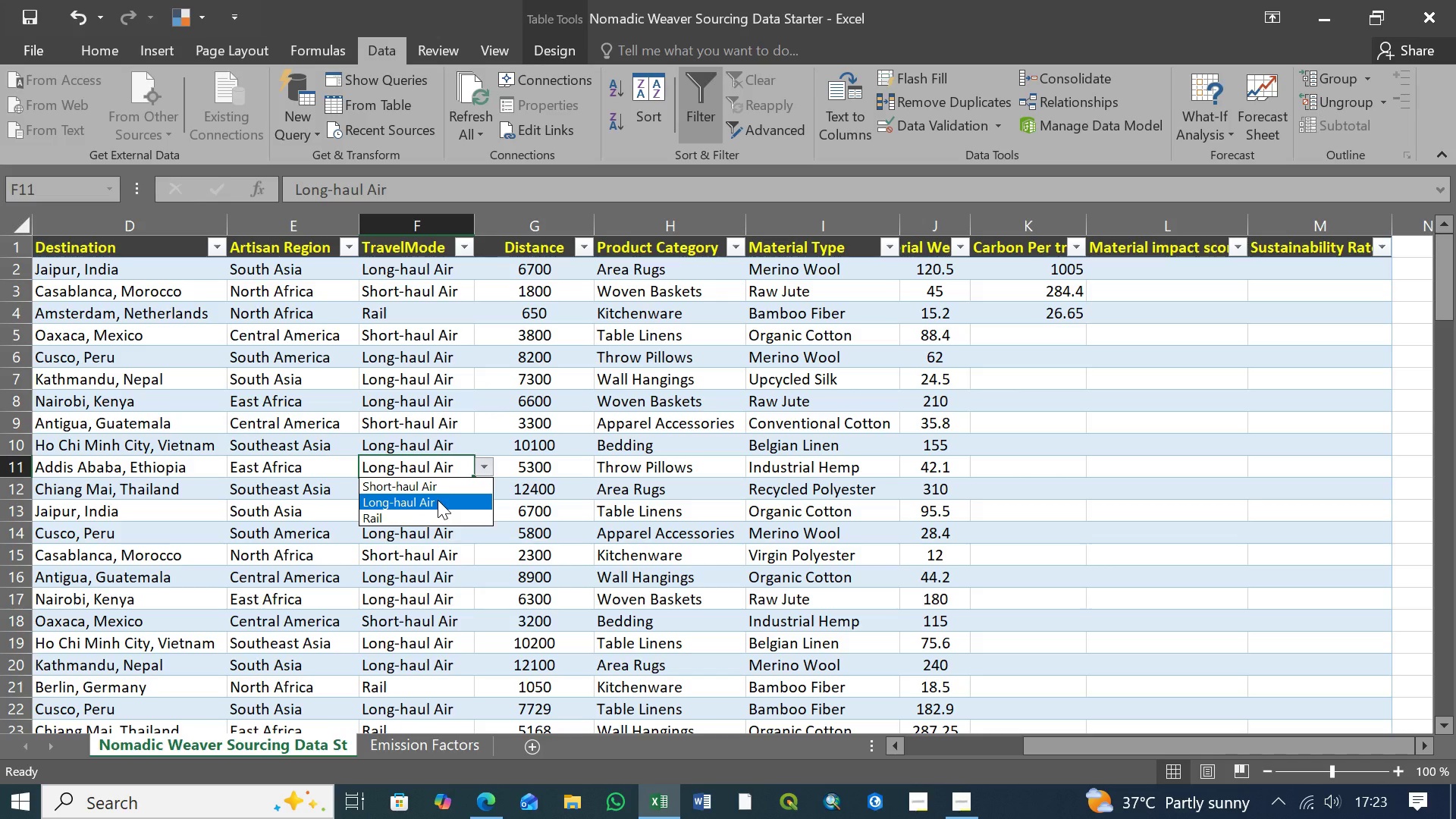 
left_click([438, 500])
 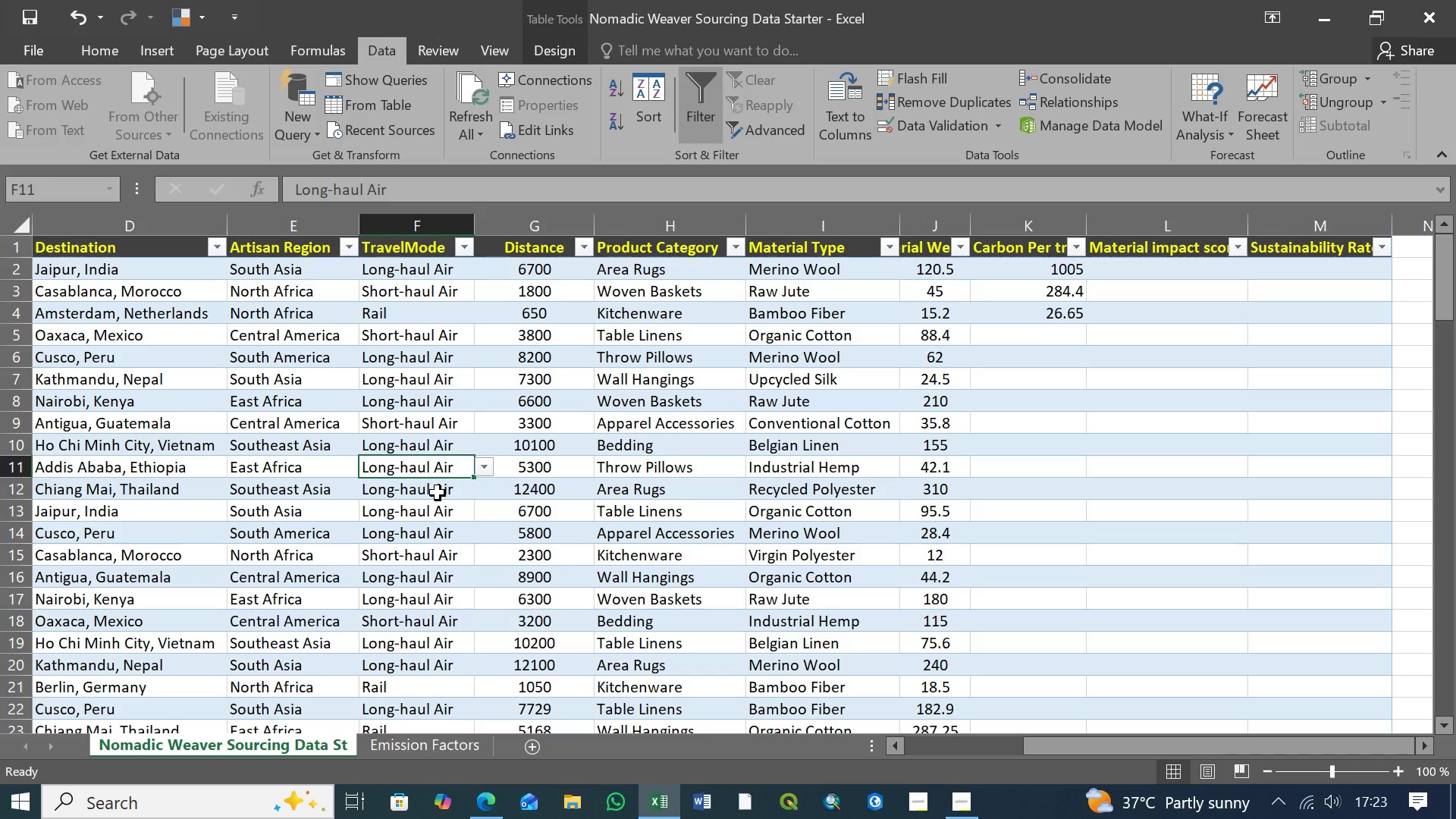 
left_click([438, 493])
 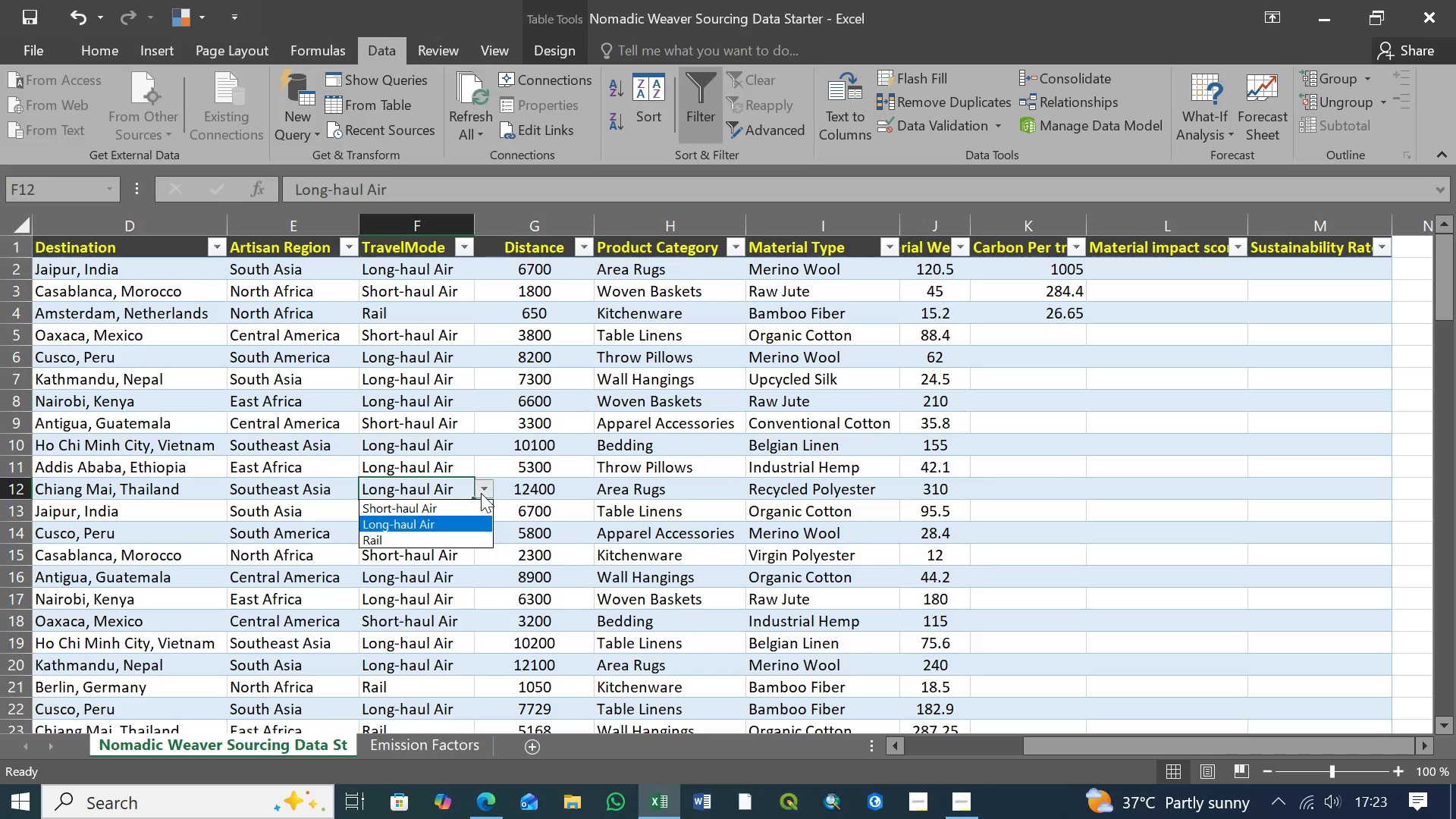 
left_click([481, 493])
 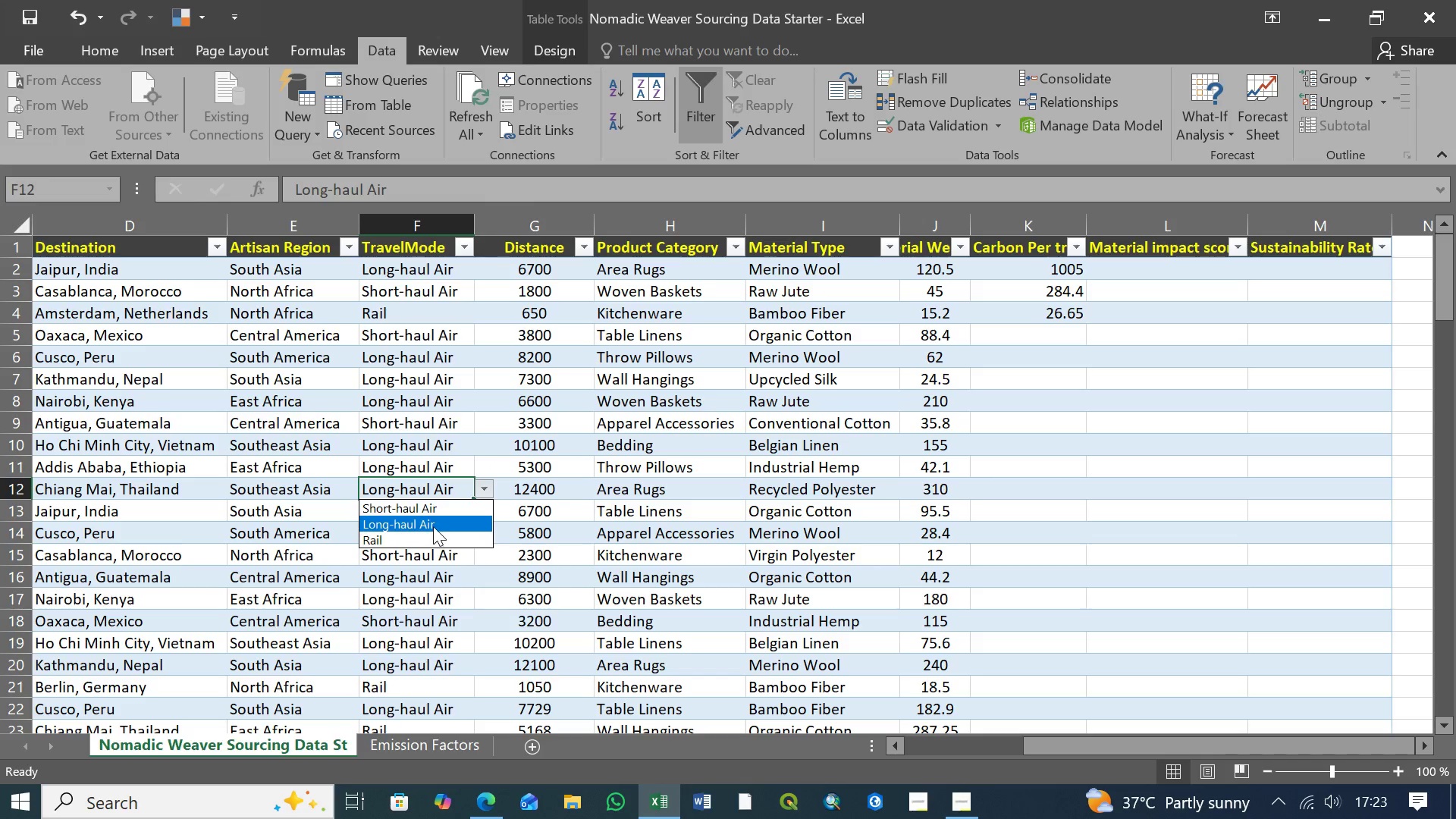 
left_click([433, 526])
 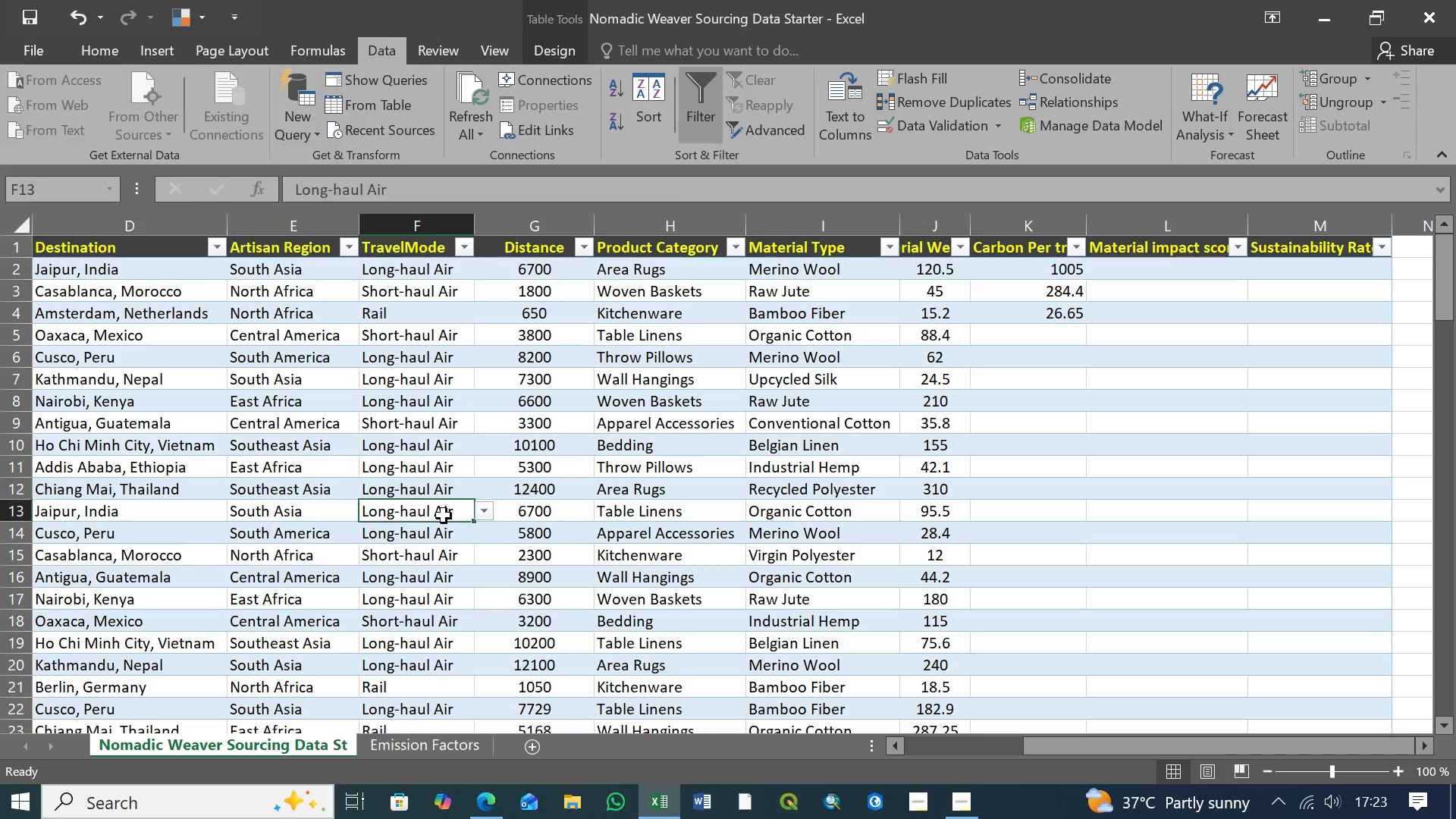 
left_click([444, 516])
 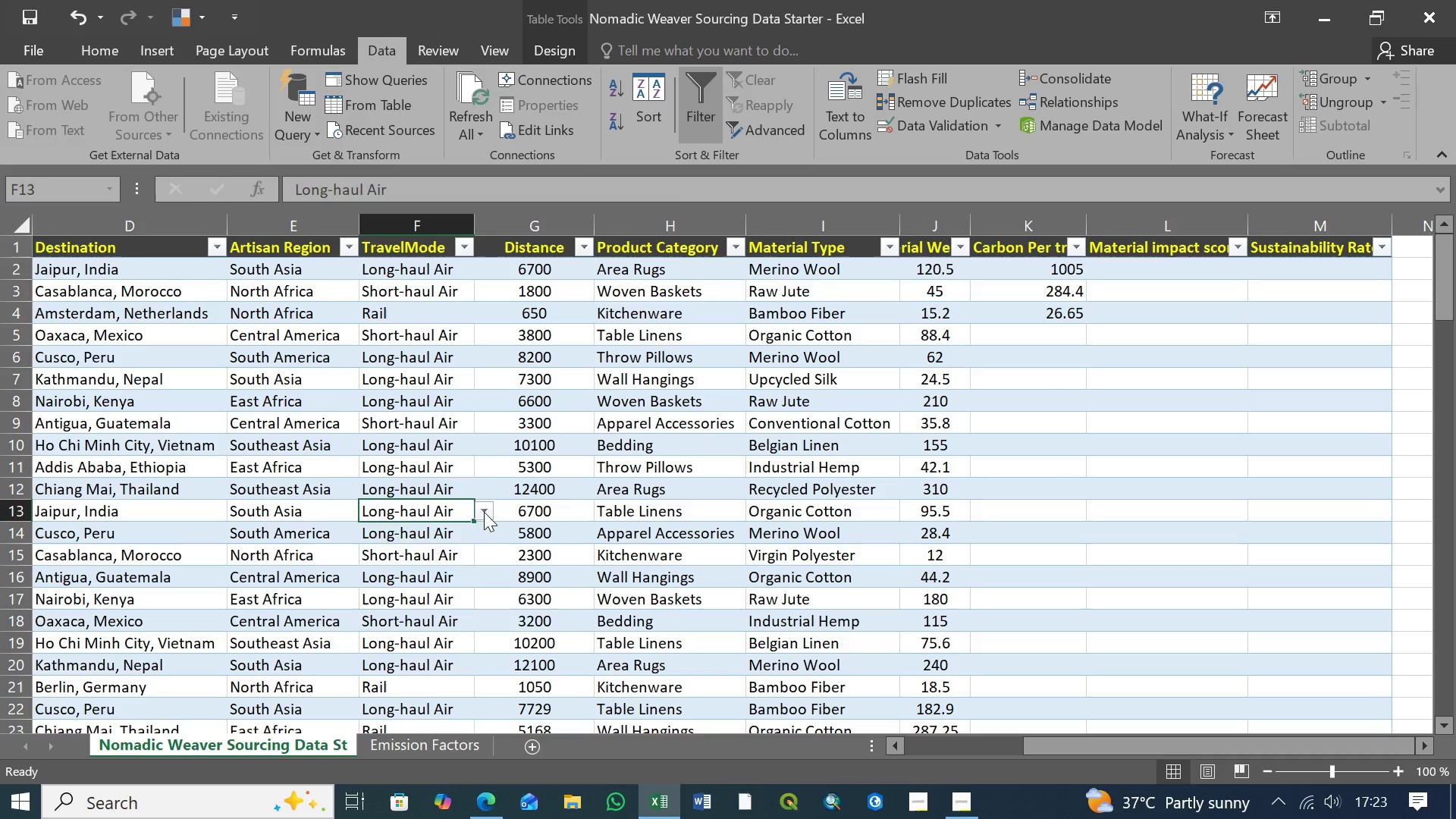 
left_click([484, 512])
 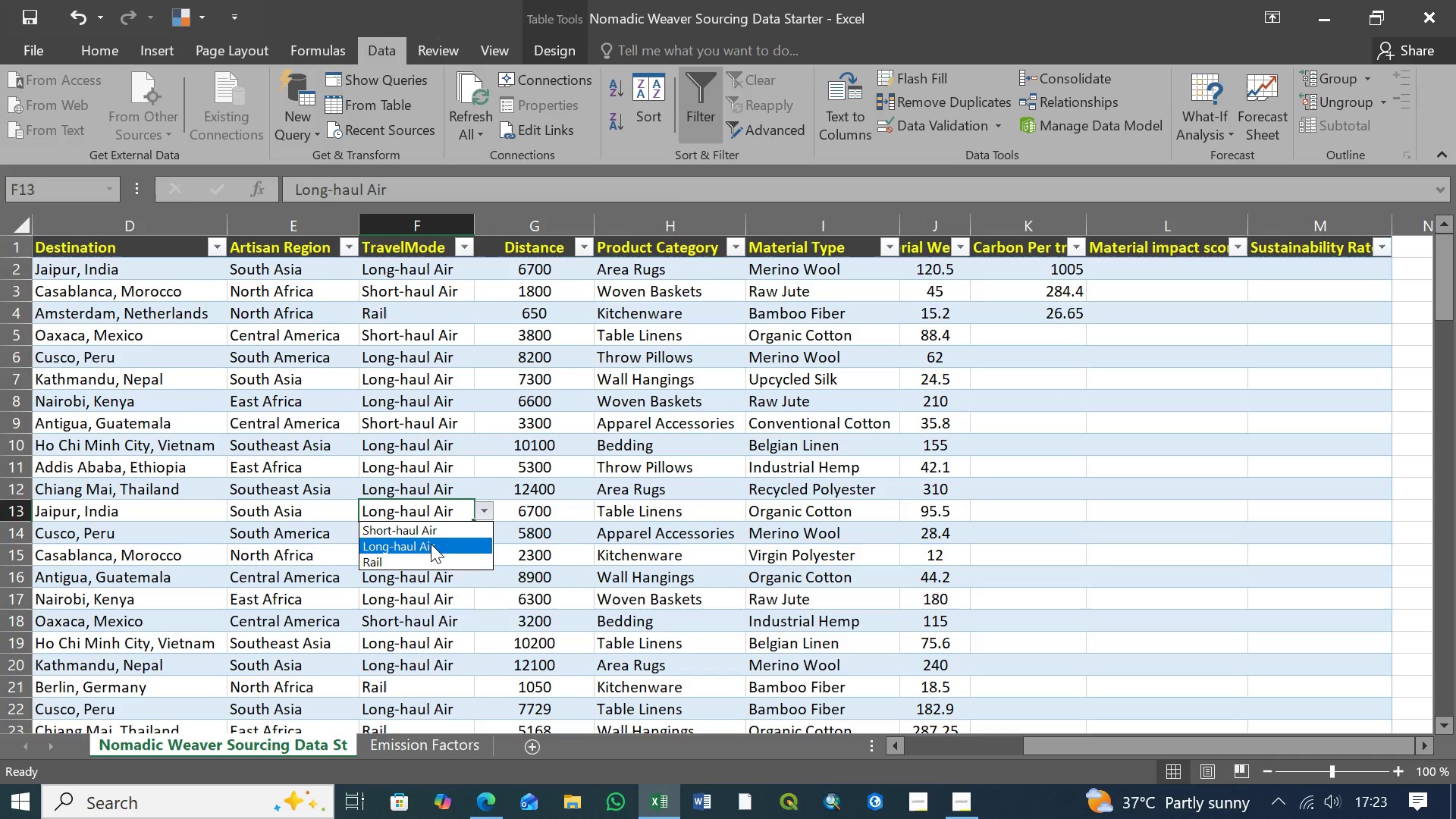 
left_click([431, 544])
 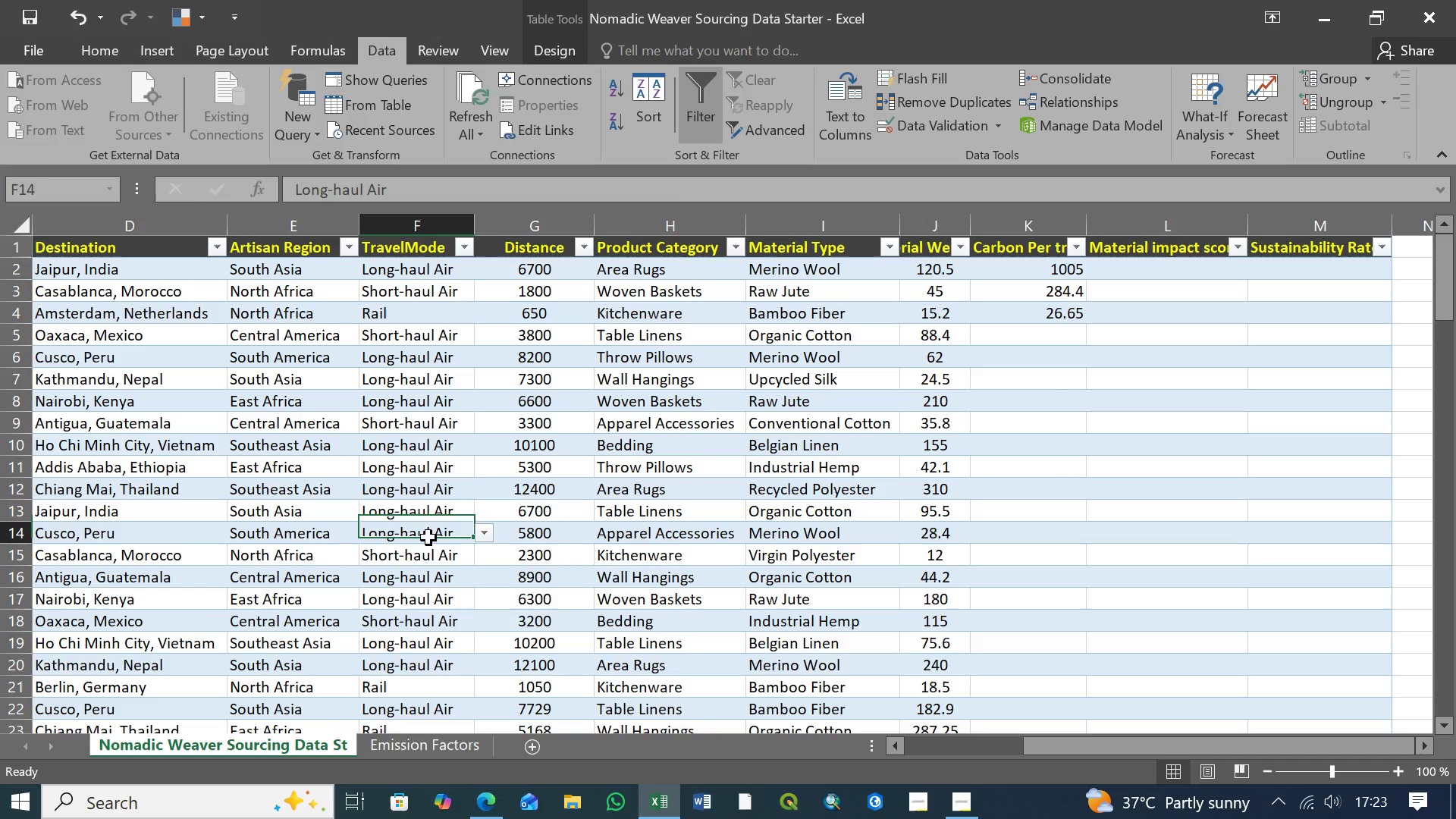 
left_click([428, 538])
 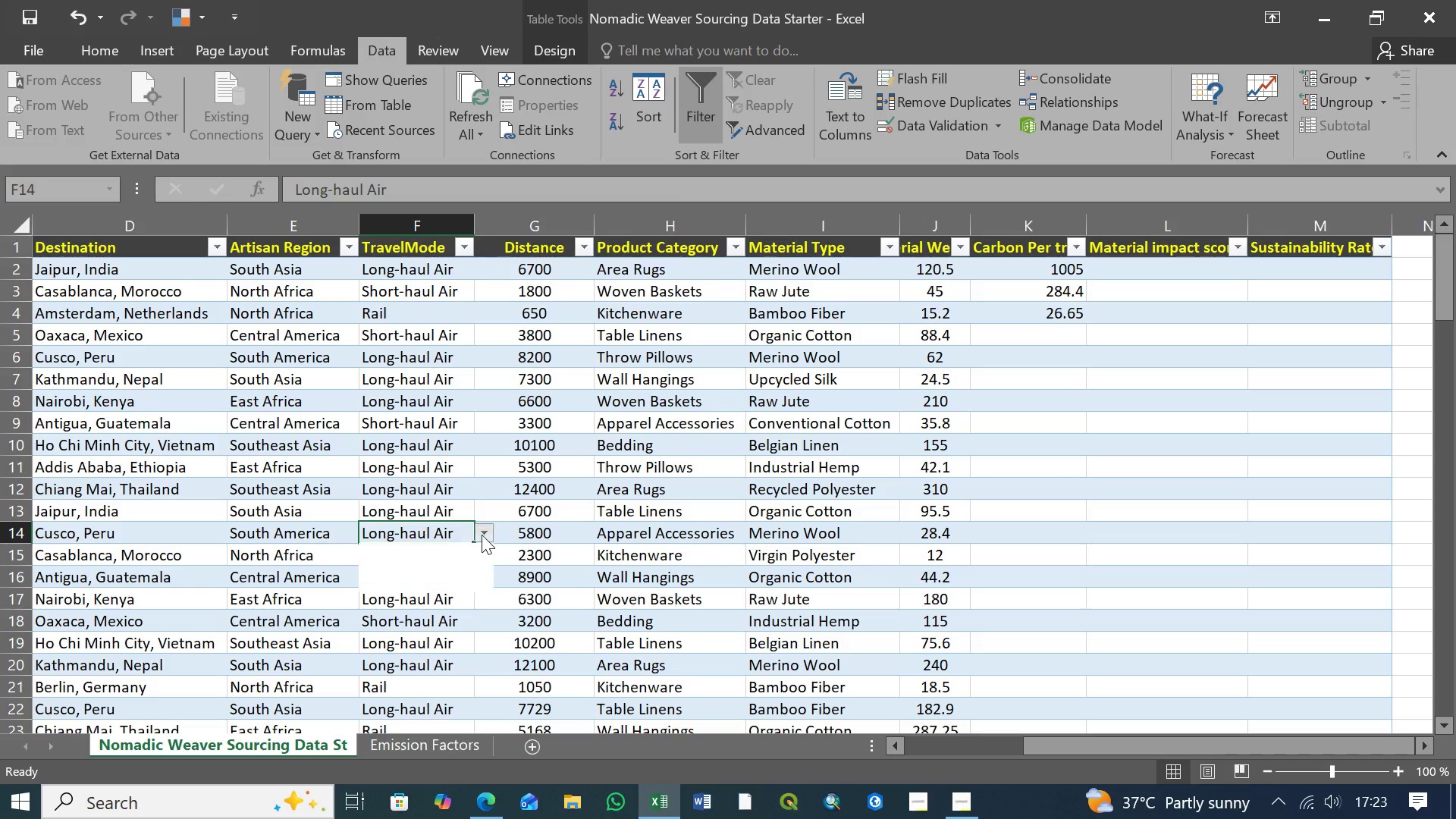 
left_click([482, 535])
 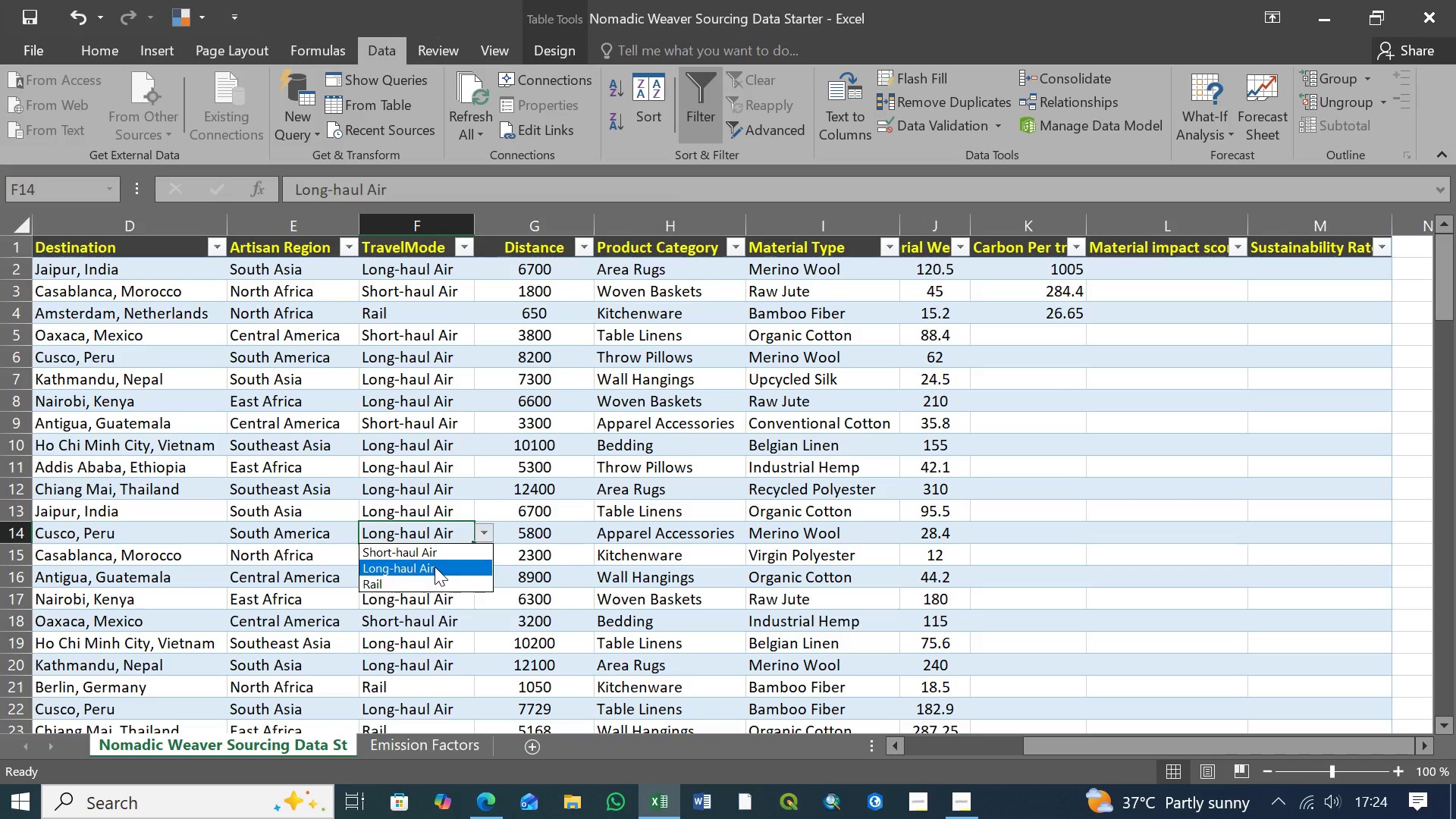 
left_click([435, 566])
 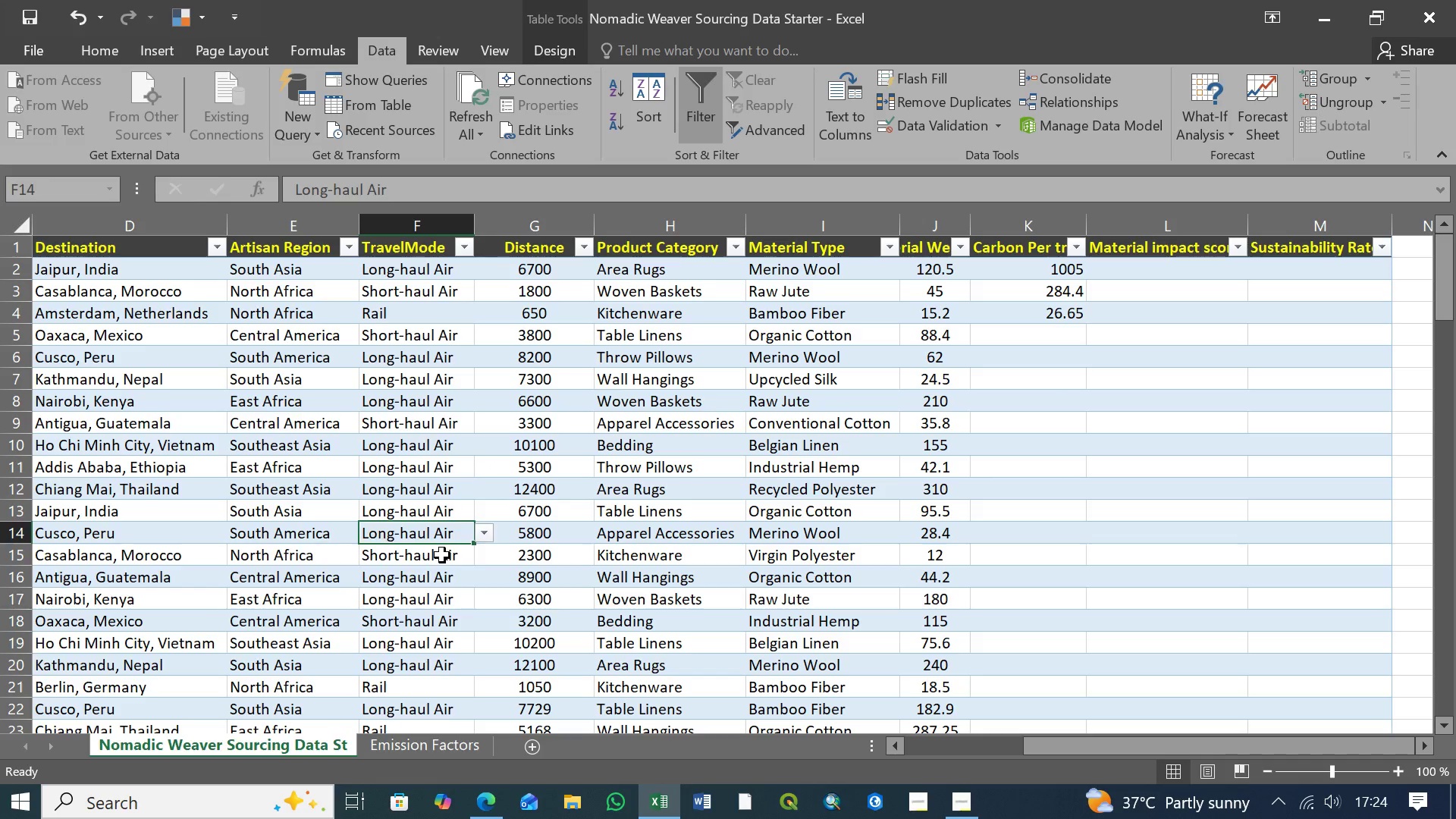 
left_click([444, 555])
 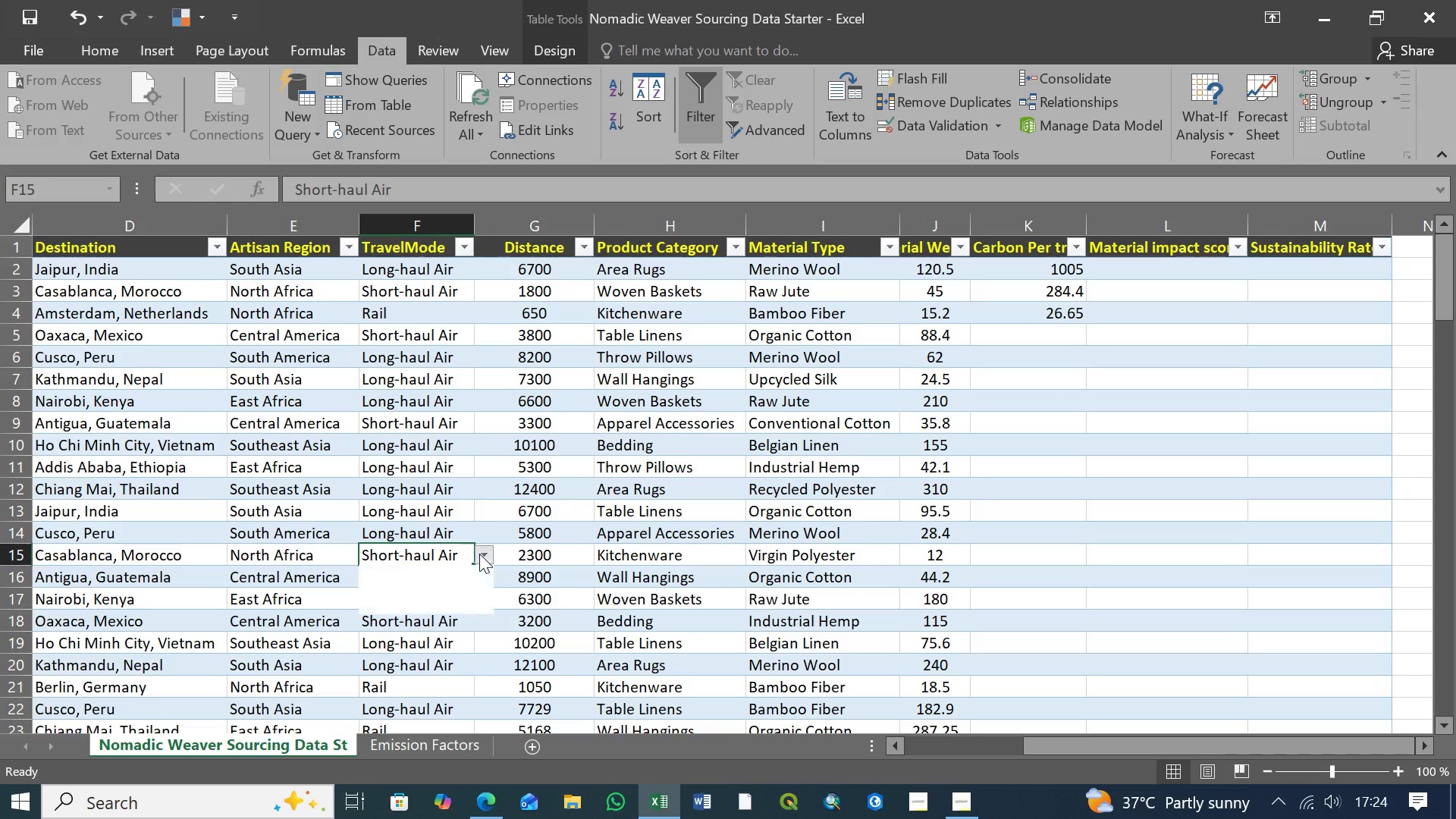 
left_click([479, 554])
 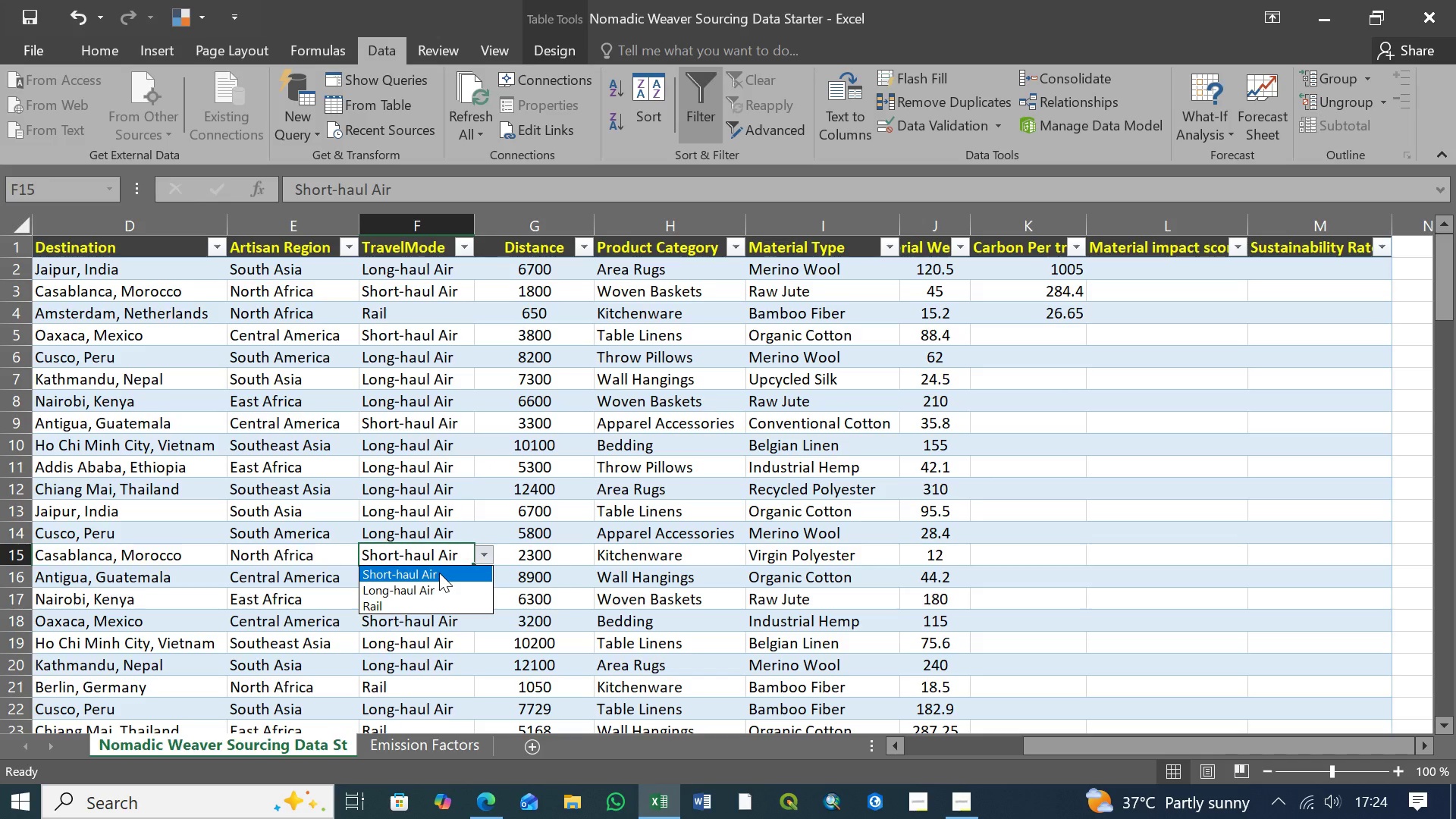 
left_click([439, 573])
 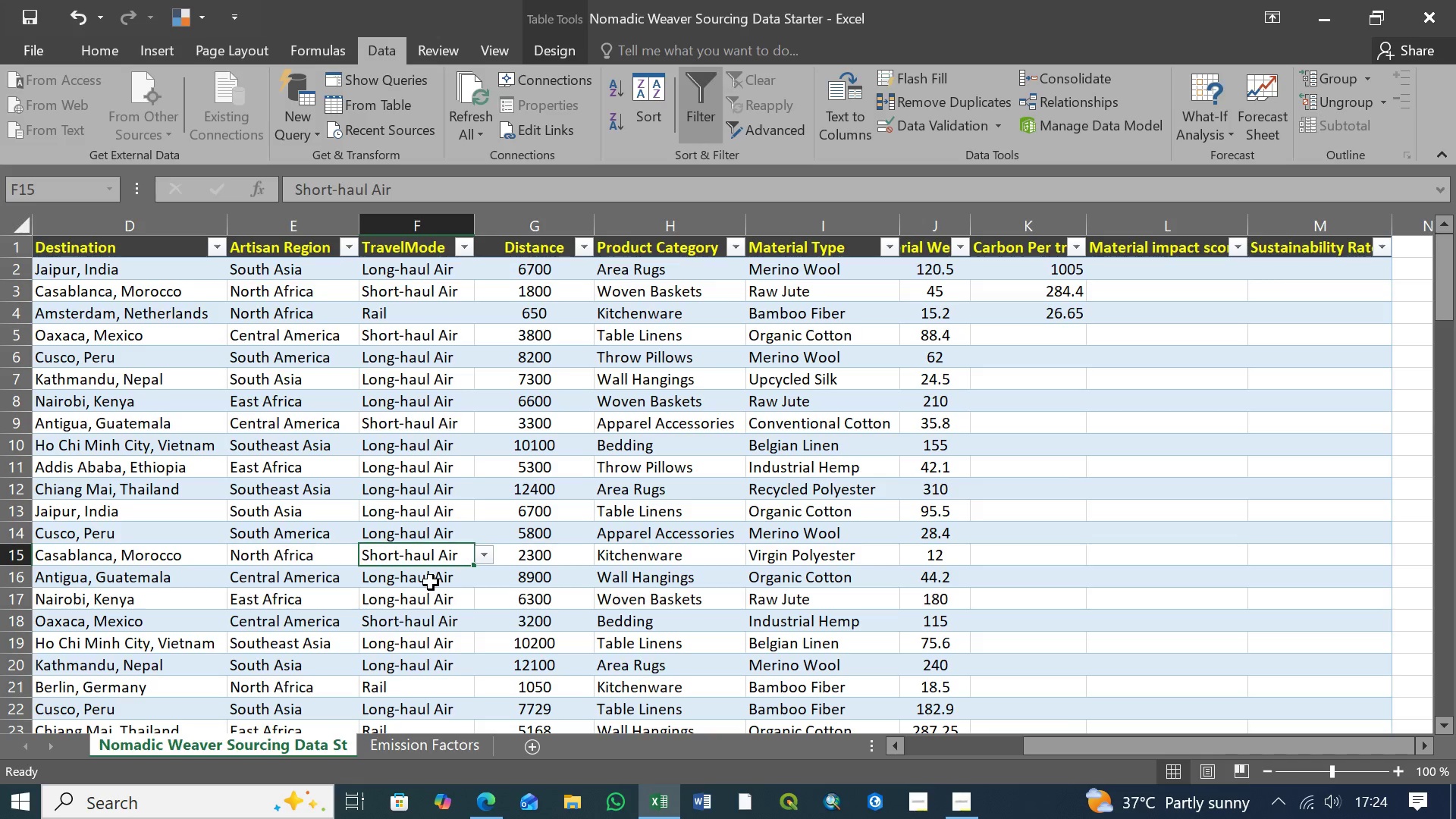 
left_click([431, 582])
 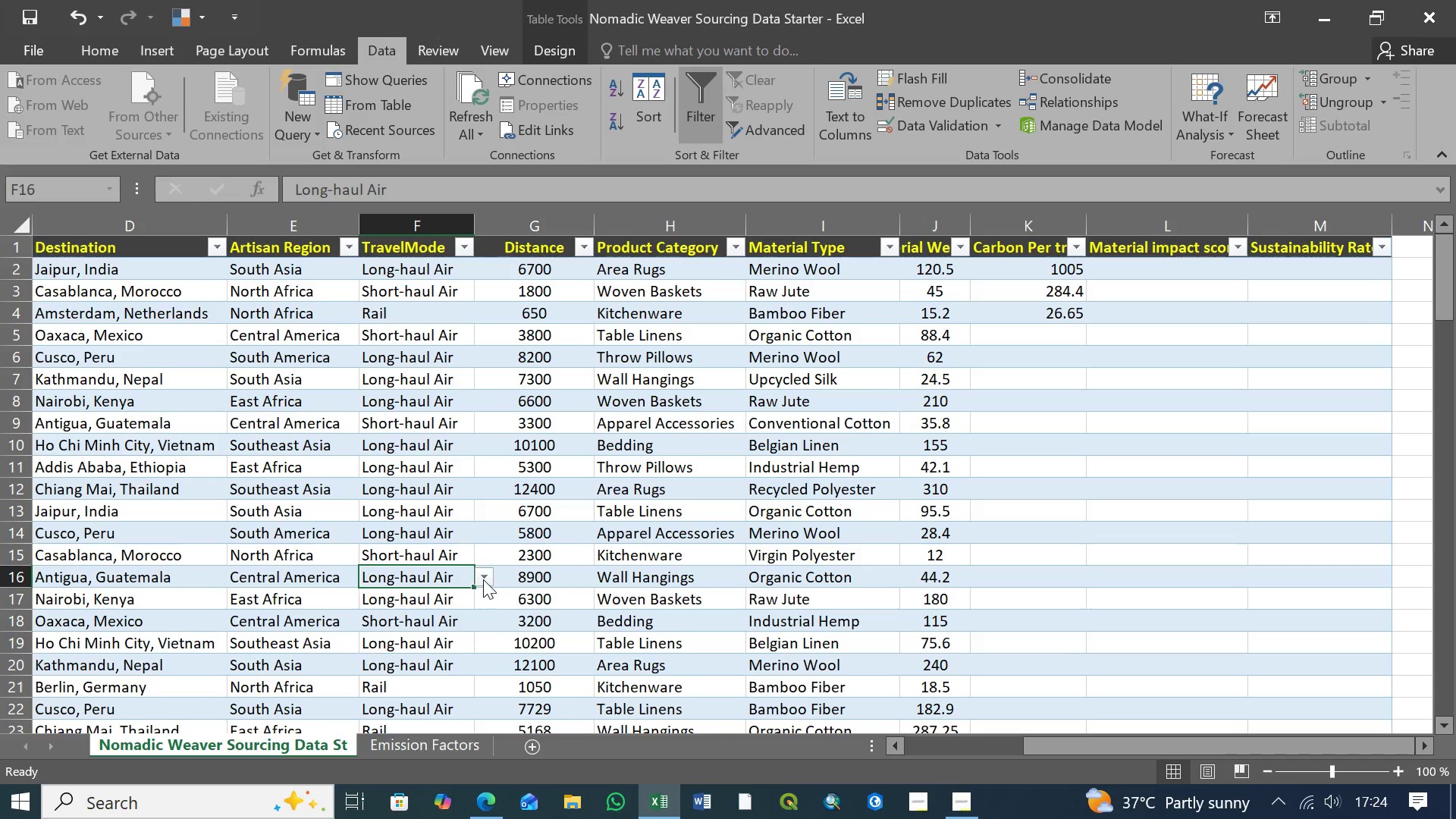 
left_click([483, 579])
 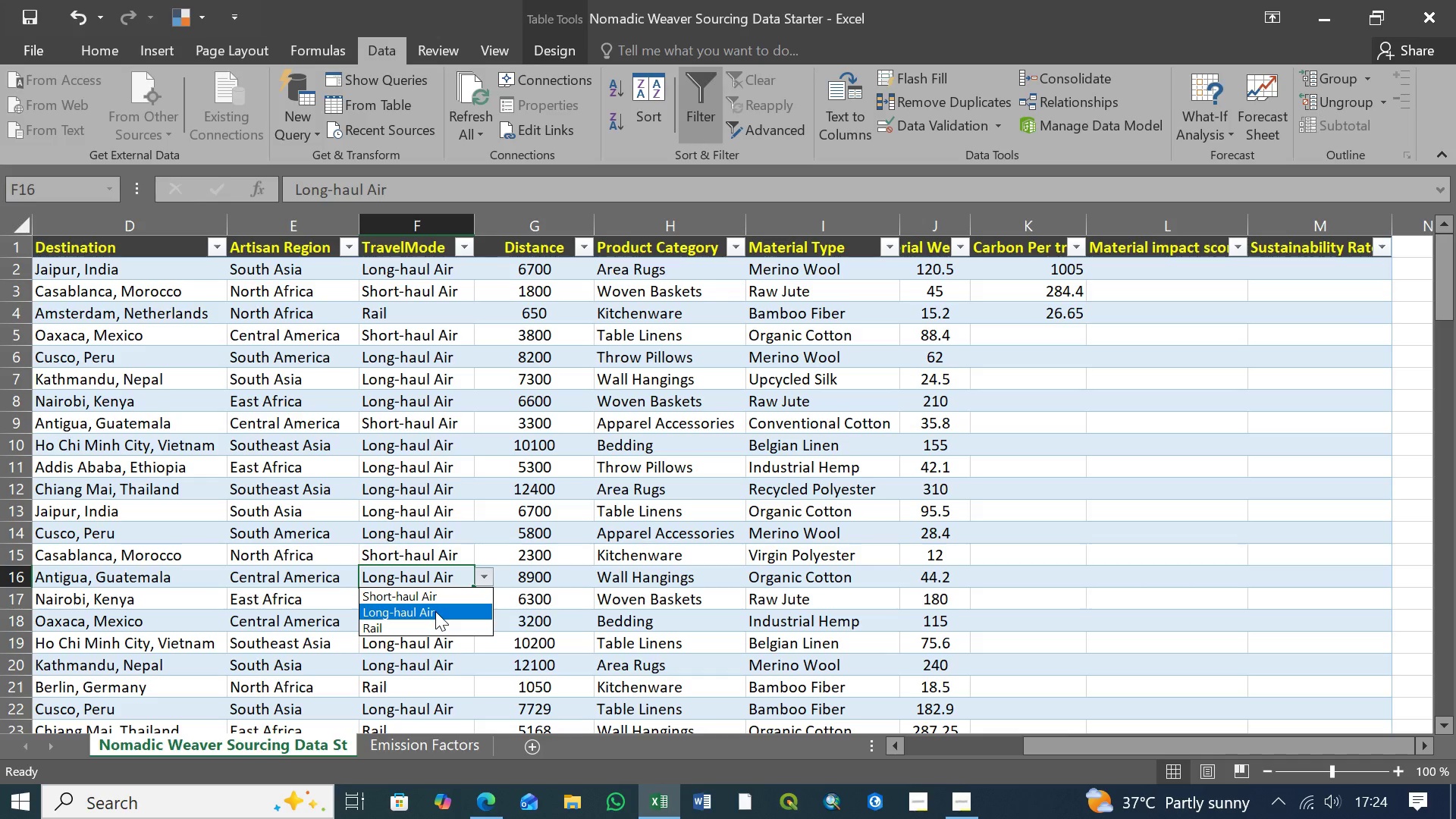 
left_click([435, 611])
 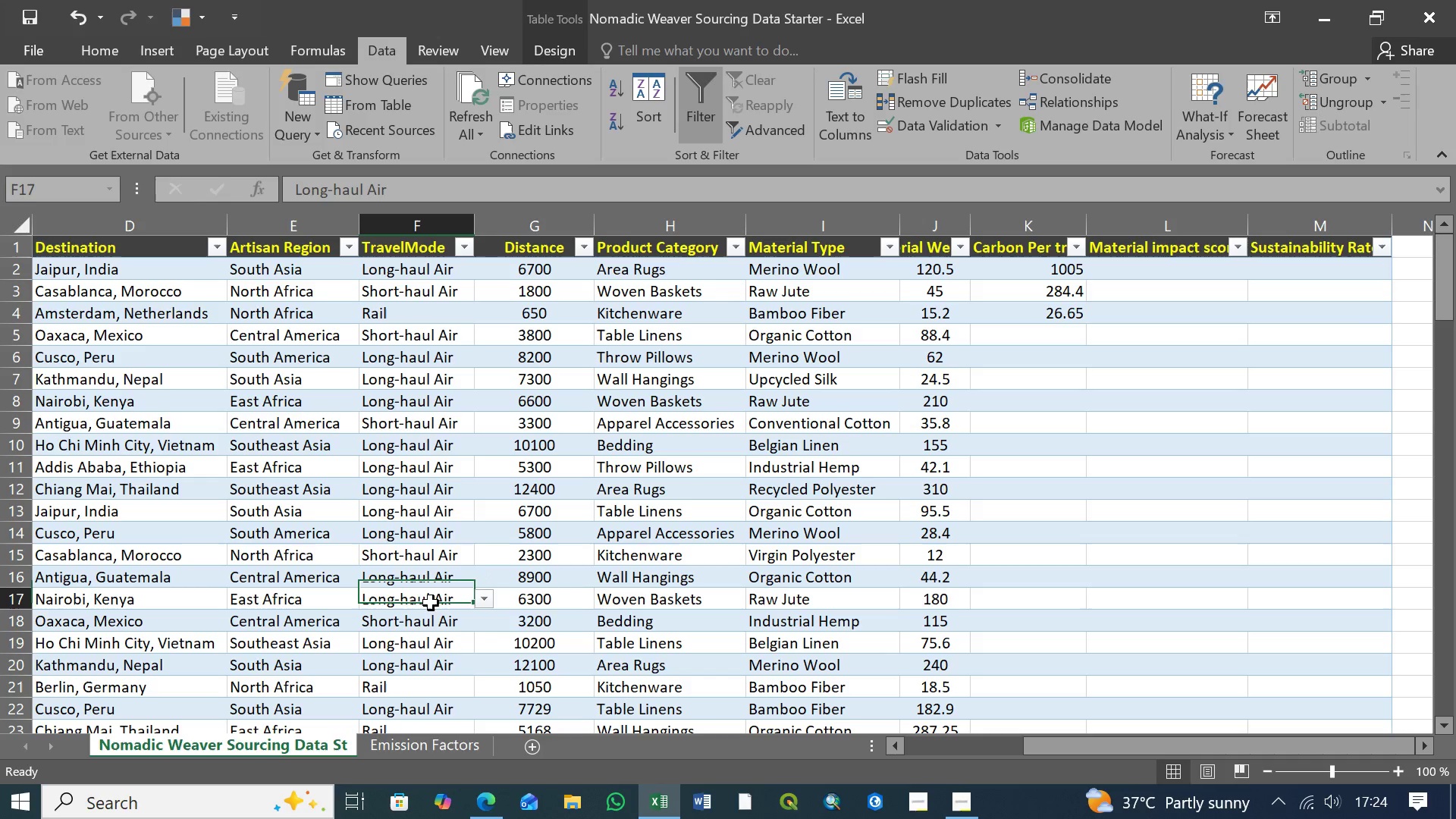 
left_click([431, 603])
 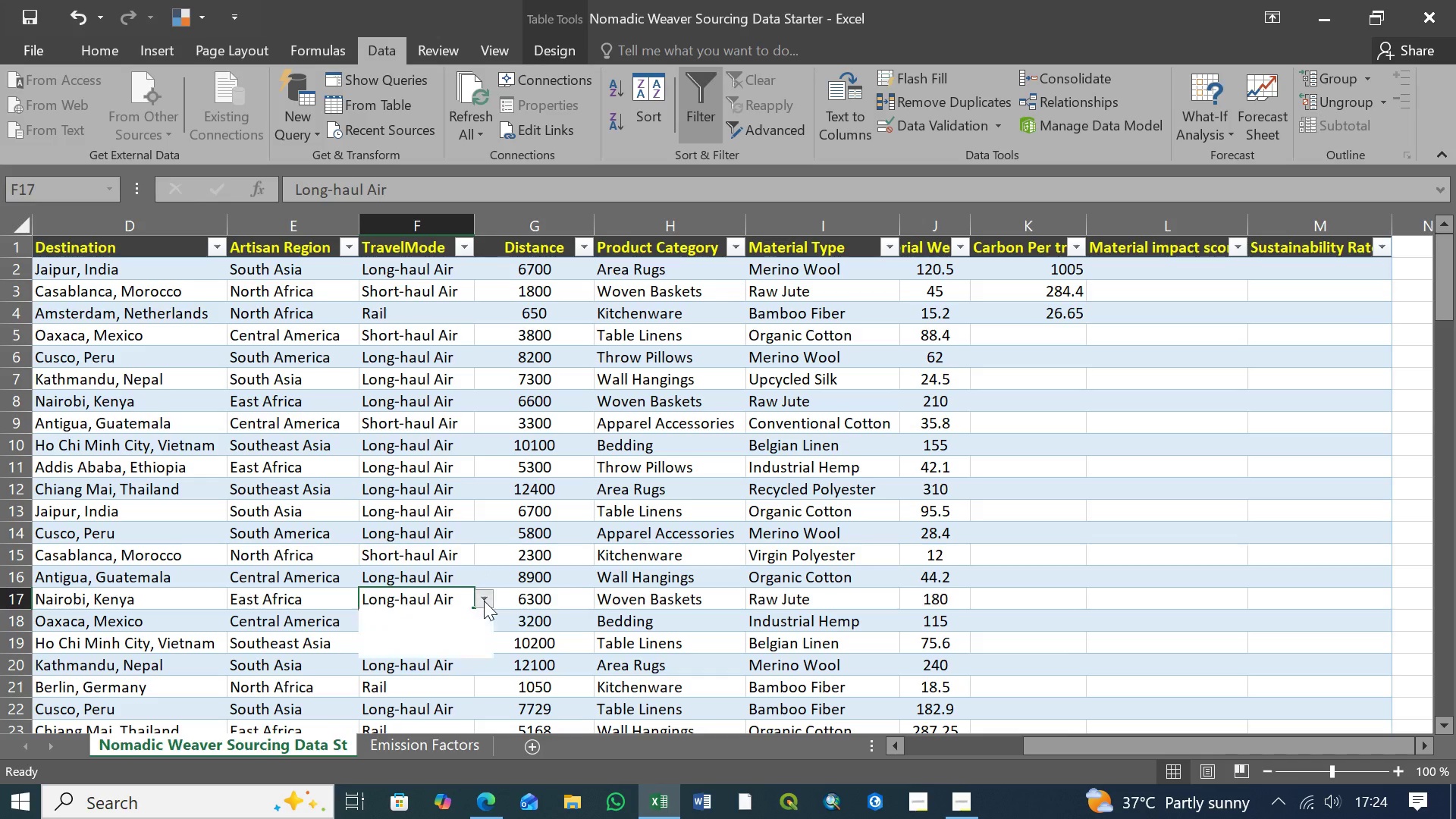 
left_click([484, 601])
 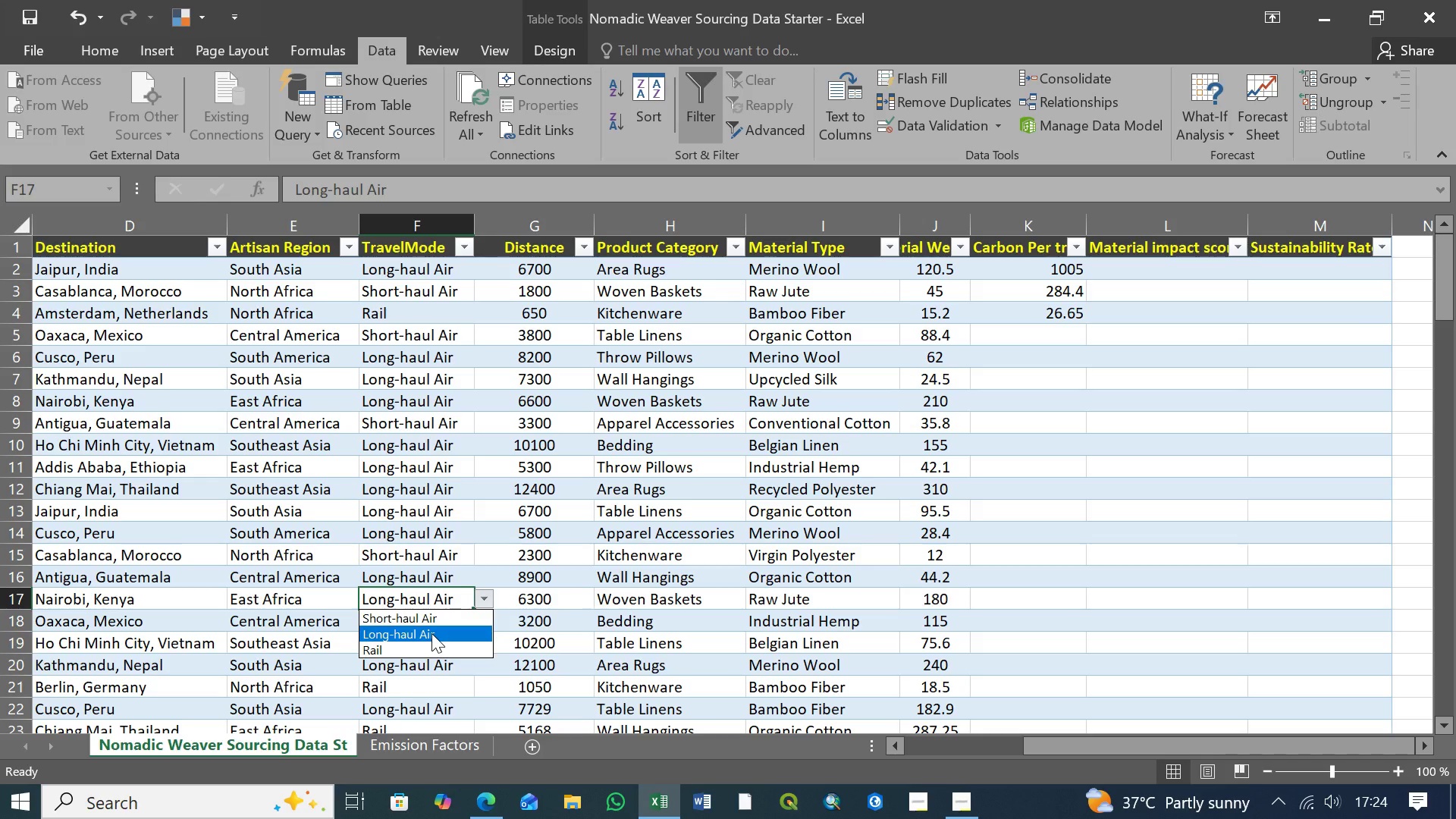 
left_click([431, 633])
 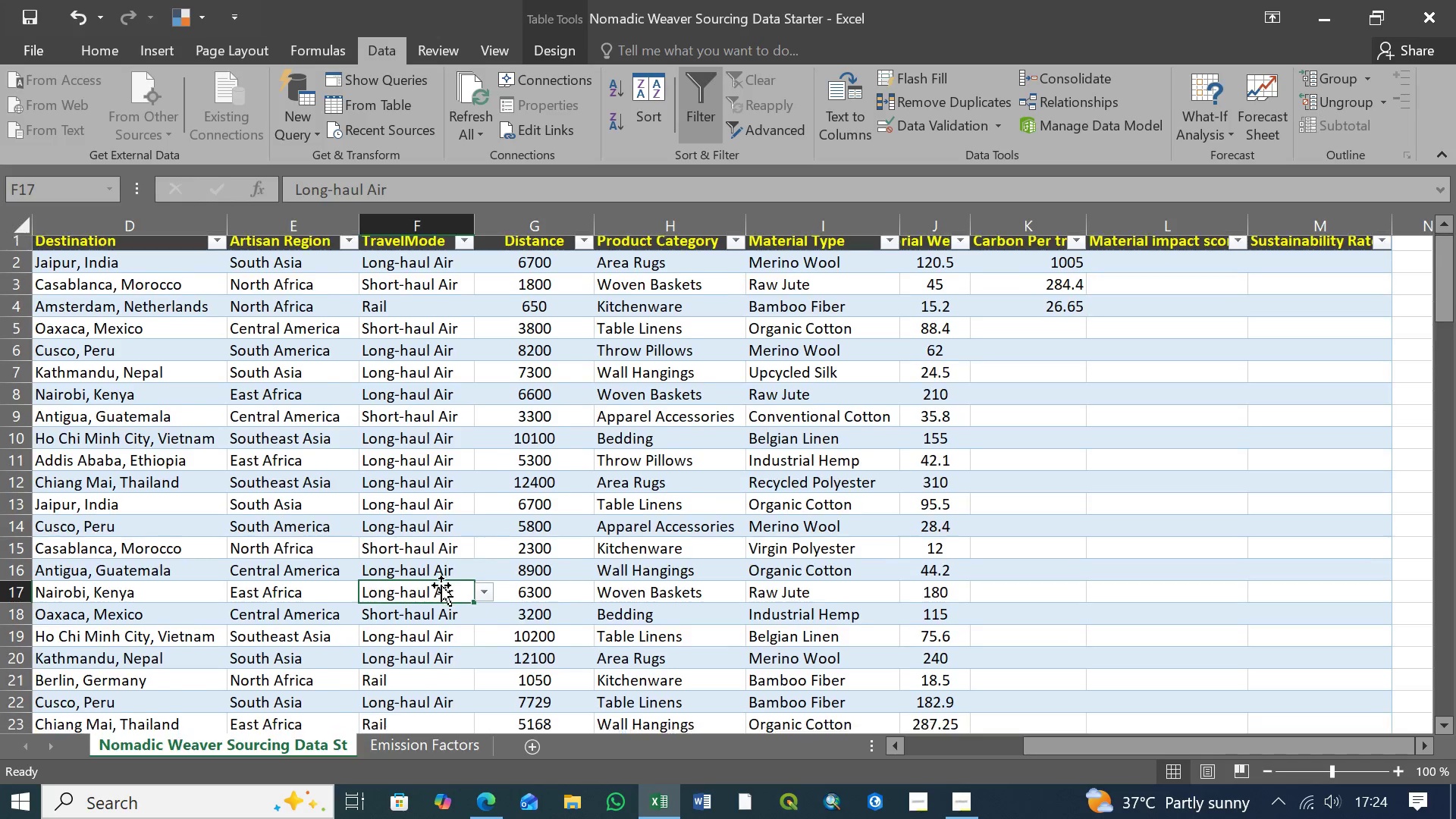 
scroll: coordinate [441, 585], scroll_direction: down, amount: 3.0
 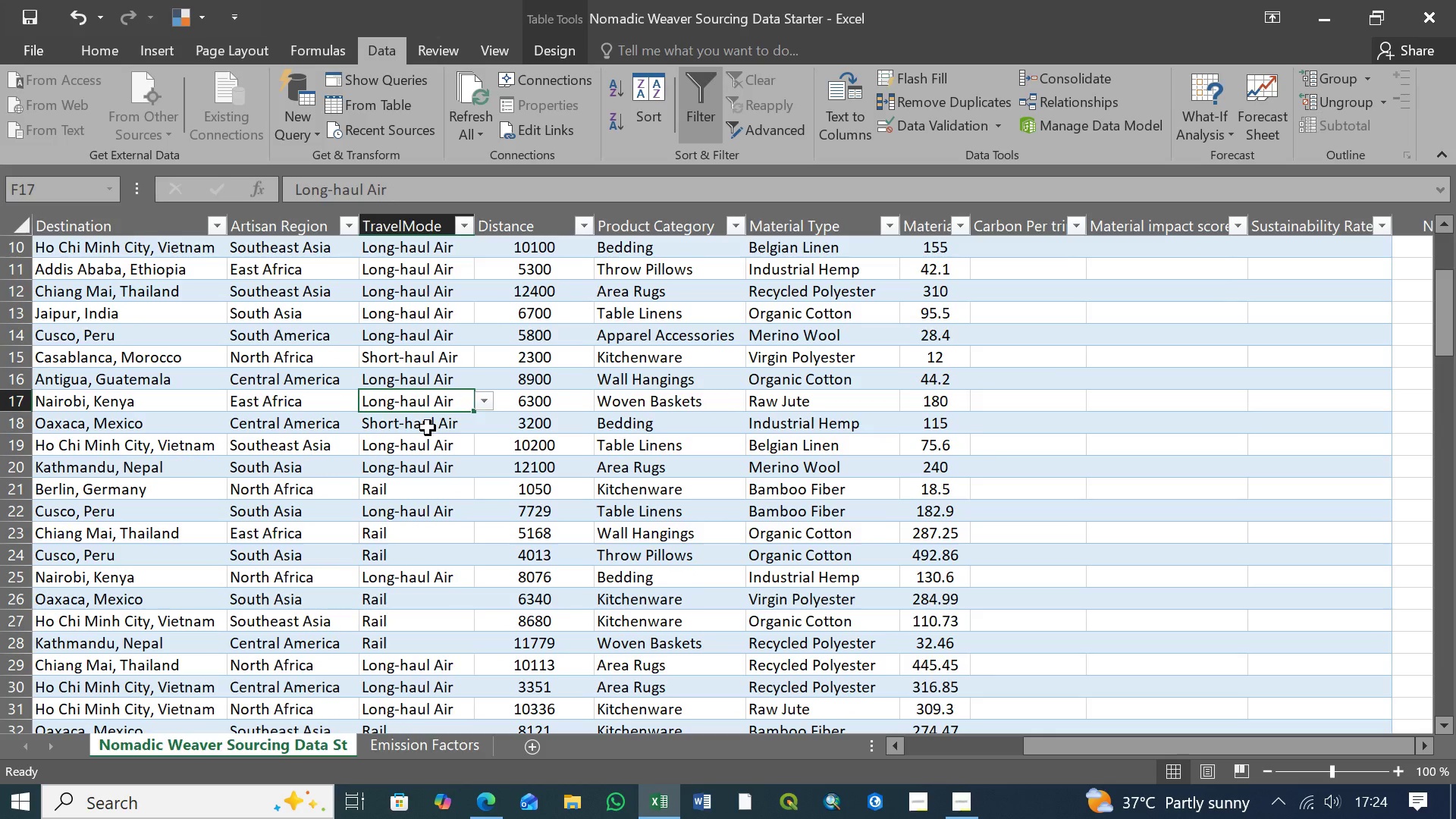 
left_click([429, 425])
 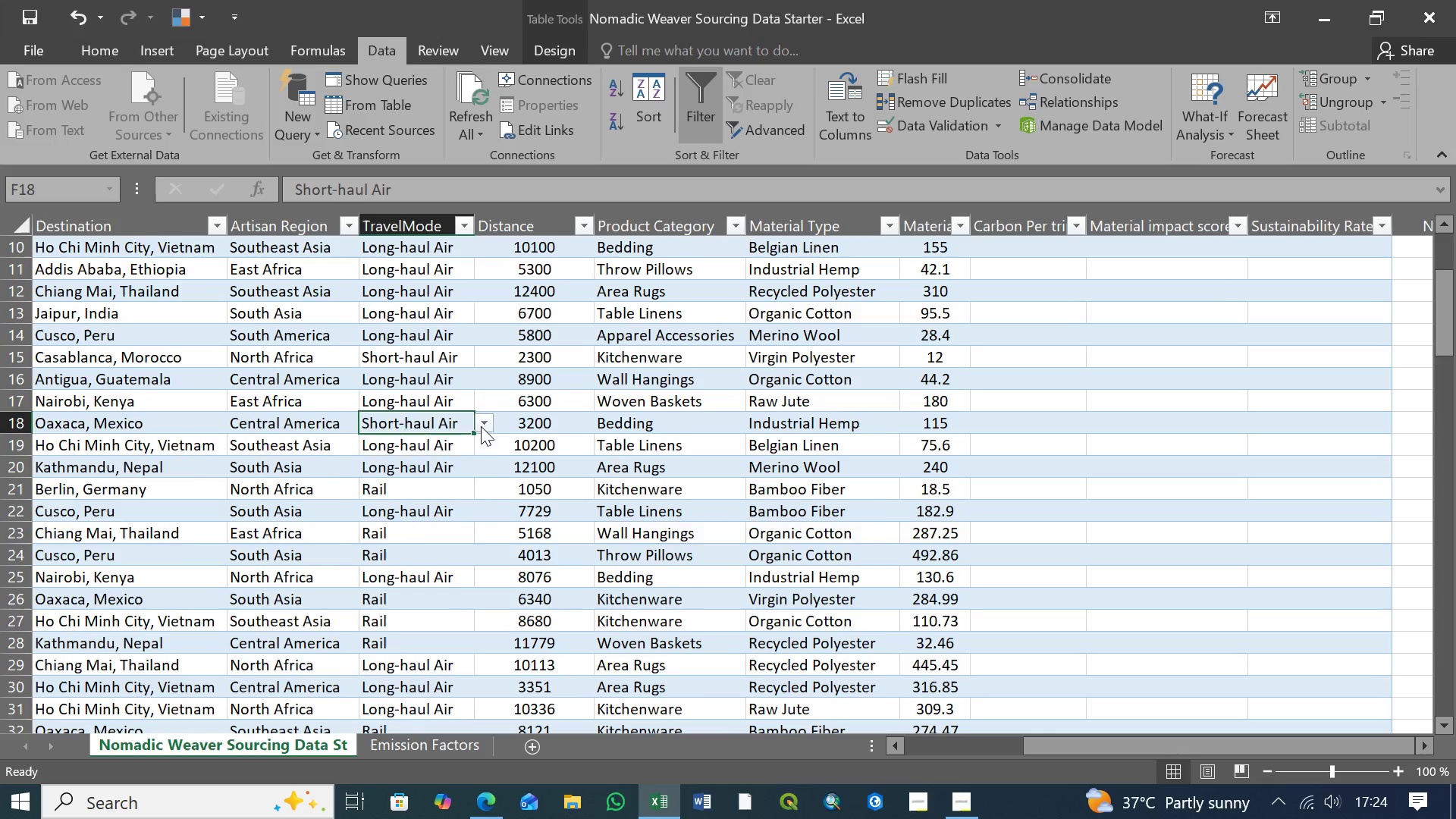 
left_click([481, 426])
 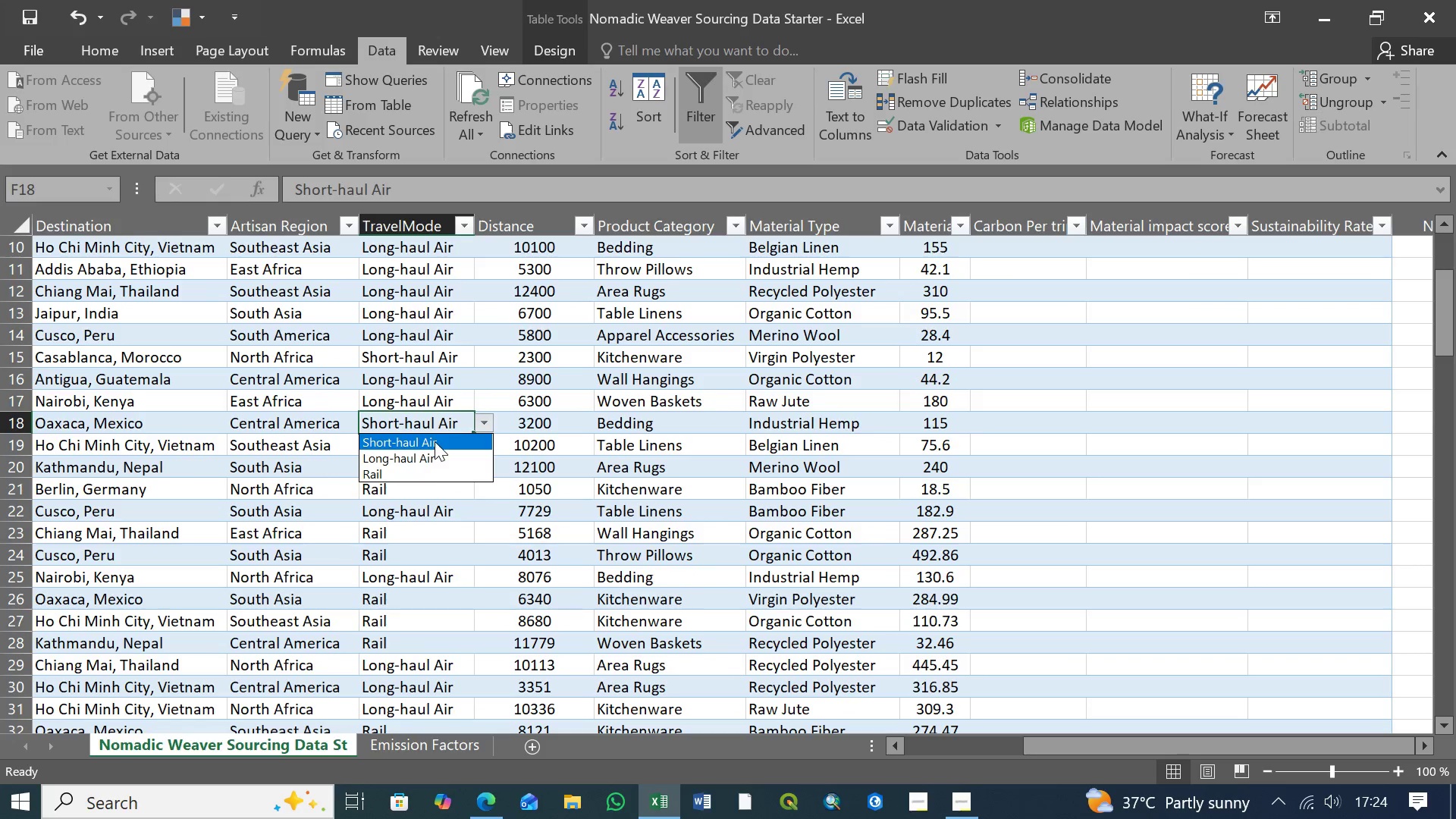 
left_click([435, 441])
 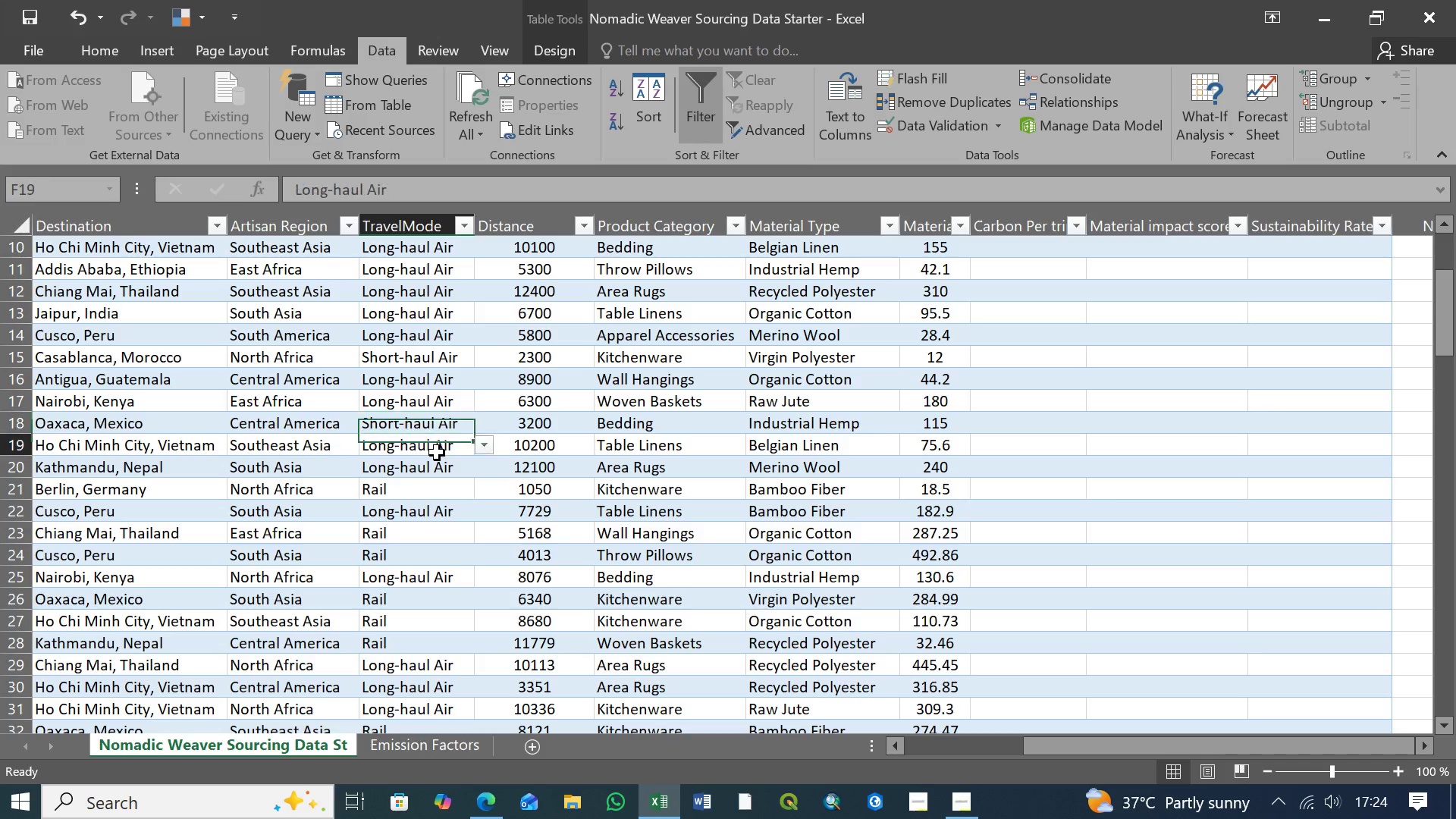 
left_click([437, 453])
 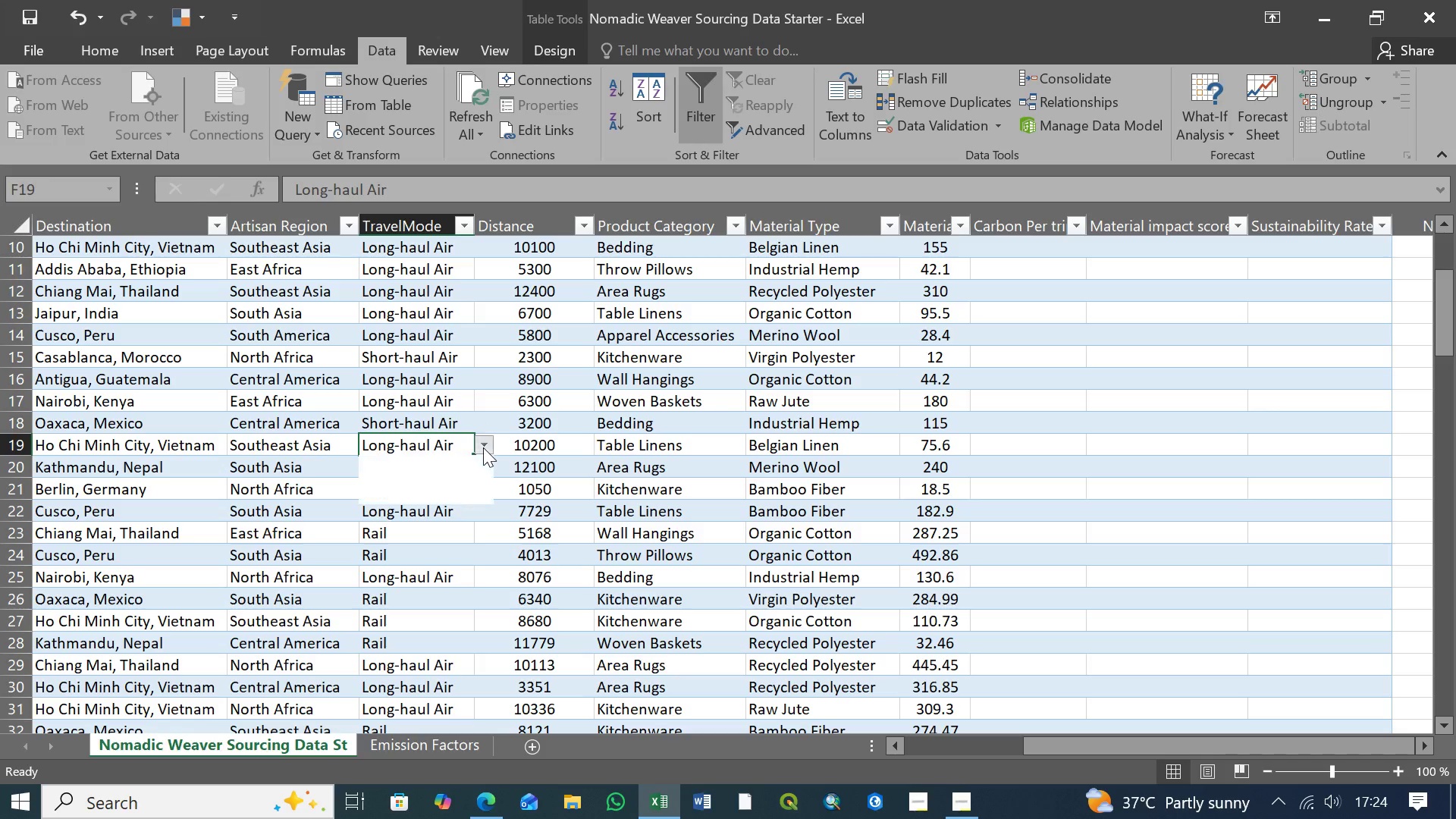 
left_click([483, 447])
 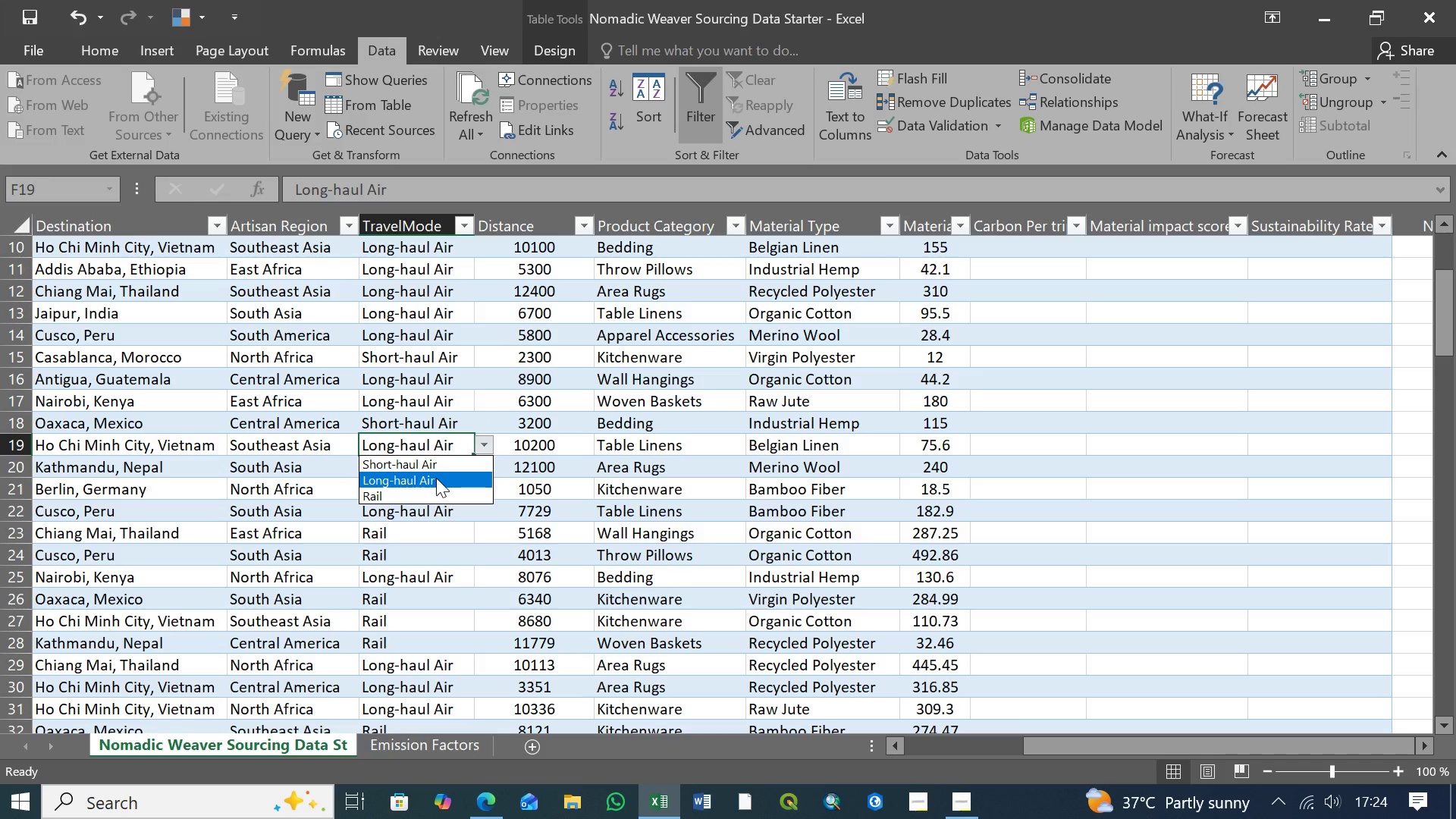 
left_click([436, 478])
 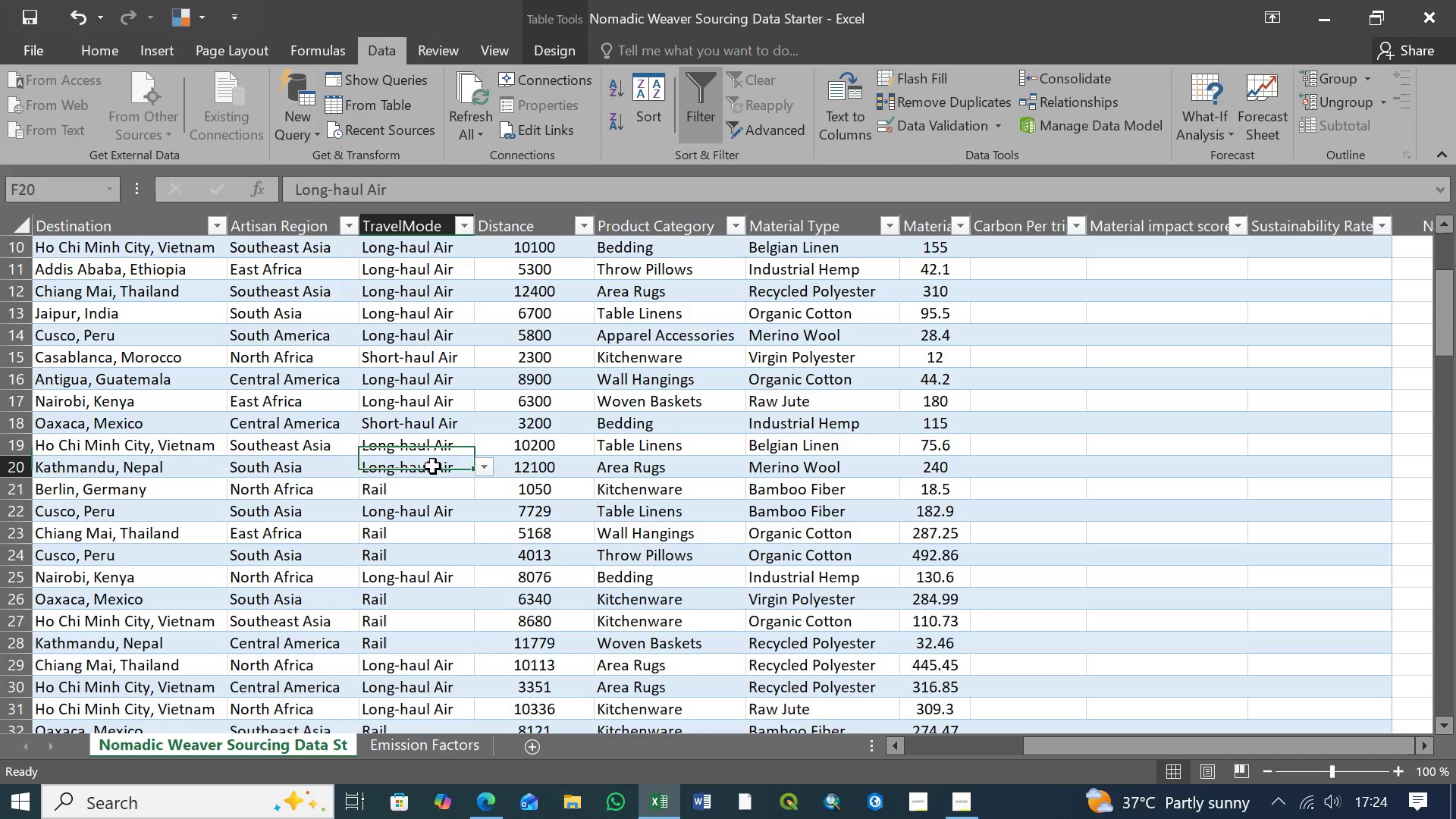 
left_click([433, 466])
 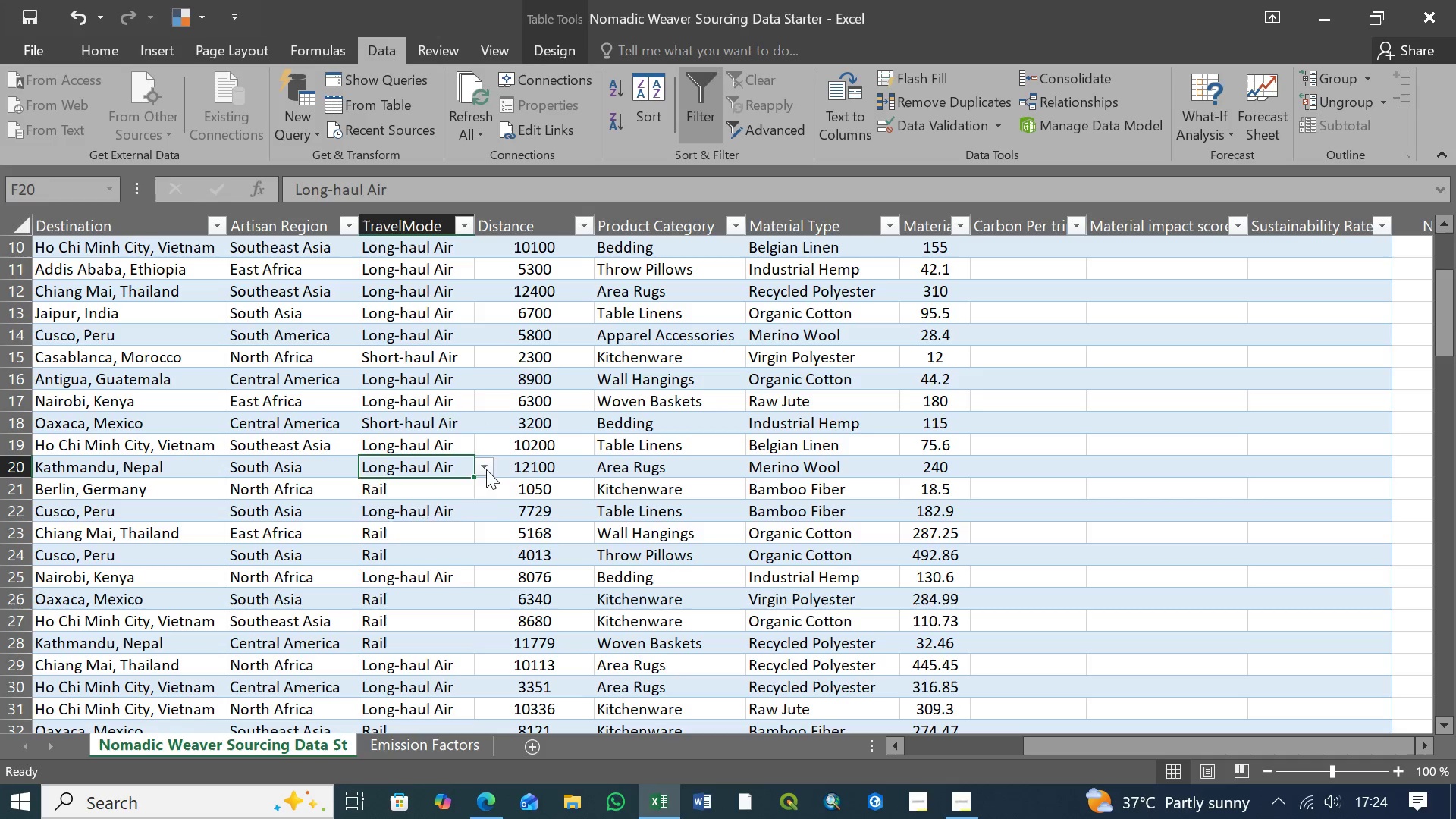 
left_click([486, 469])
 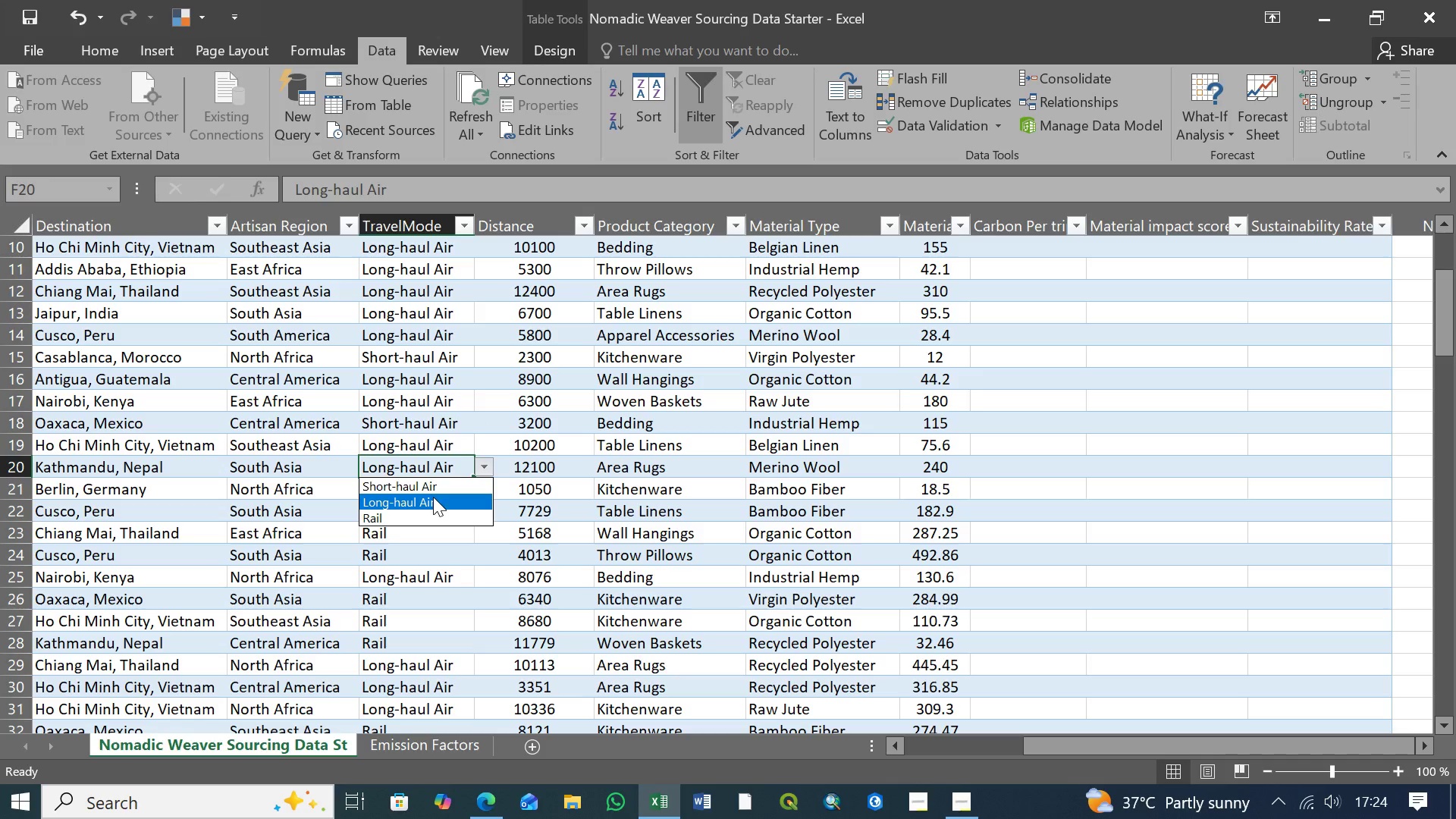 
left_click([433, 499])
 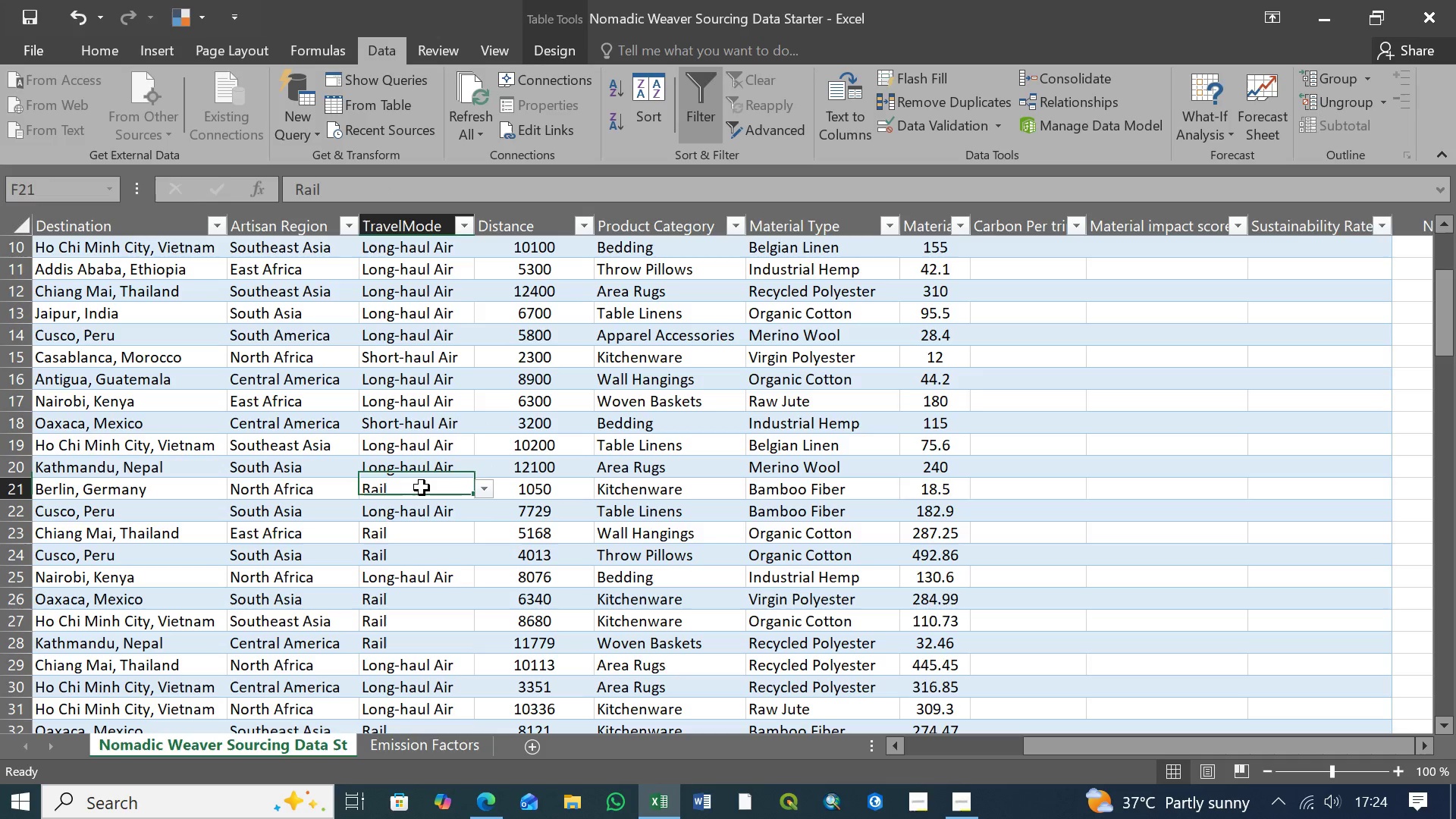 
left_click([422, 488])
 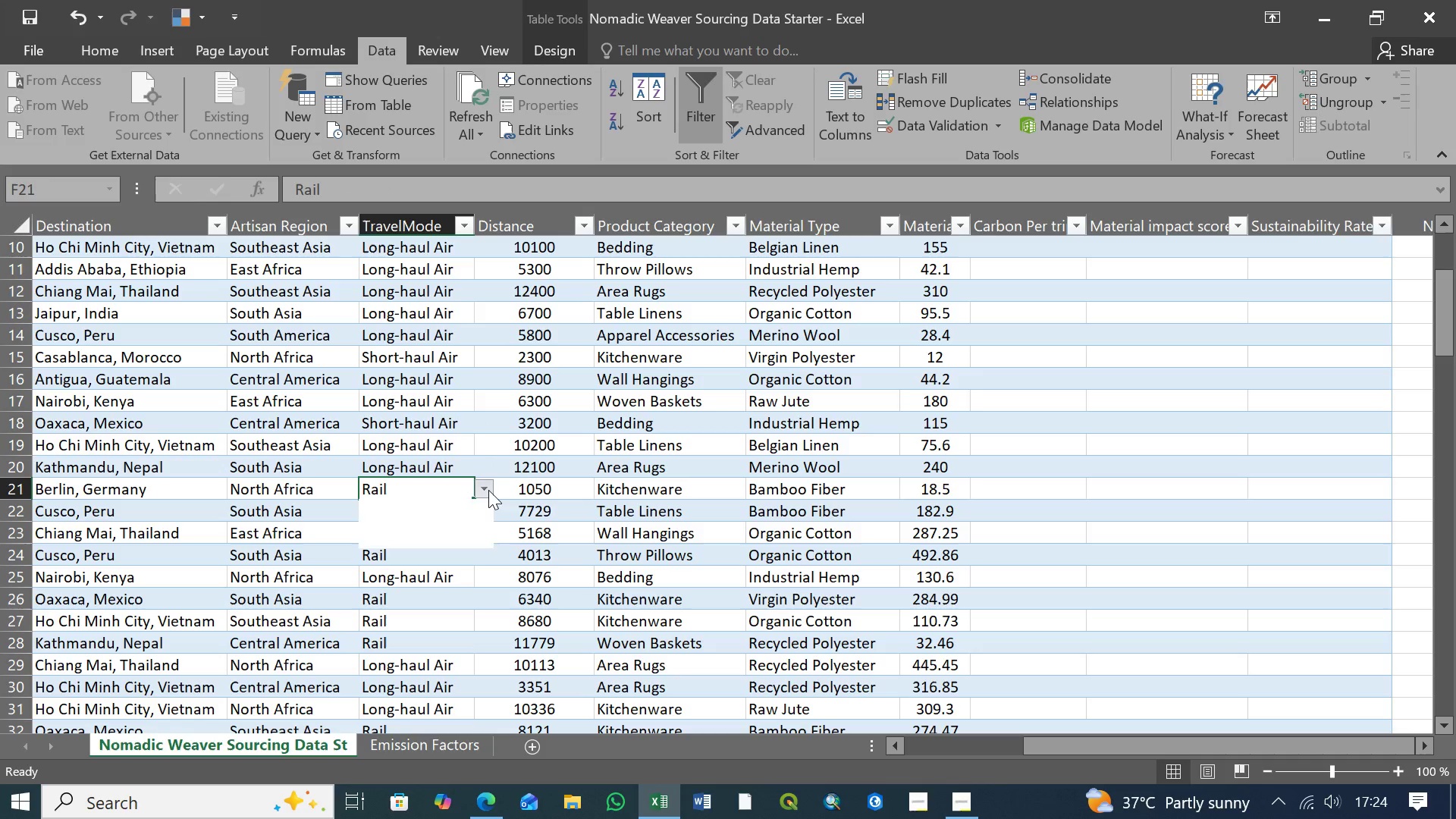 
left_click([488, 490])
 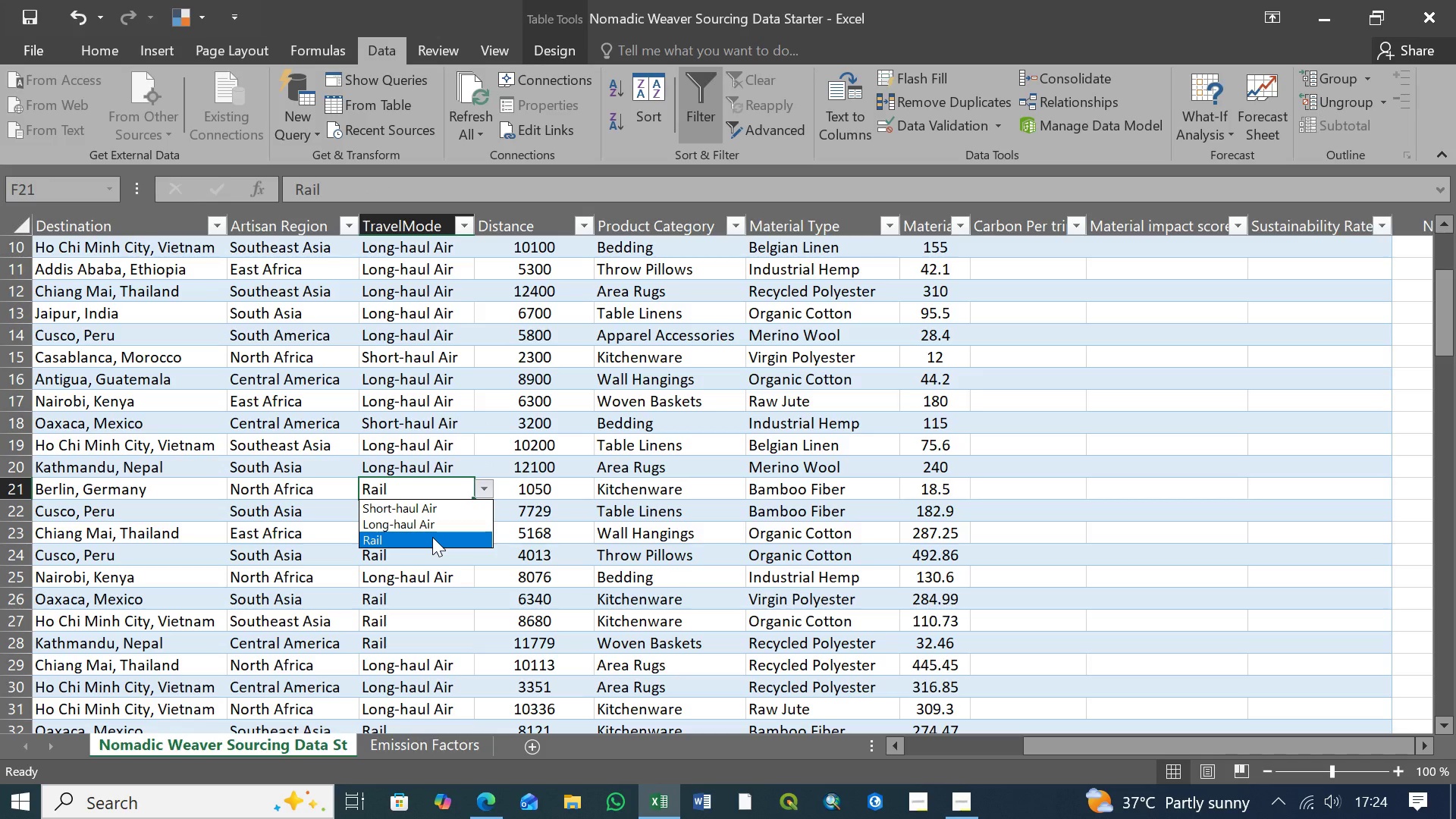 
left_click([432, 538])
 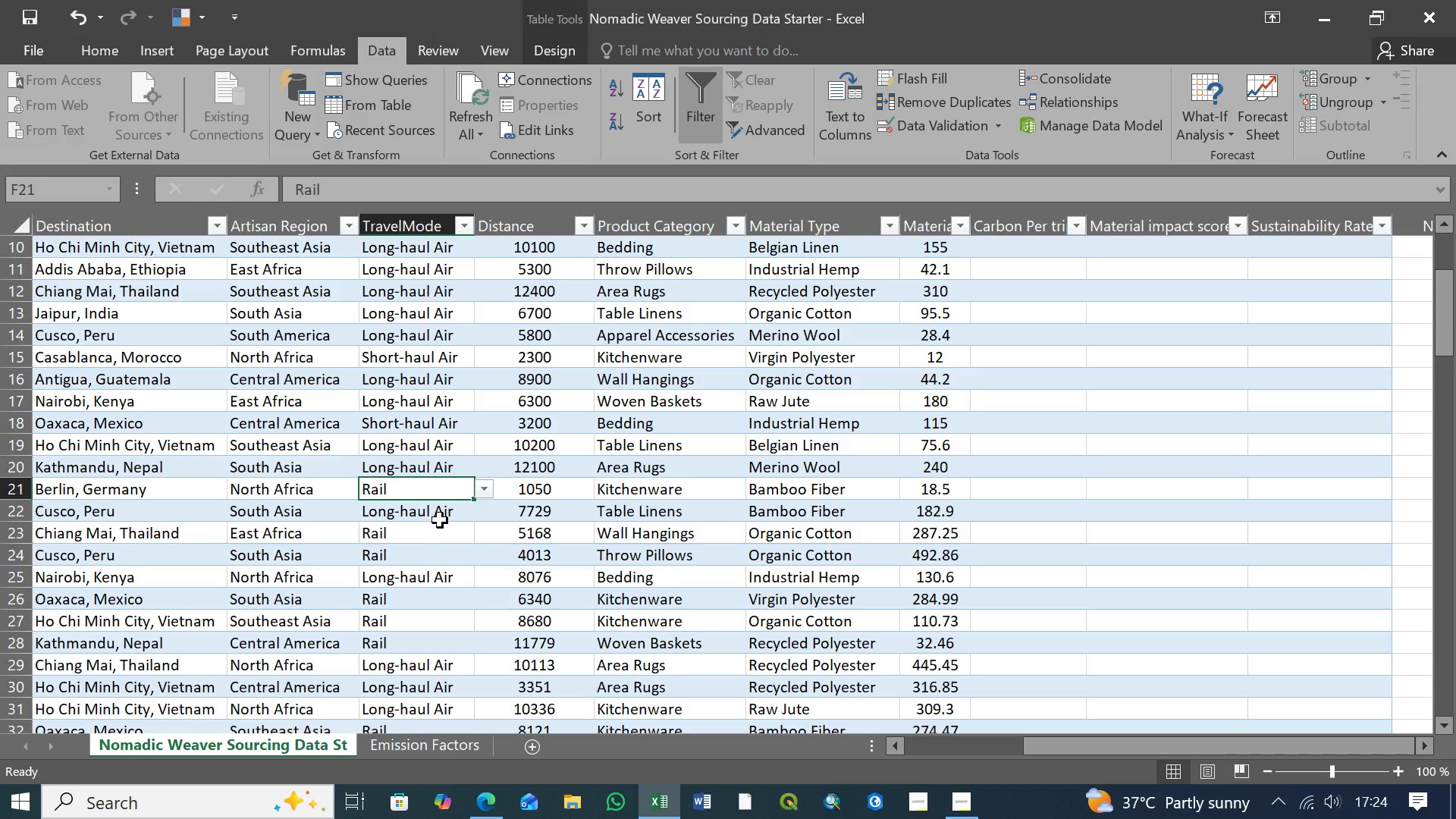 
left_click([443, 516])
 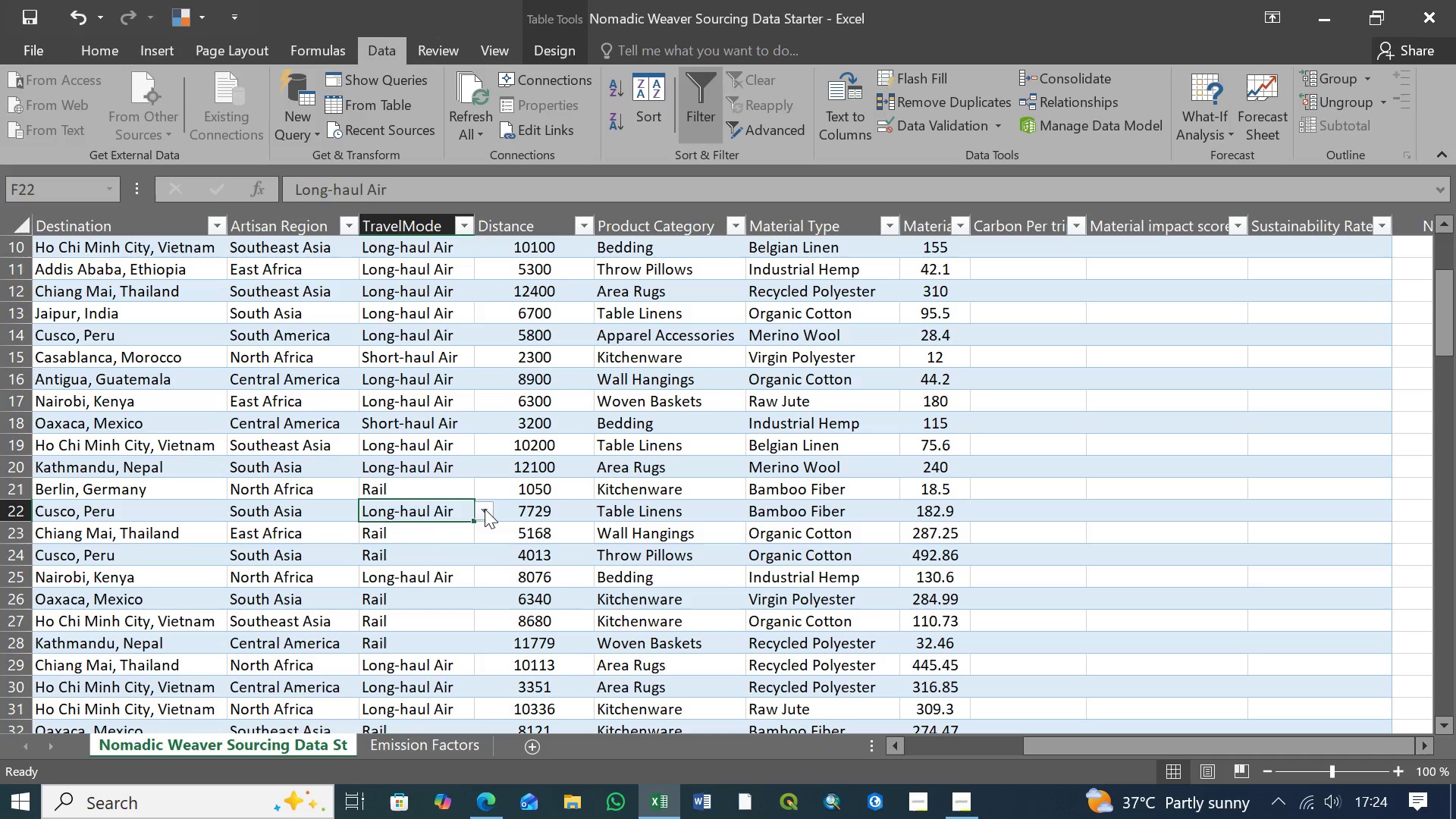 
left_click([484, 509])
 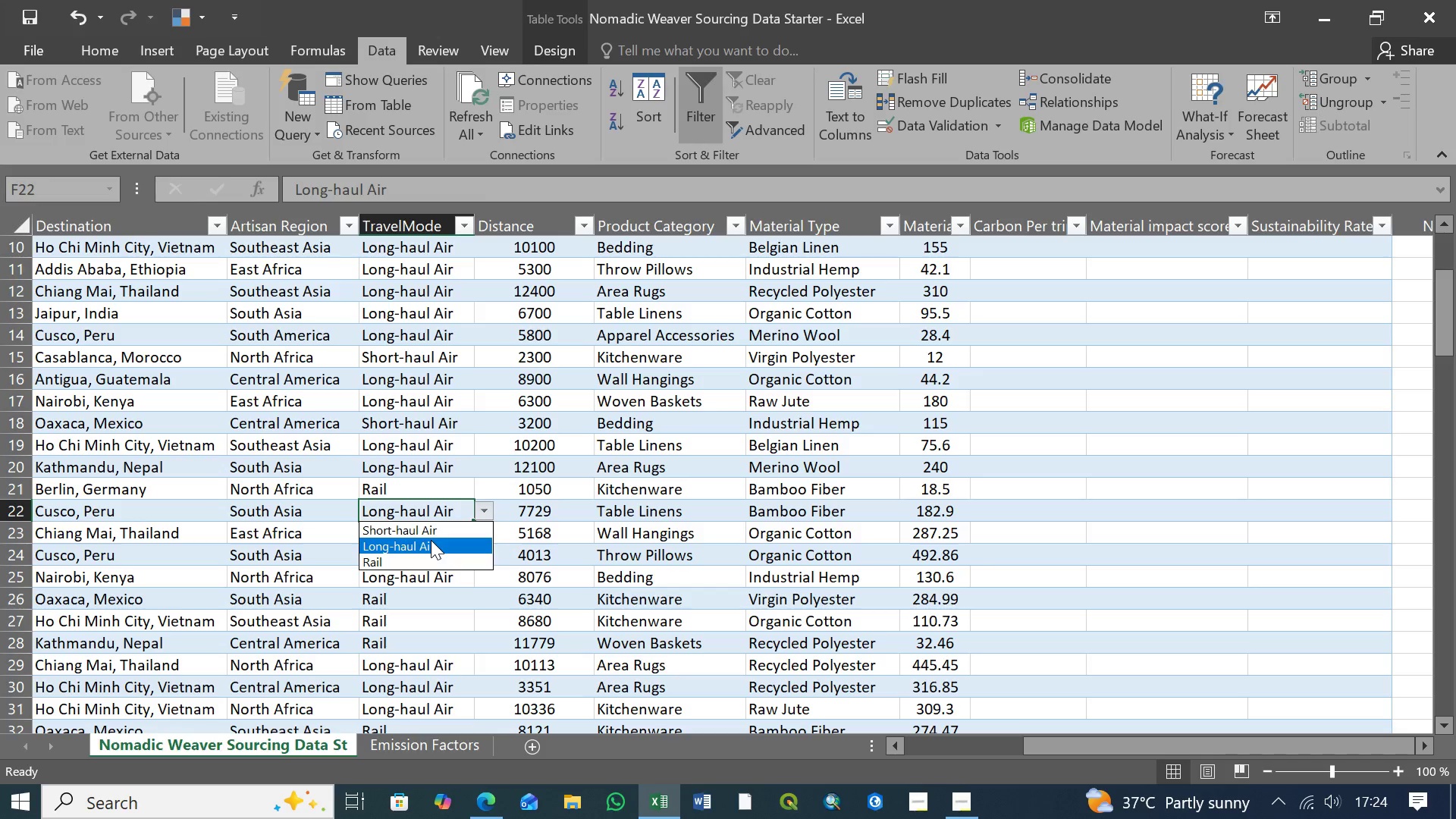 
left_click([431, 540])
 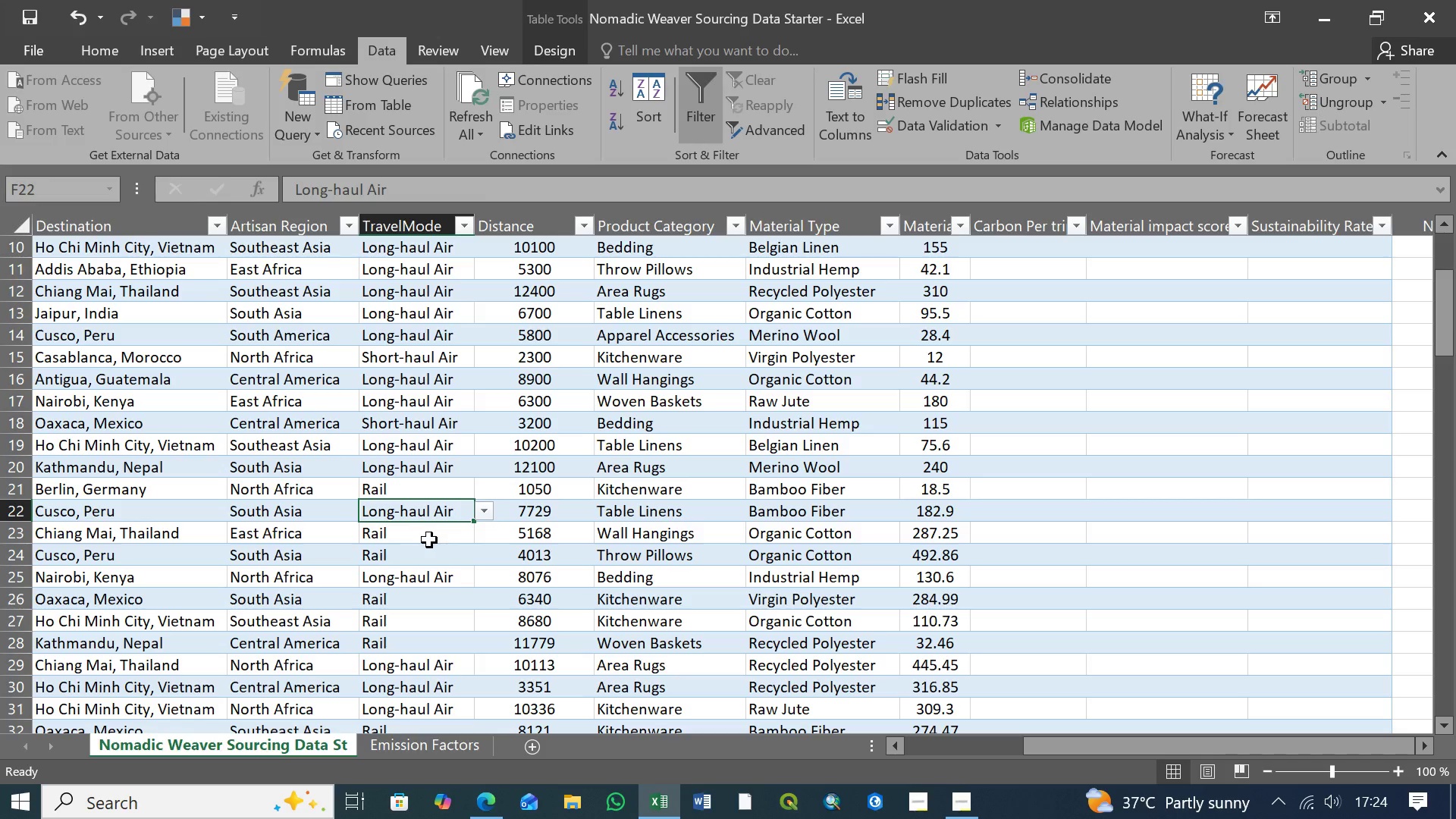 
left_click([429, 538])
 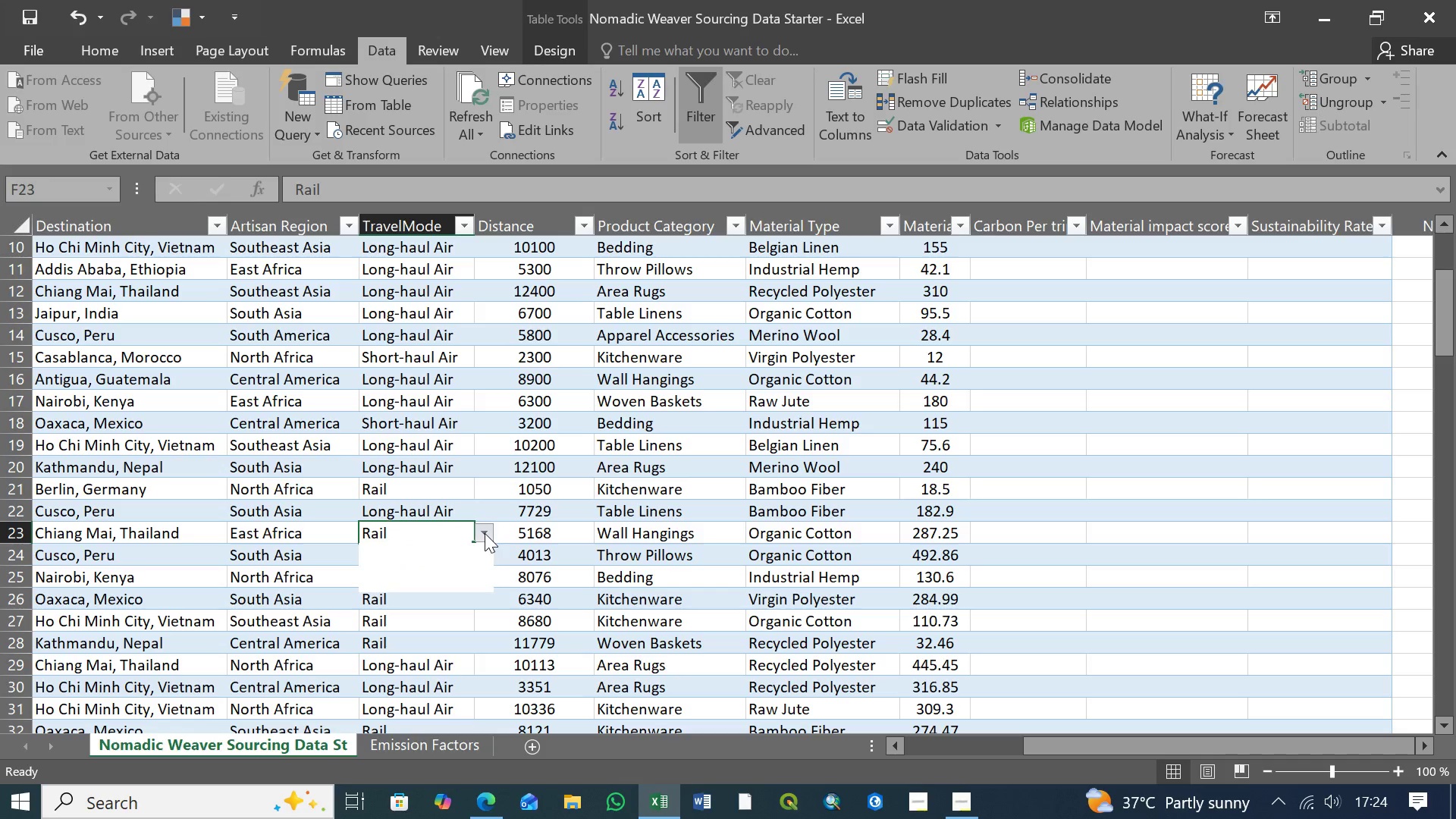 
left_click([485, 533])
 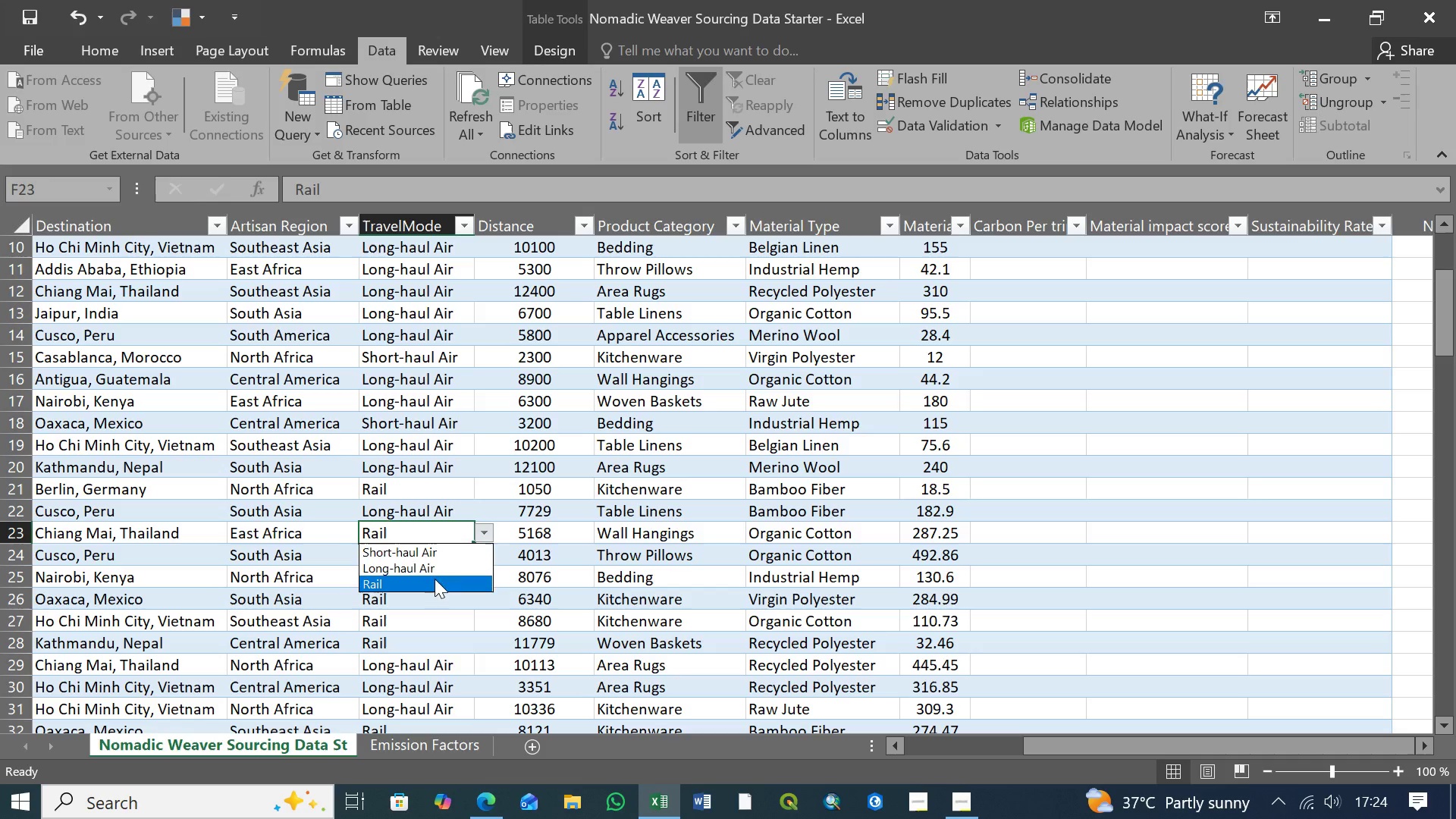 
left_click([435, 579])
 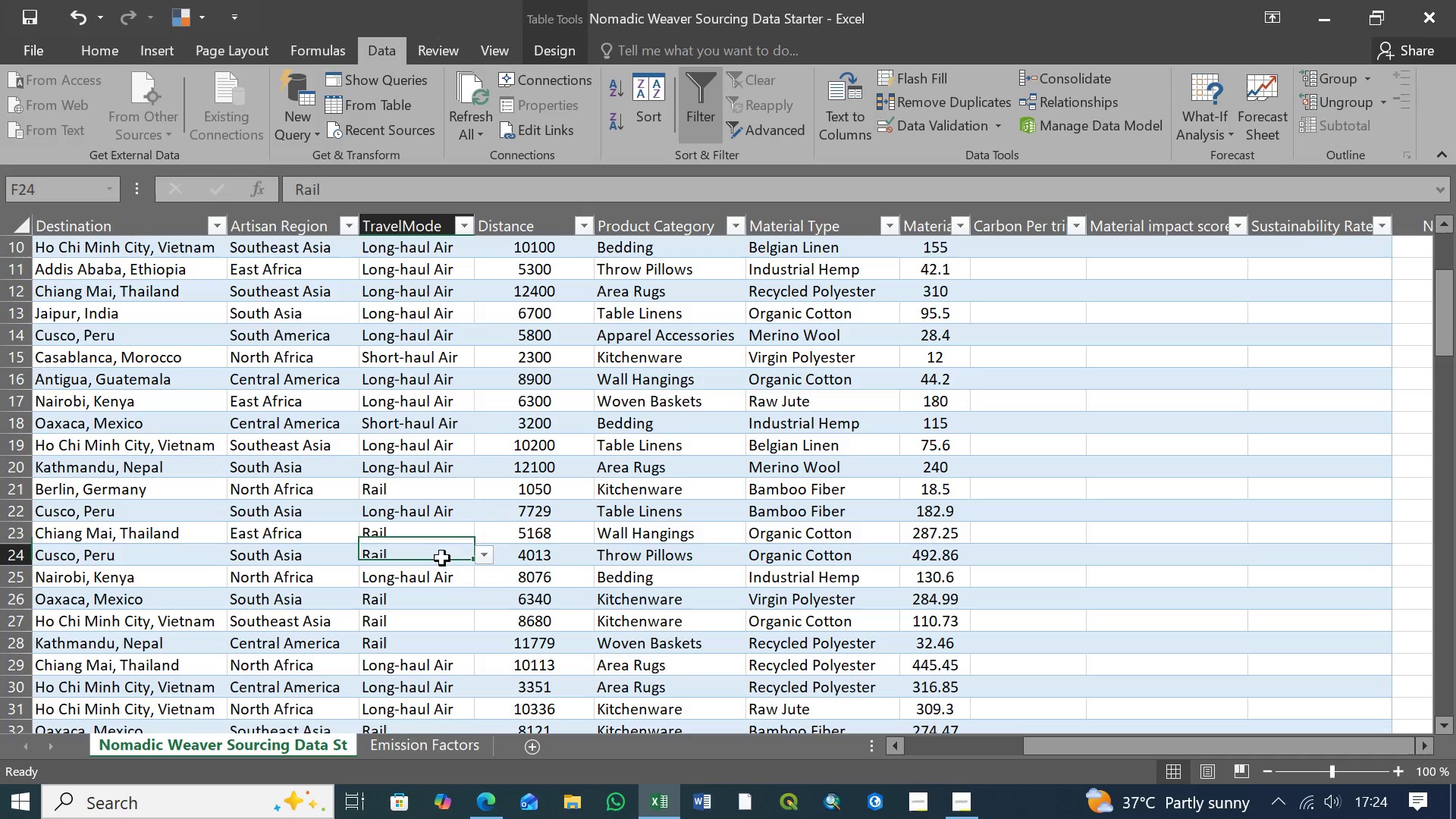 
left_click([442, 558])
 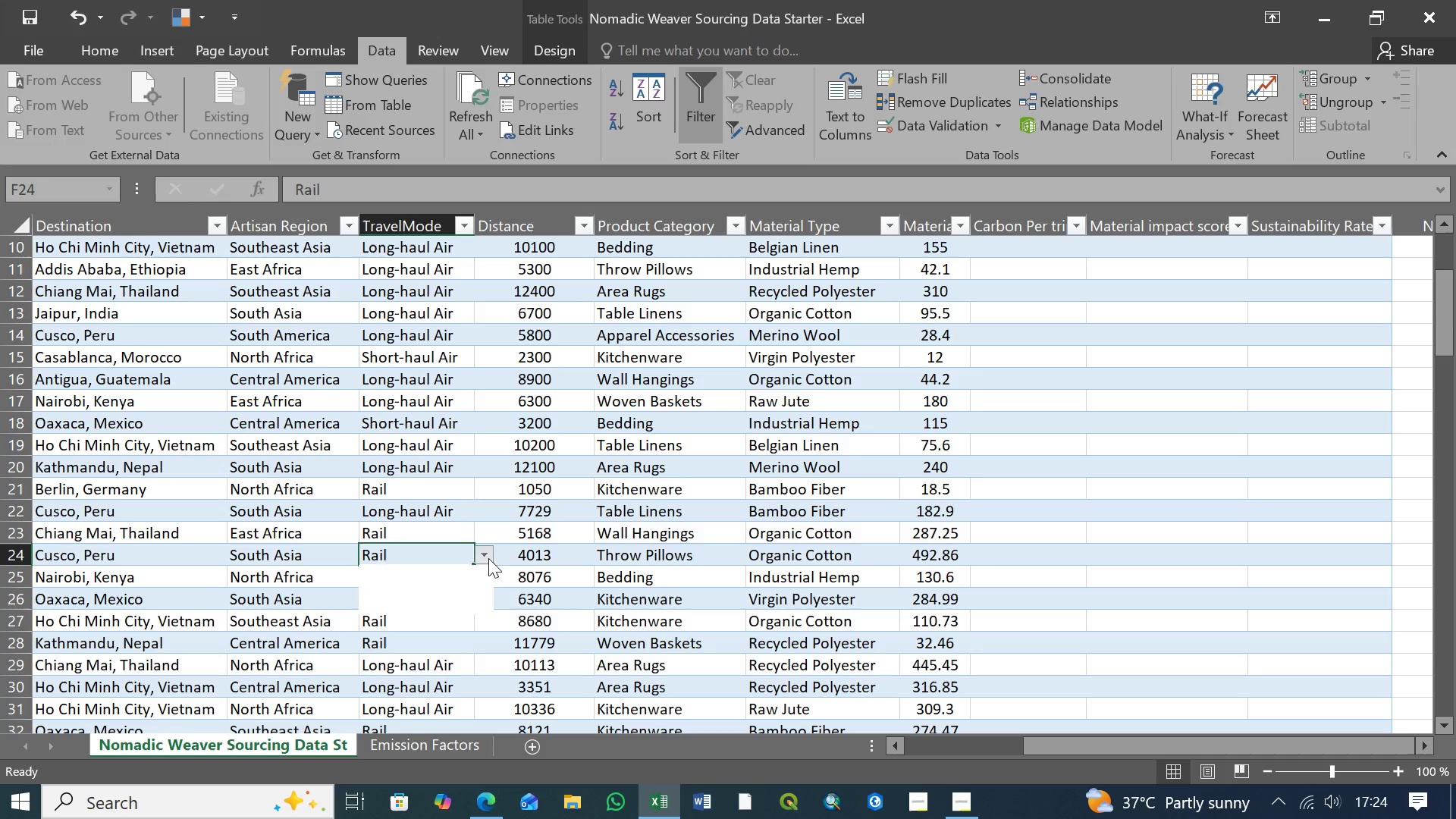 
double_click([488, 558])
 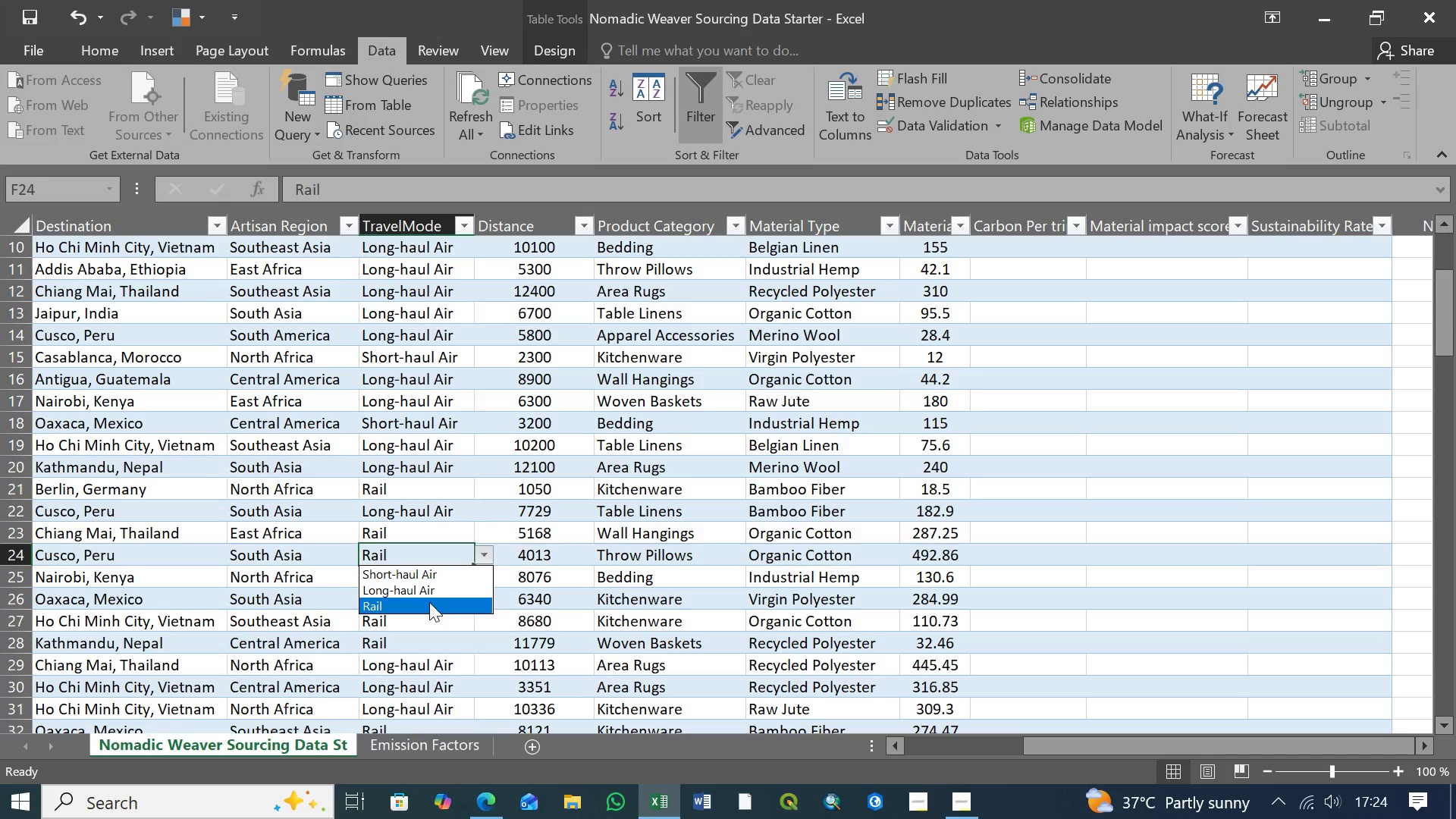 
left_click([429, 602])
 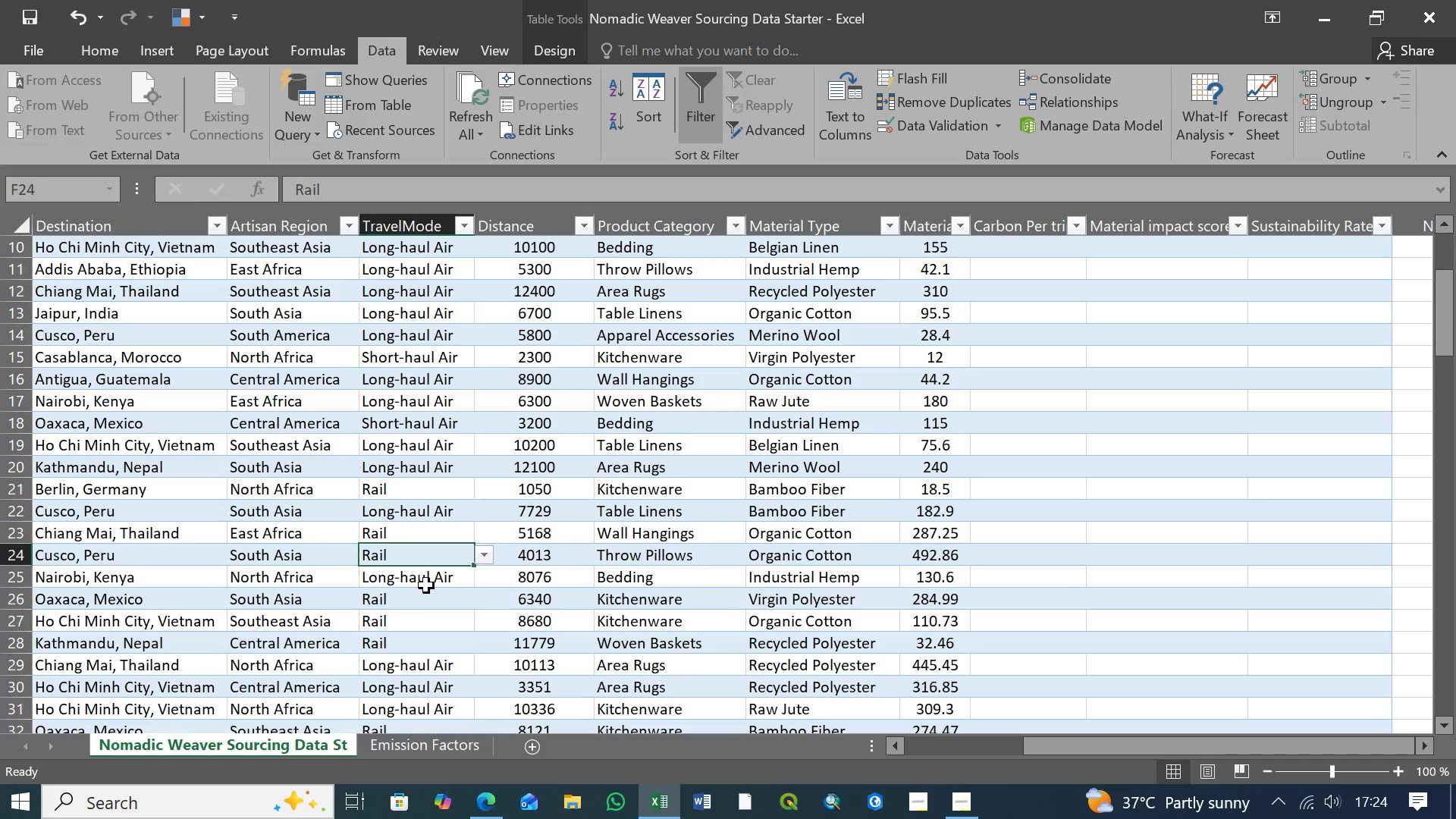 
left_click([427, 584])
 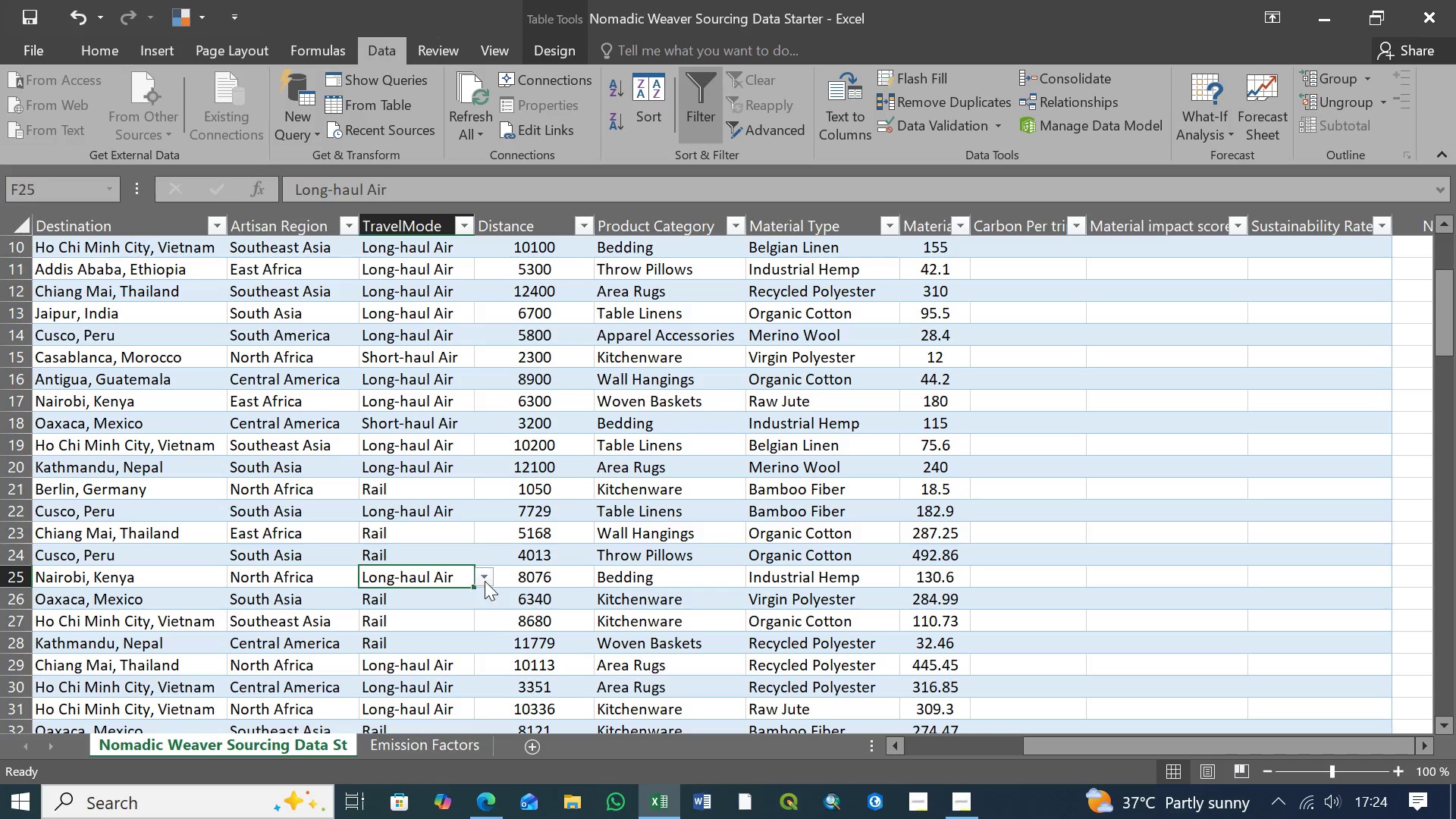 
left_click([485, 581])
 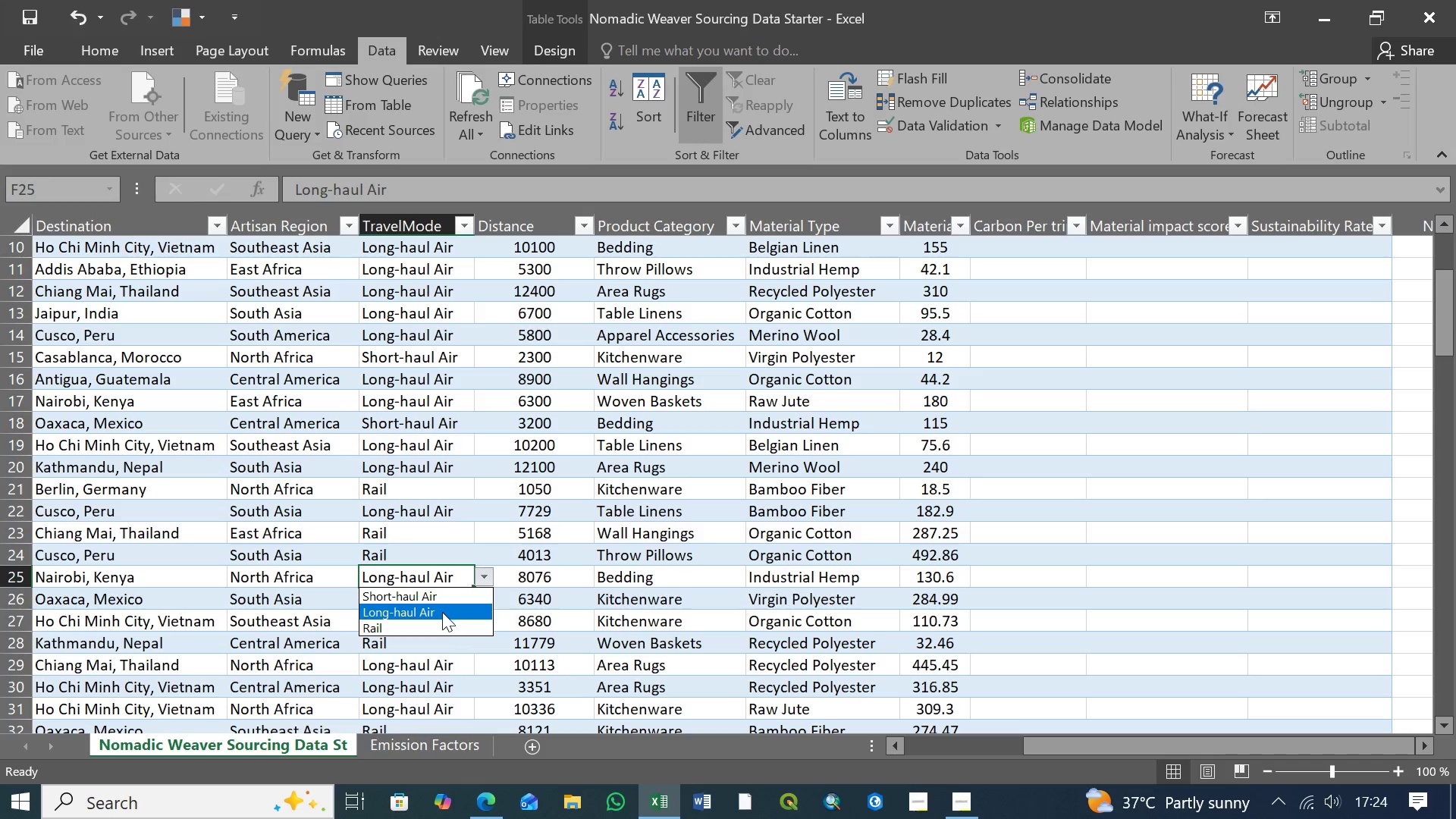 
left_click([442, 612])
 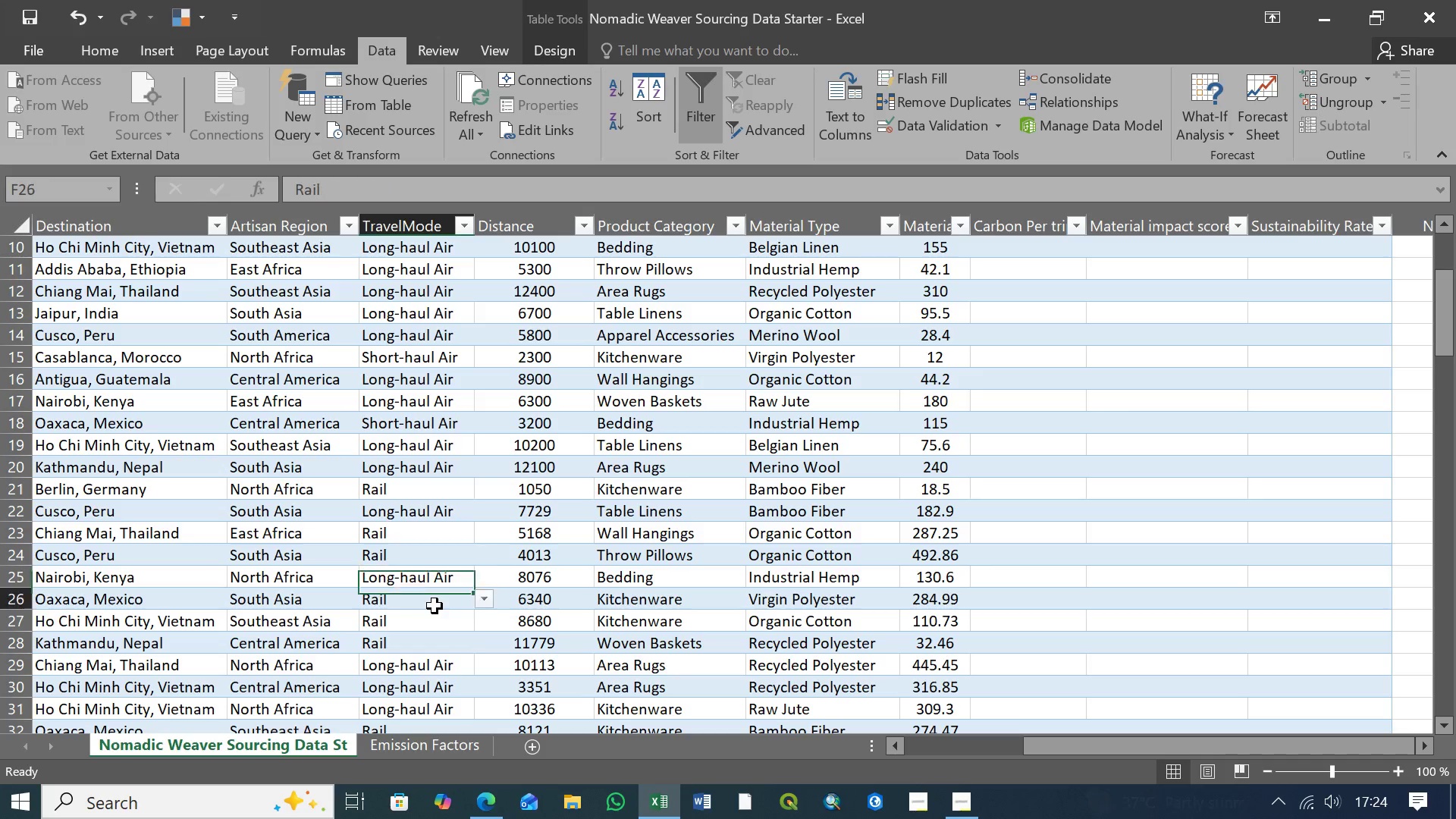 
left_click([435, 606])
 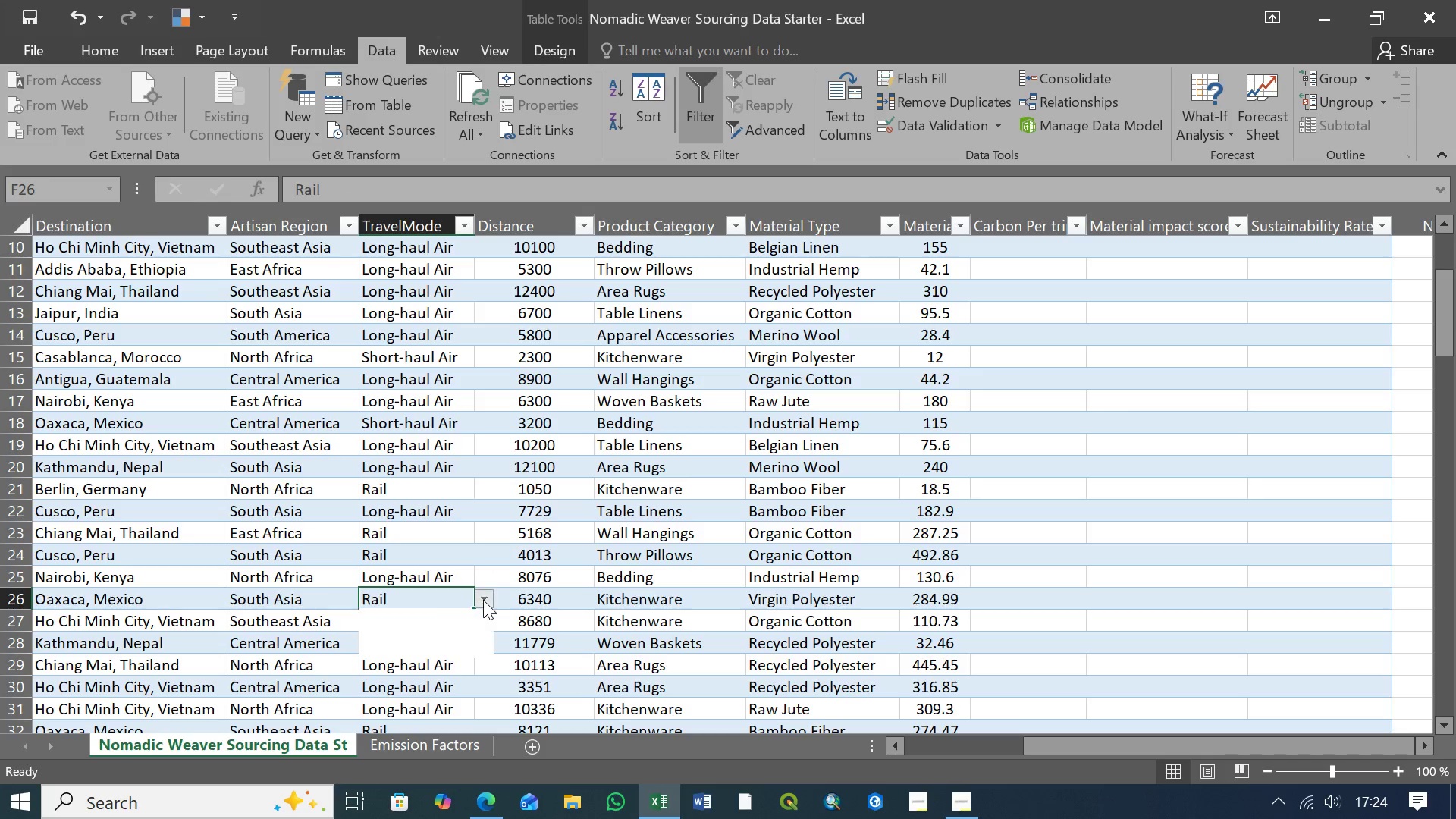 
left_click([483, 600])
 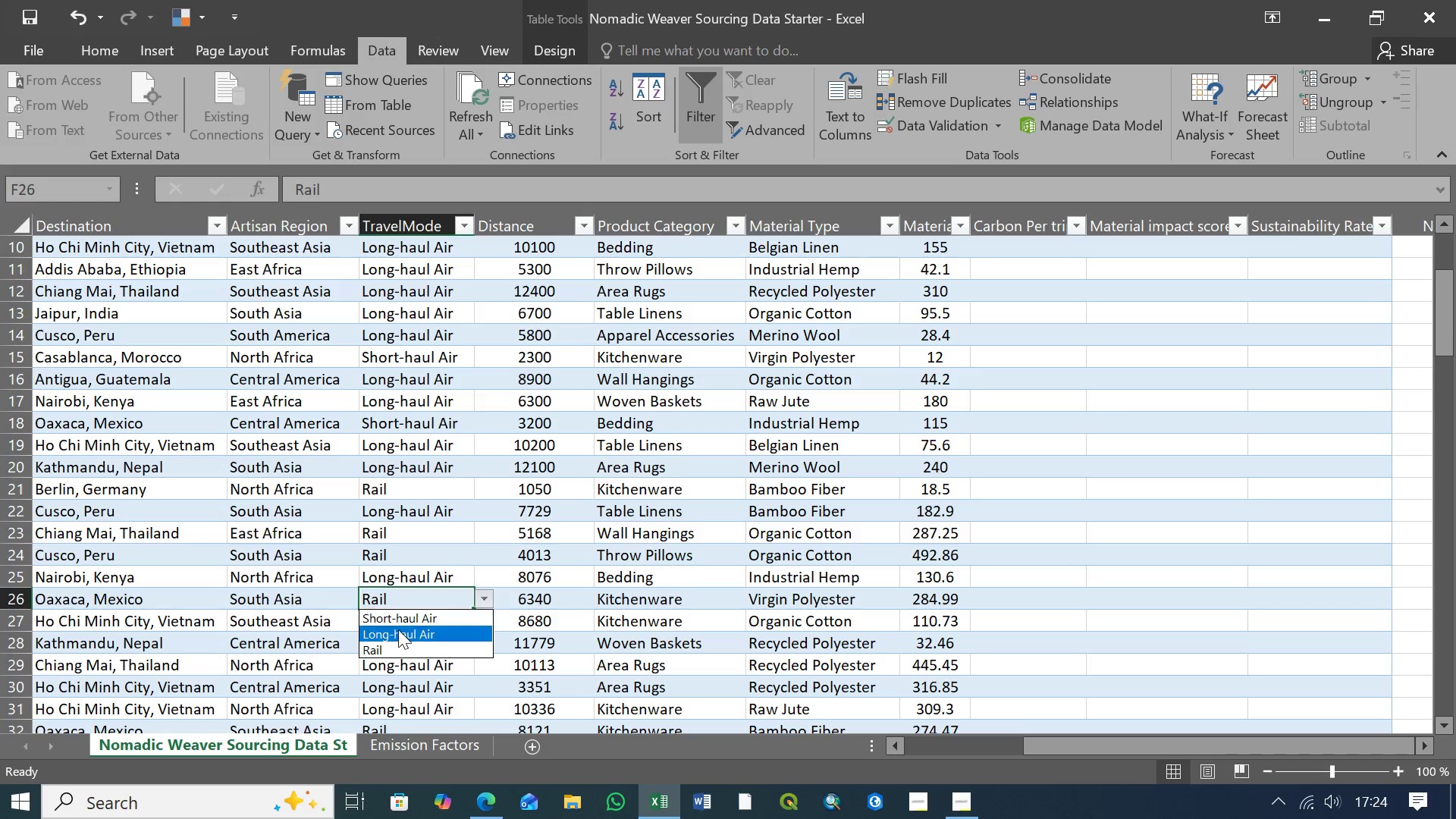 
left_click([399, 649])
 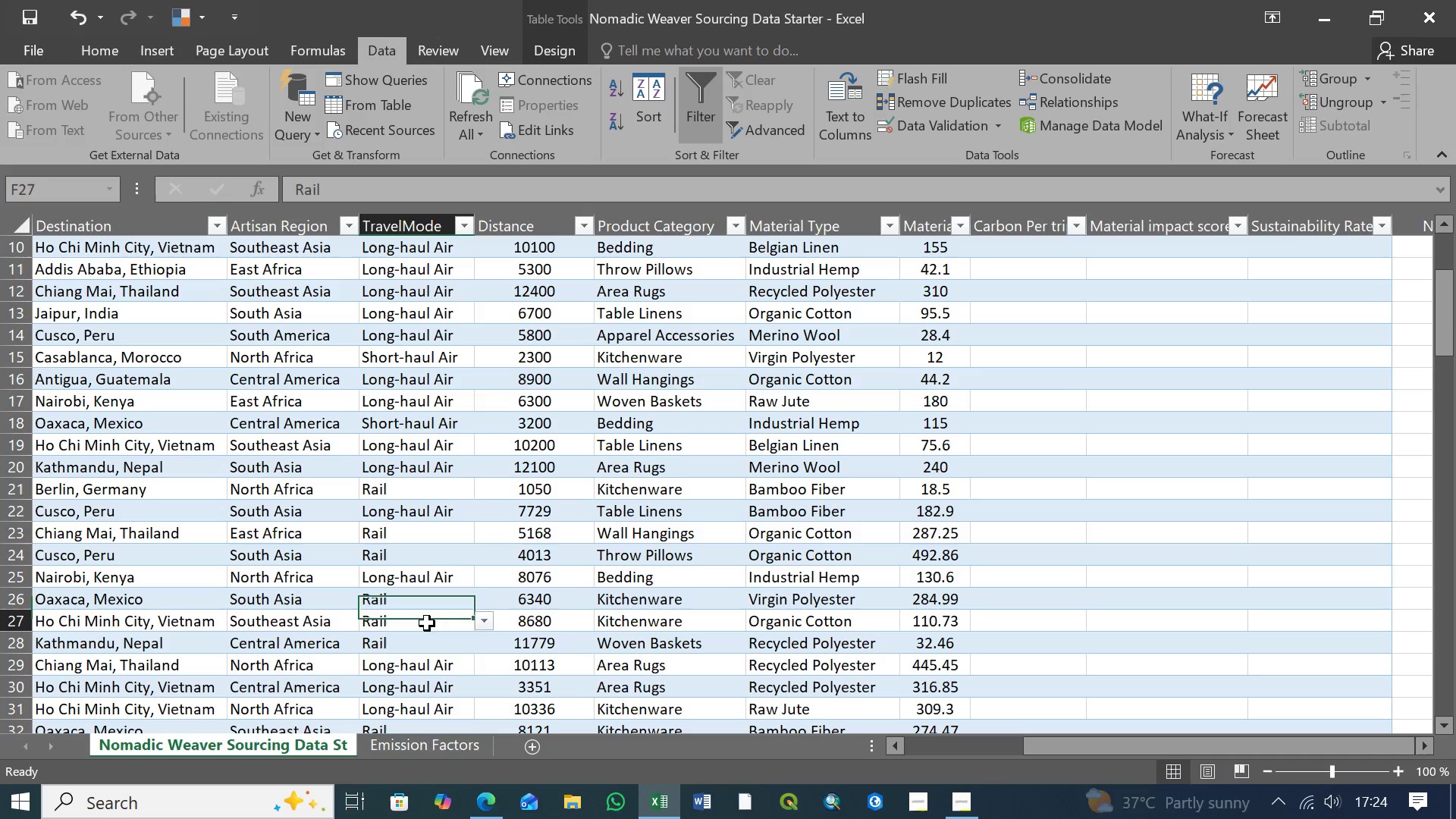 
left_click([427, 623])
 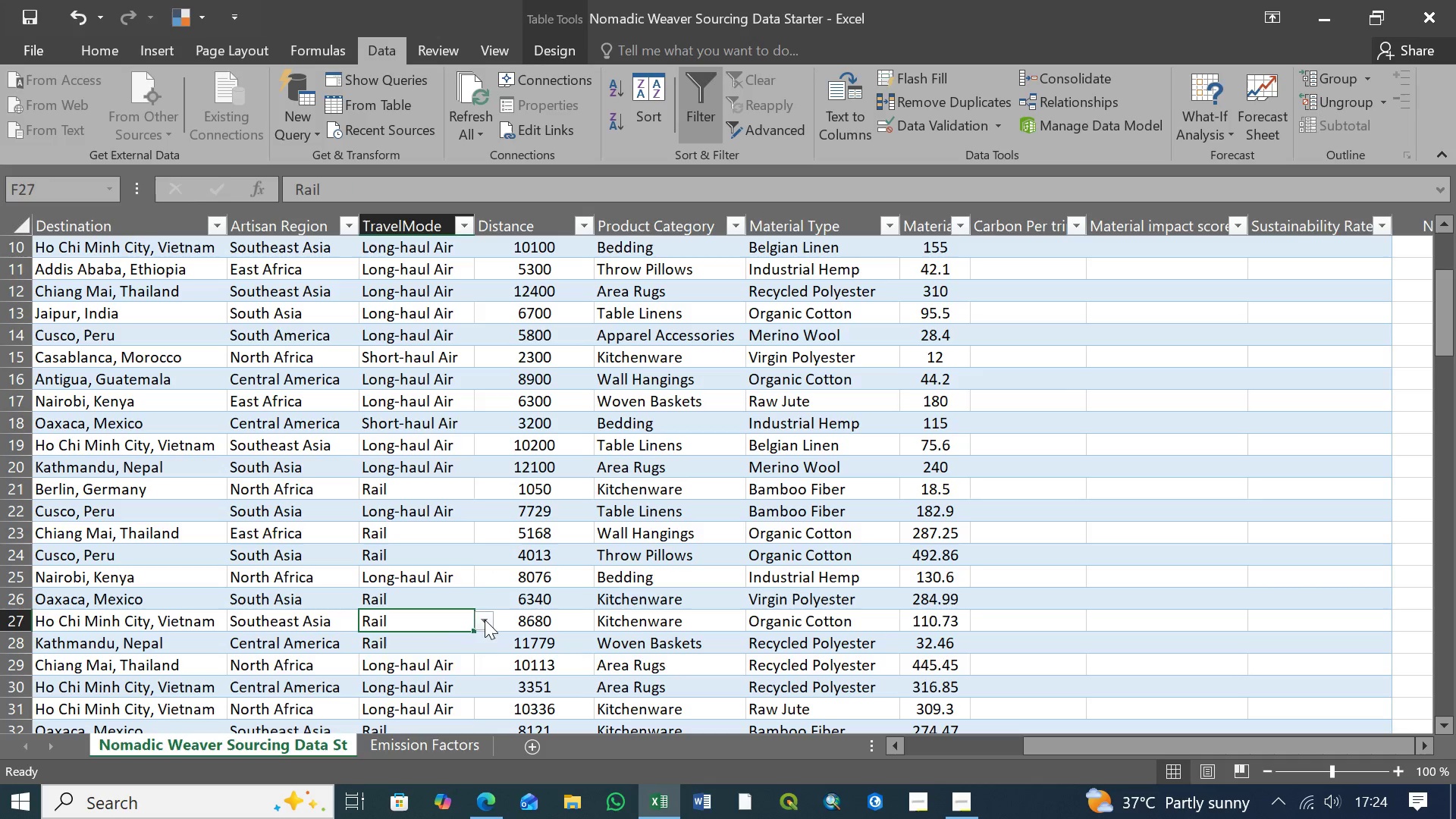 
left_click([485, 620])
 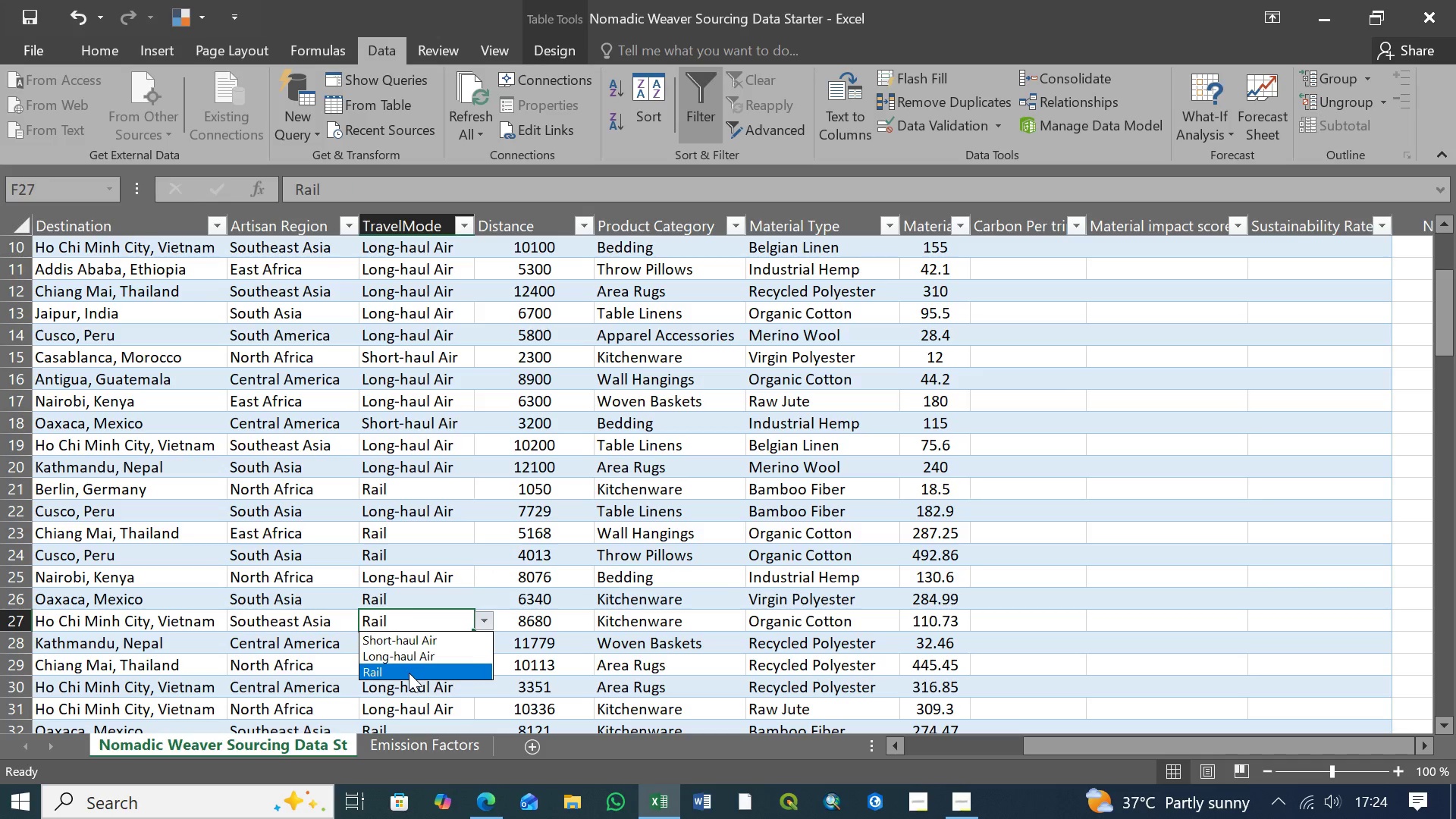 
left_click([409, 673])
 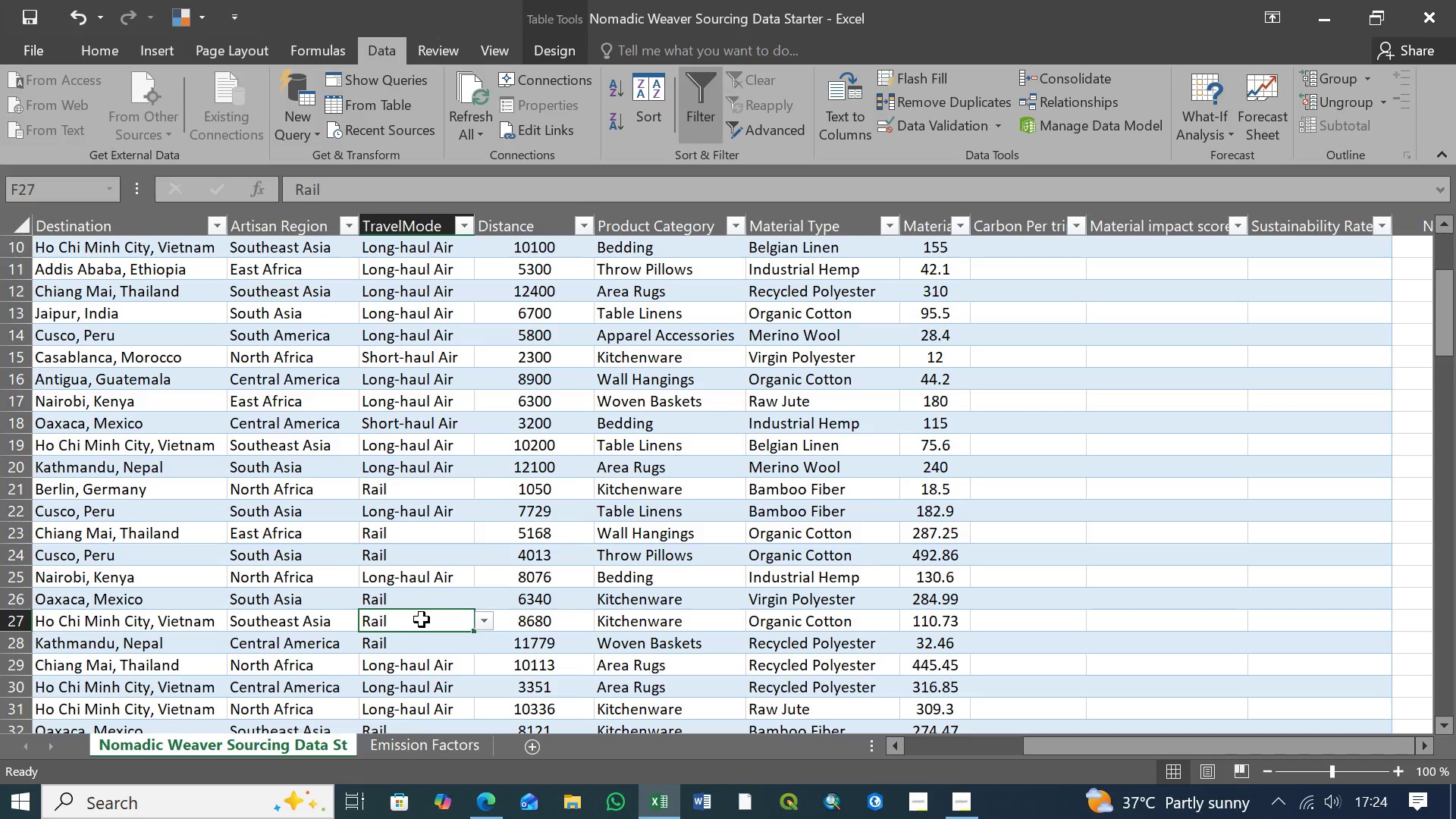 
scroll: coordinate [423, 610], scroll_direction: down, amount: 4.0
 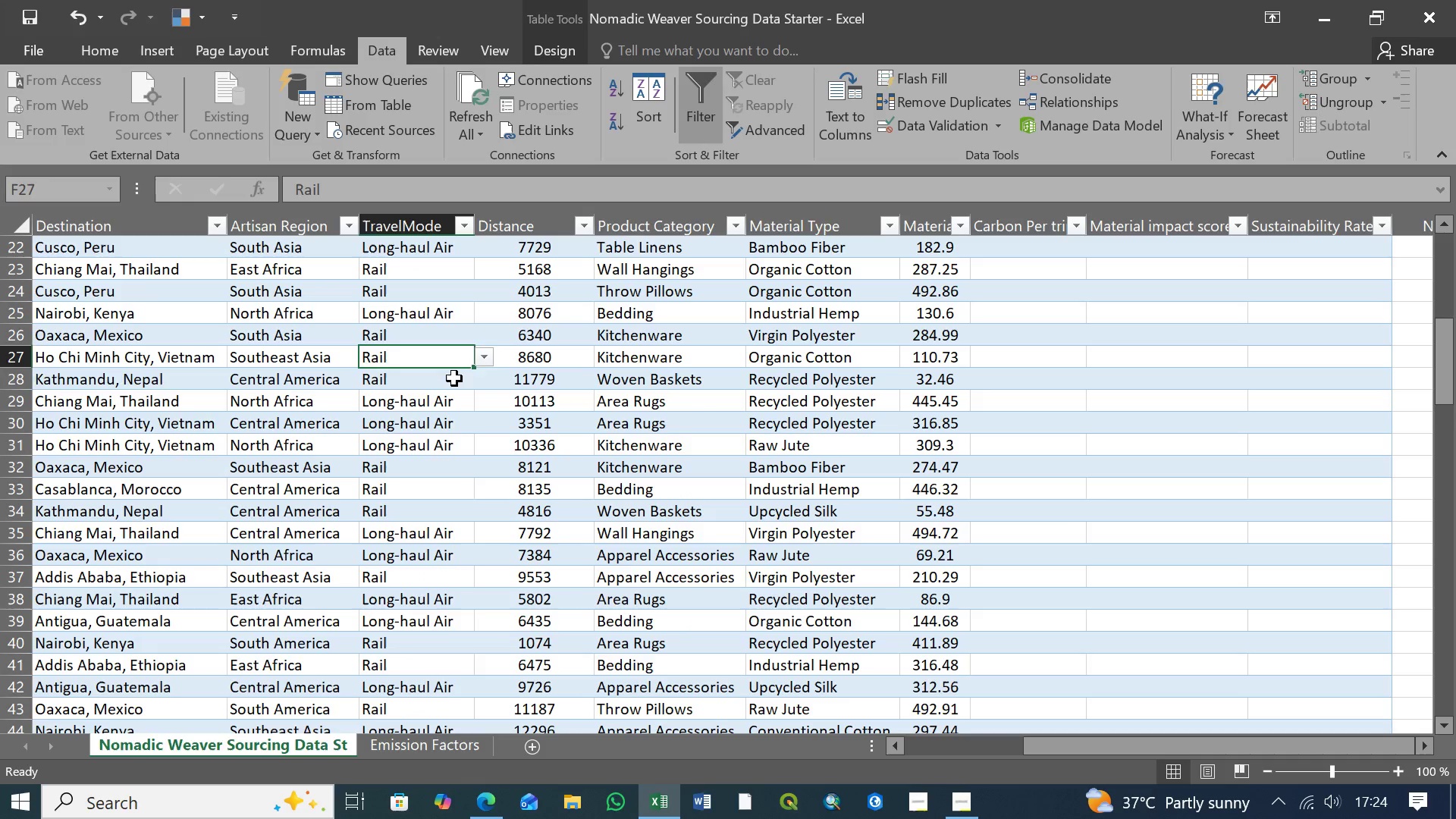 
left_click([455, 378])
 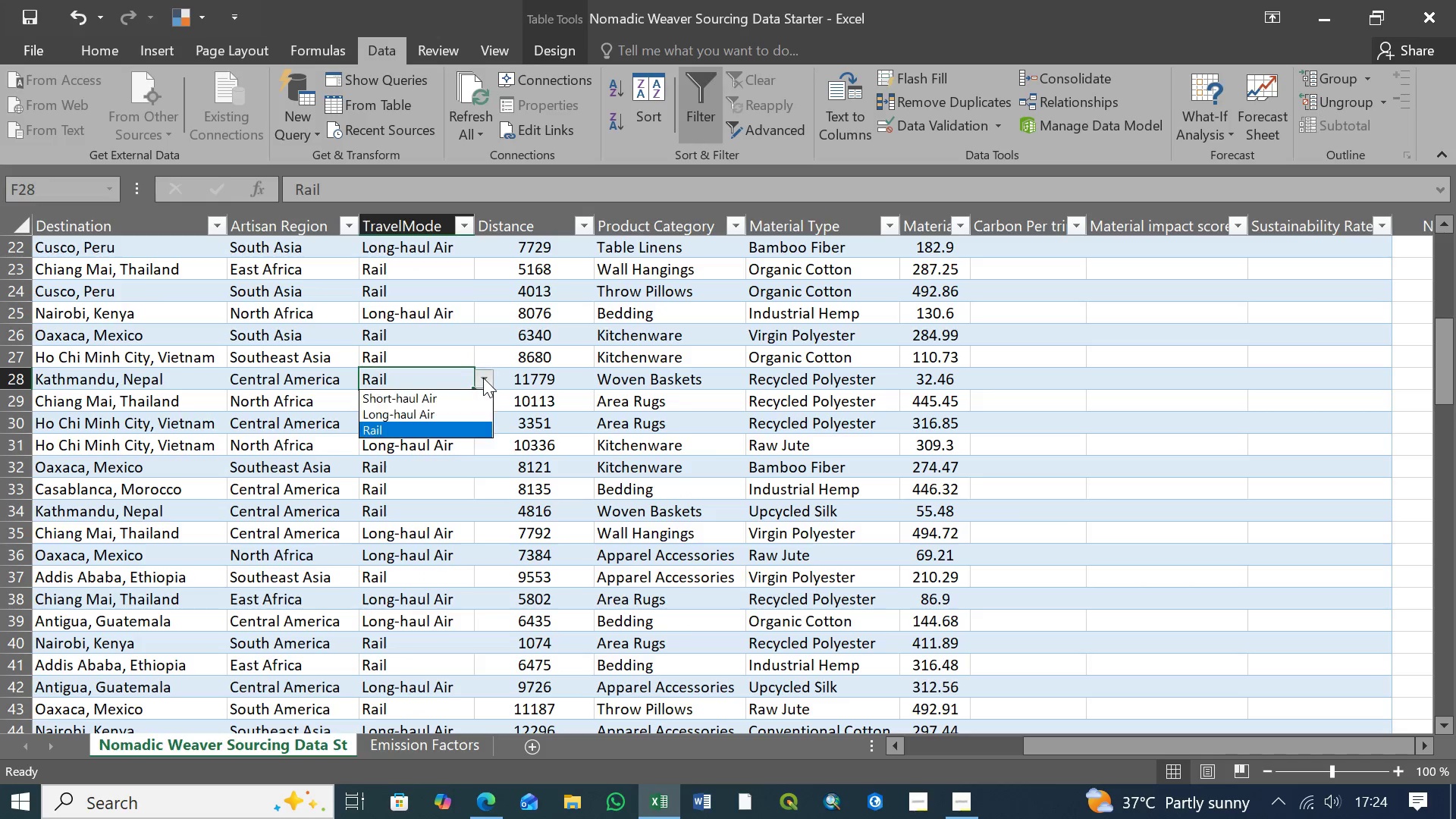 
left_click([482, 377])
 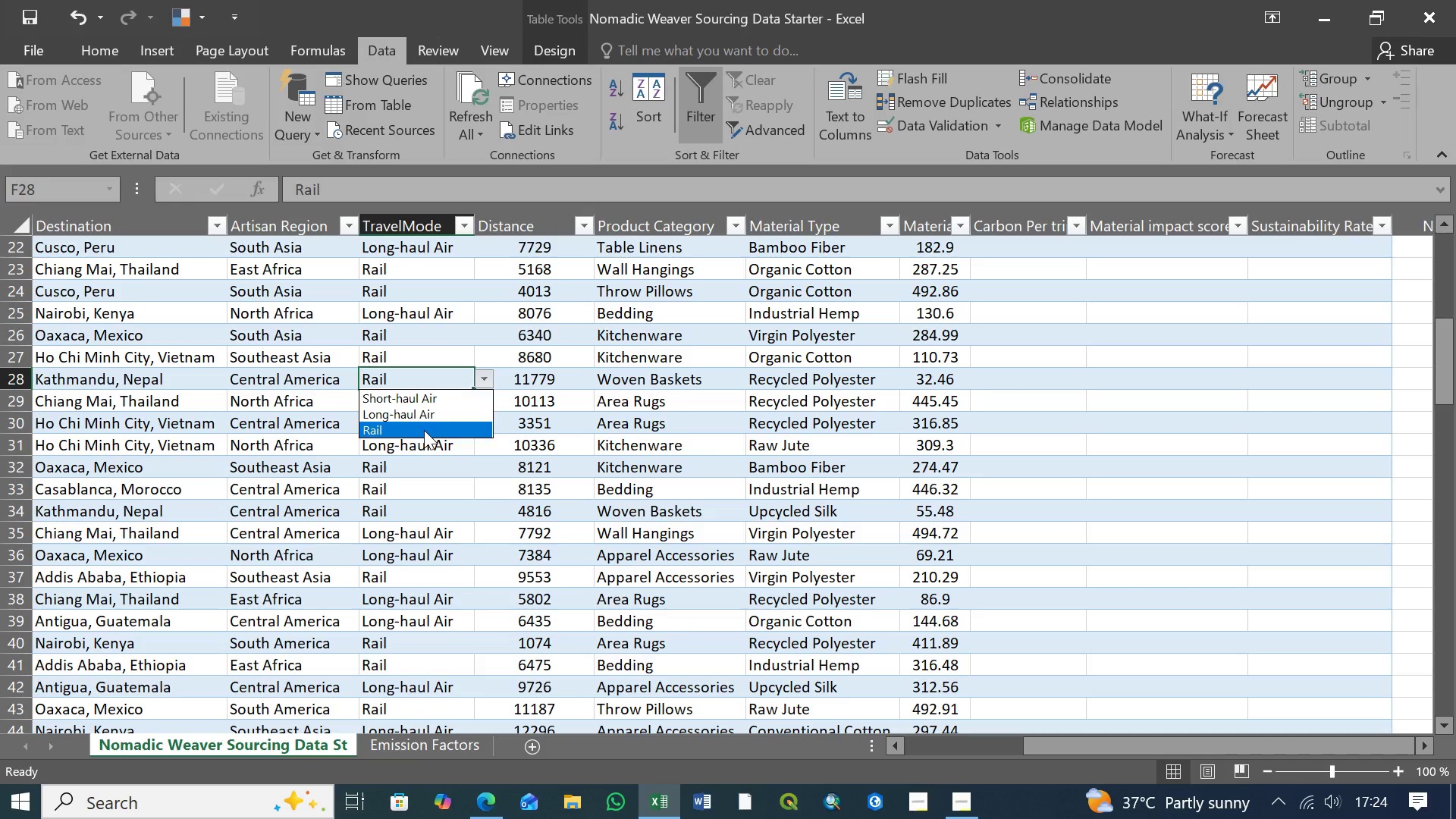 
left_click([424, 429])
 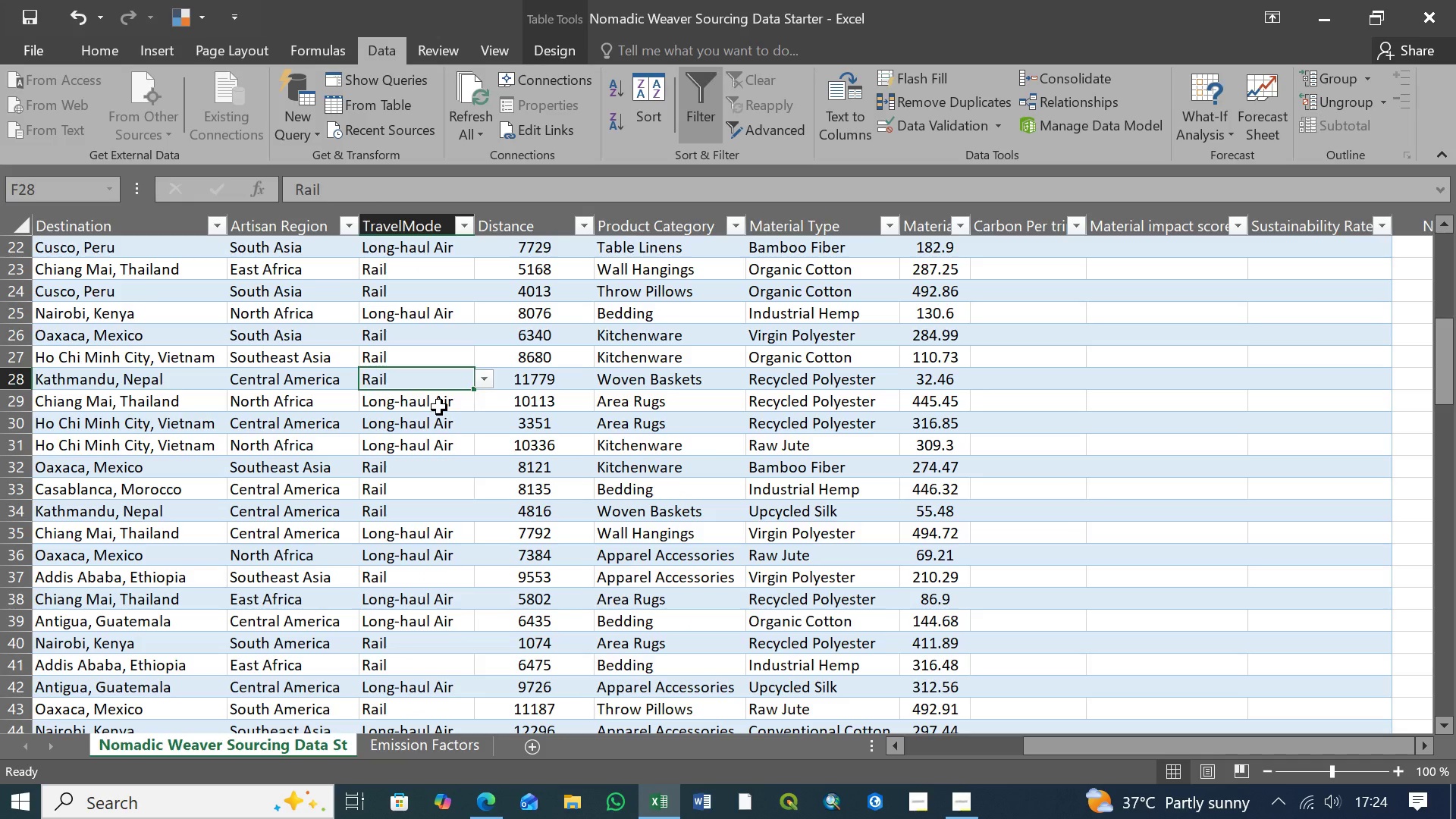 
left_click([440, 406])
 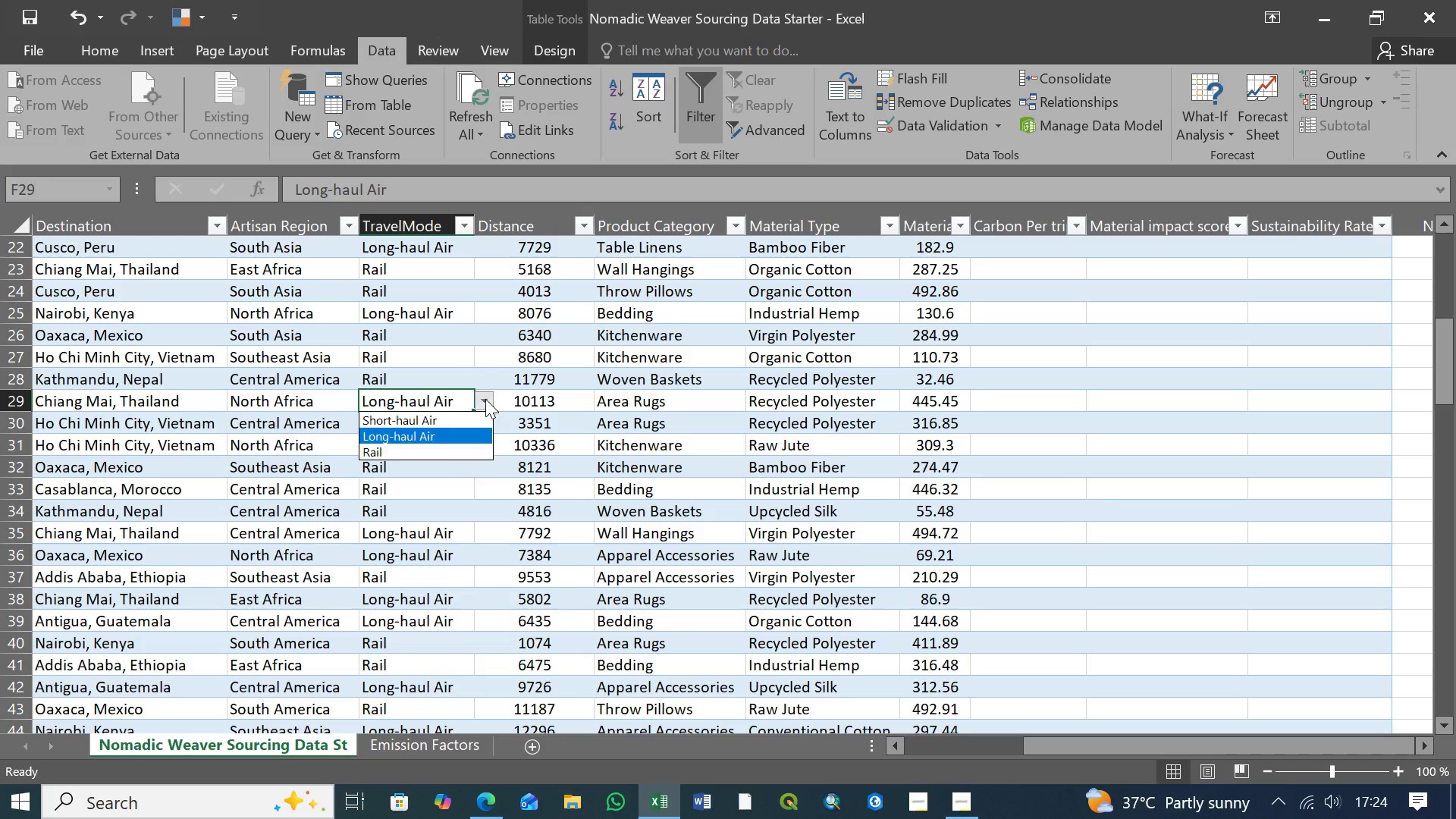 
left_click([485, 399])
 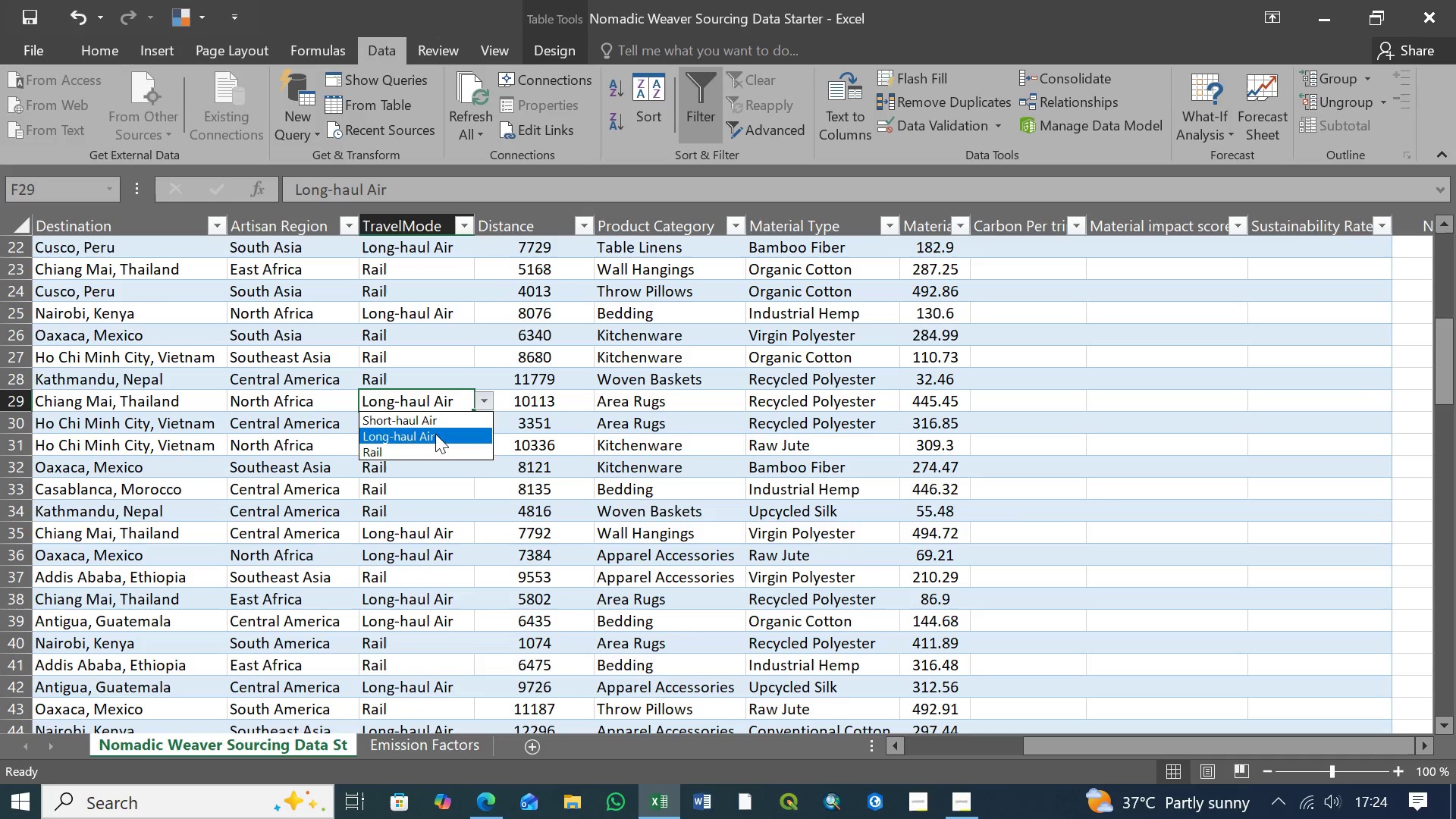 
left_click([435, 434])
 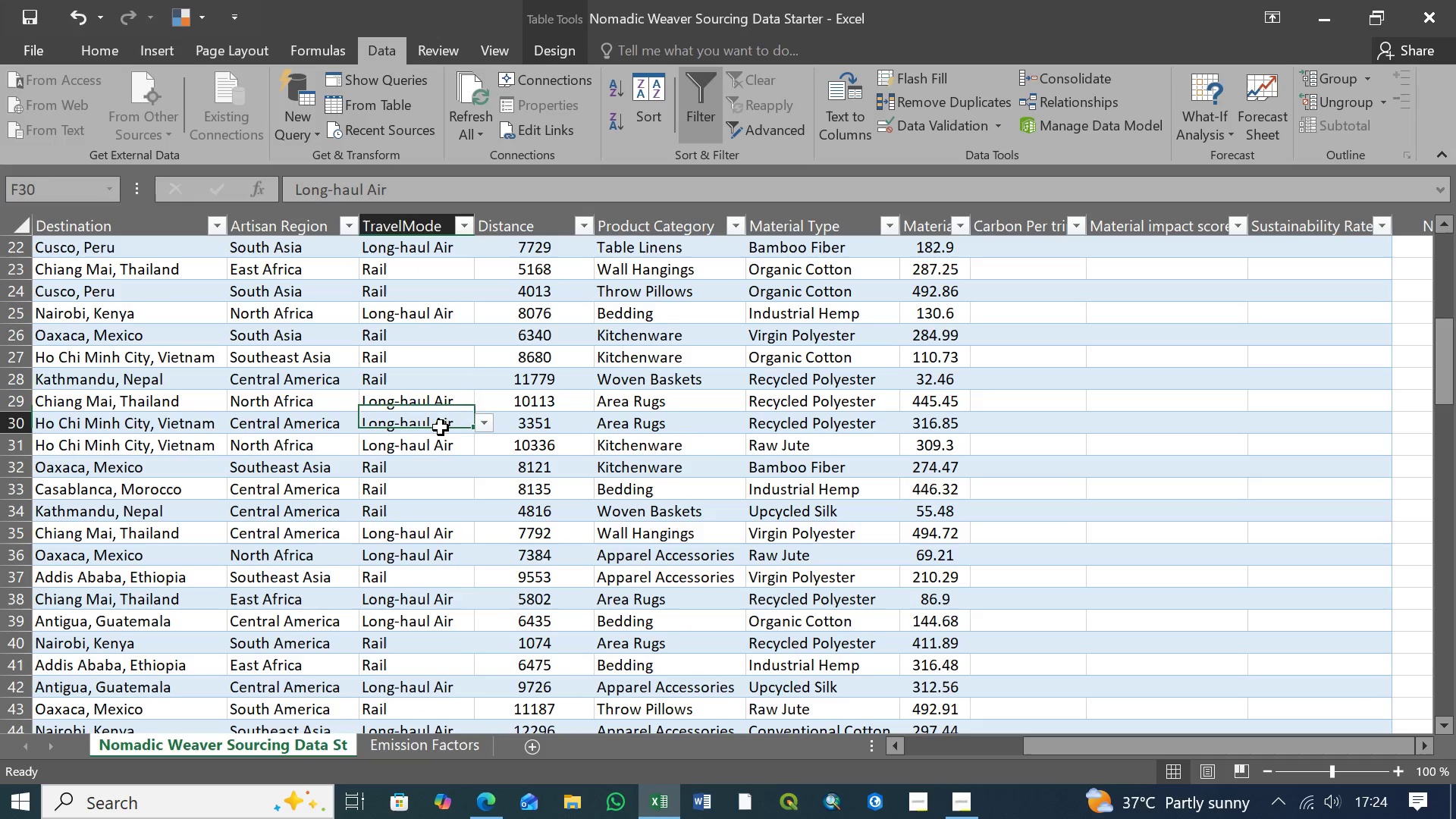 
left_click([438, 430])
 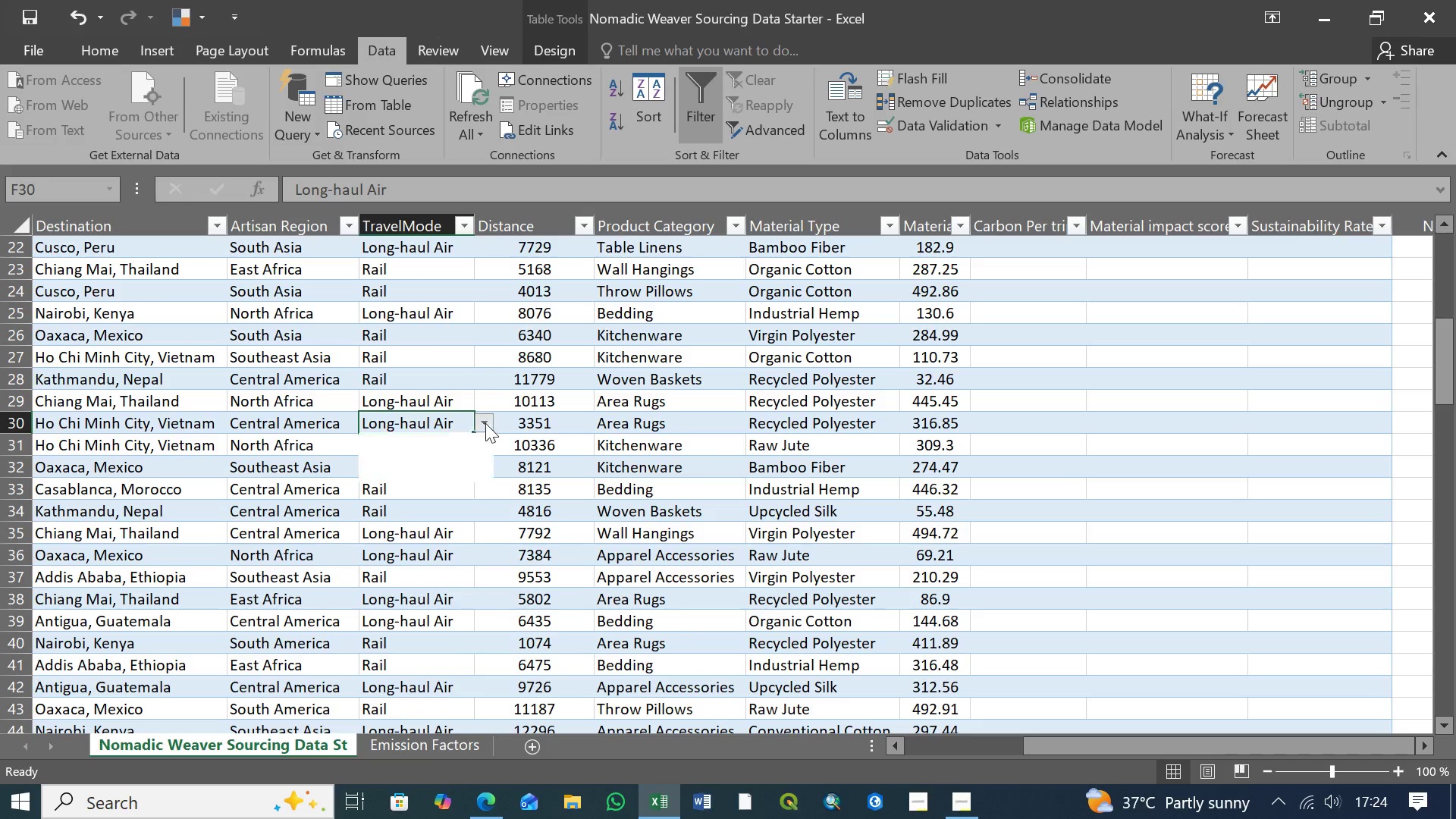 
left_click([485, 423])
 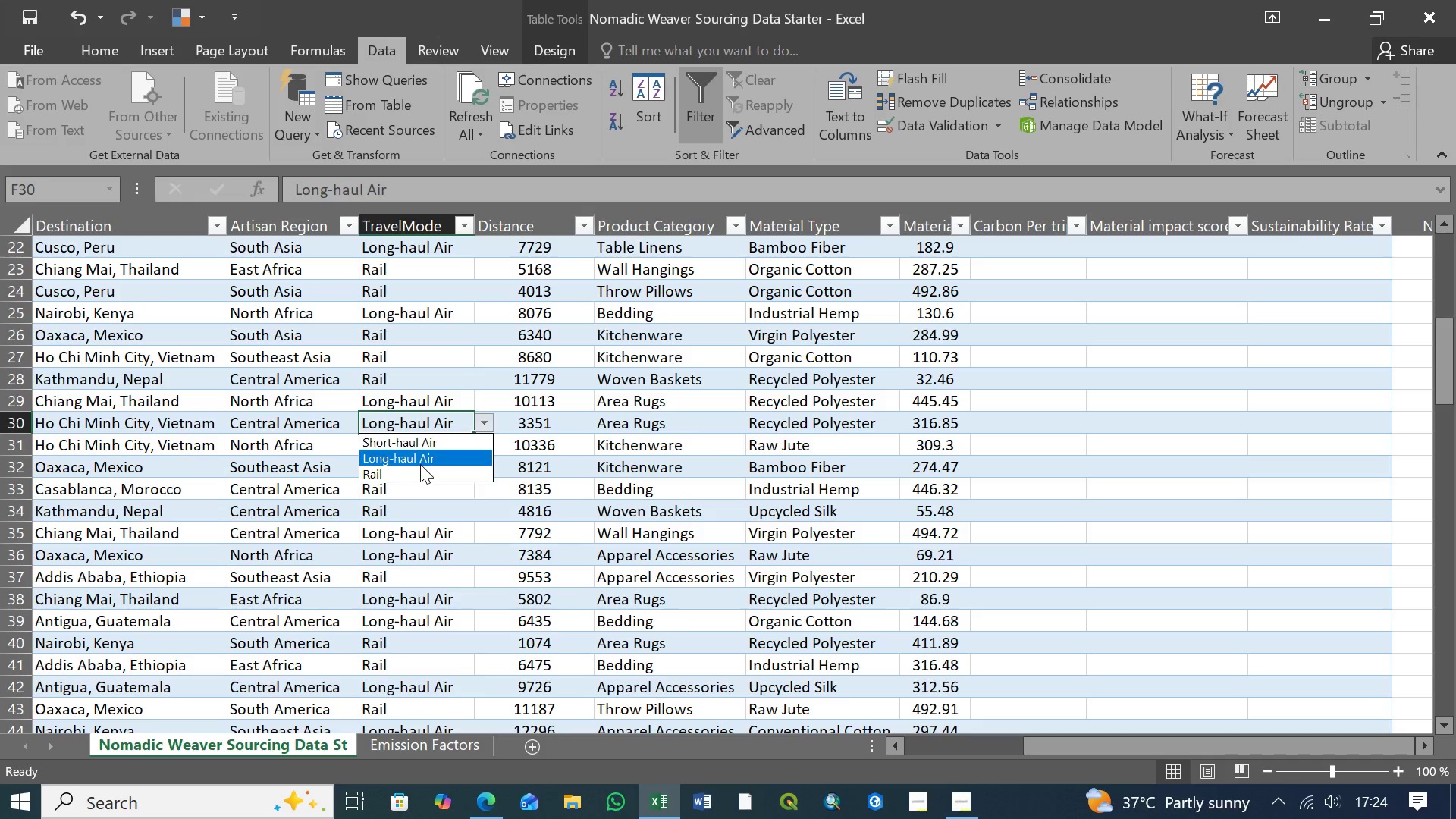 
left_click([420, 463])
 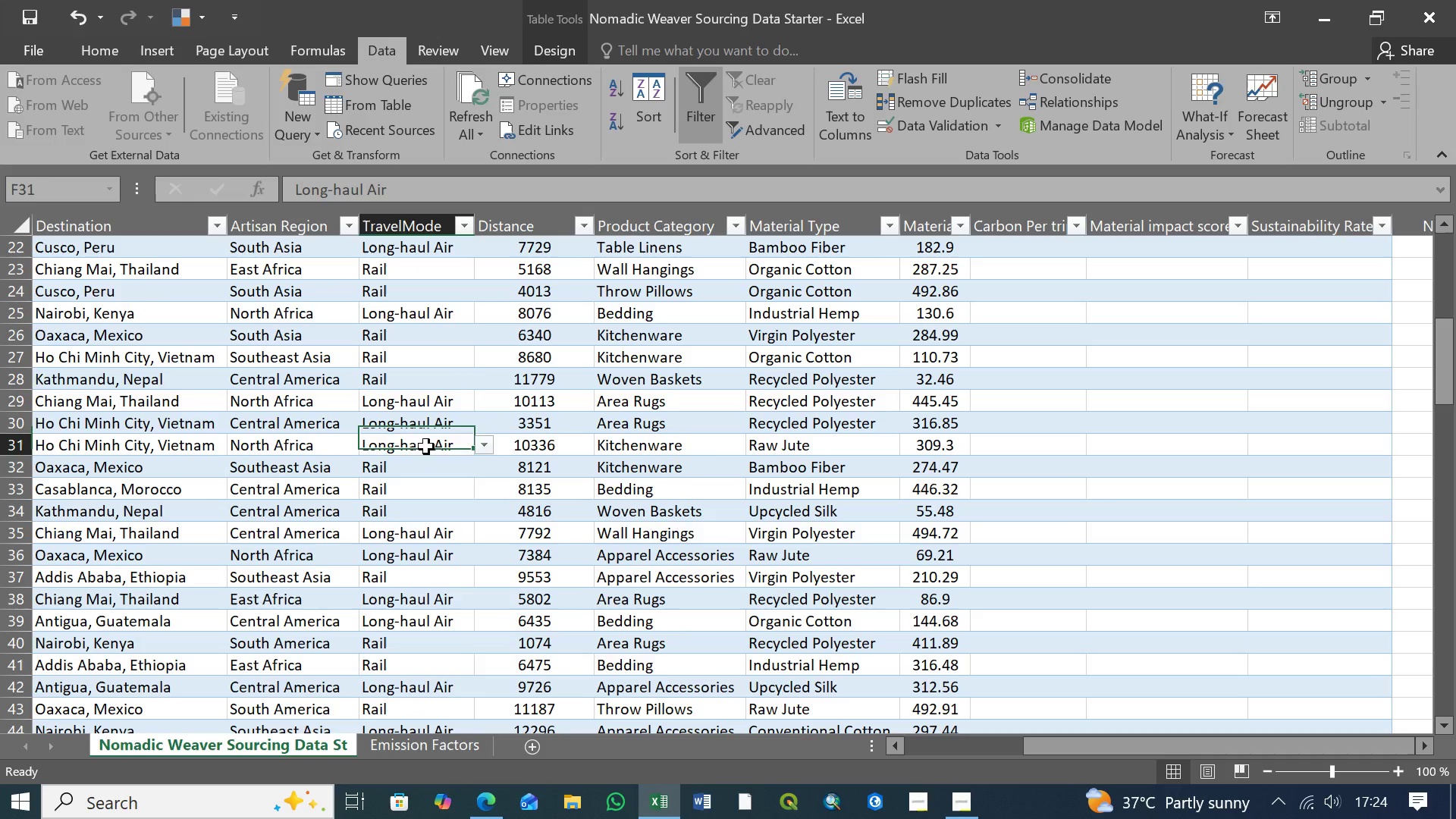 
left_click([426, 447])
 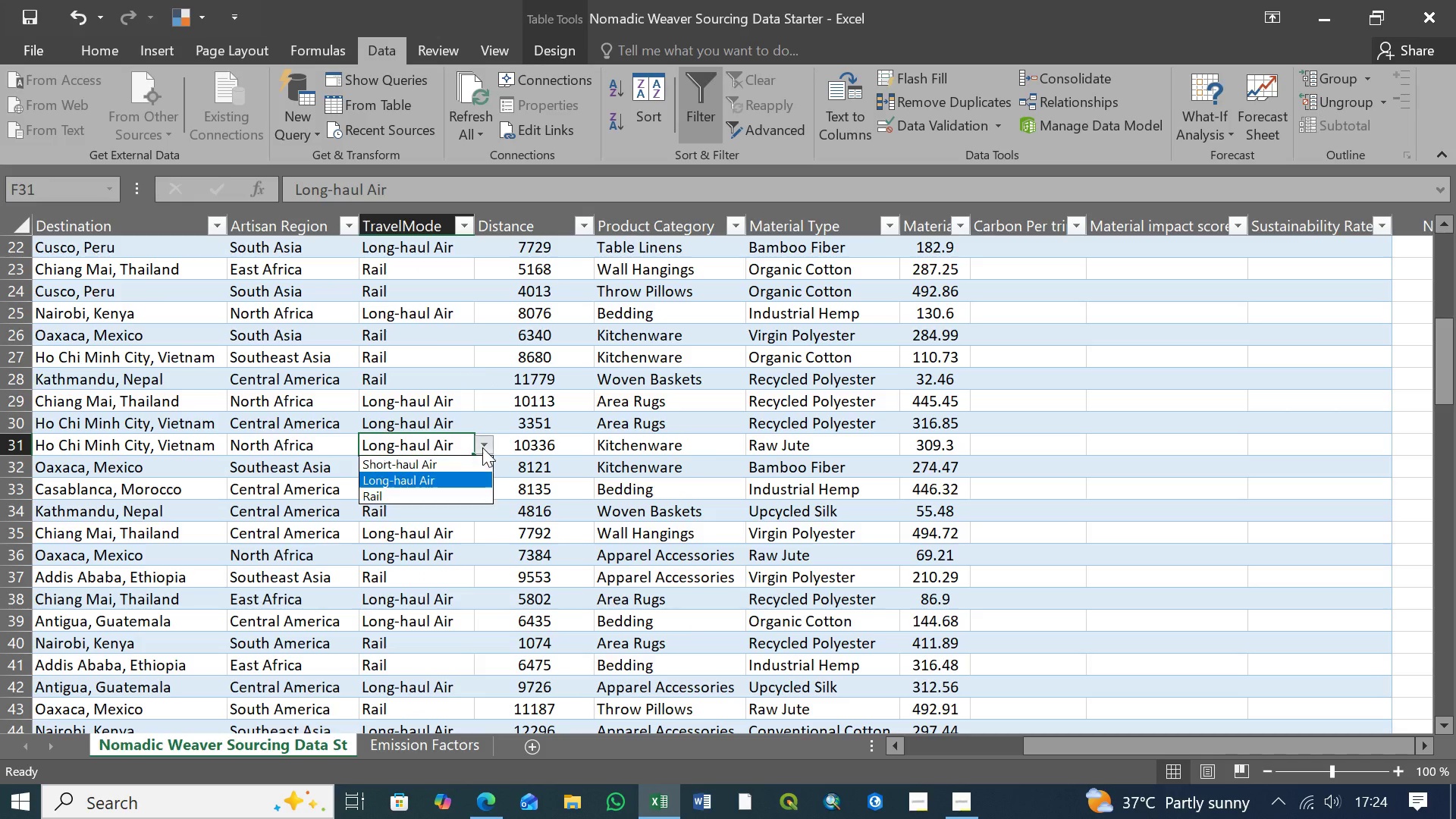 
left_click([482, 447])
 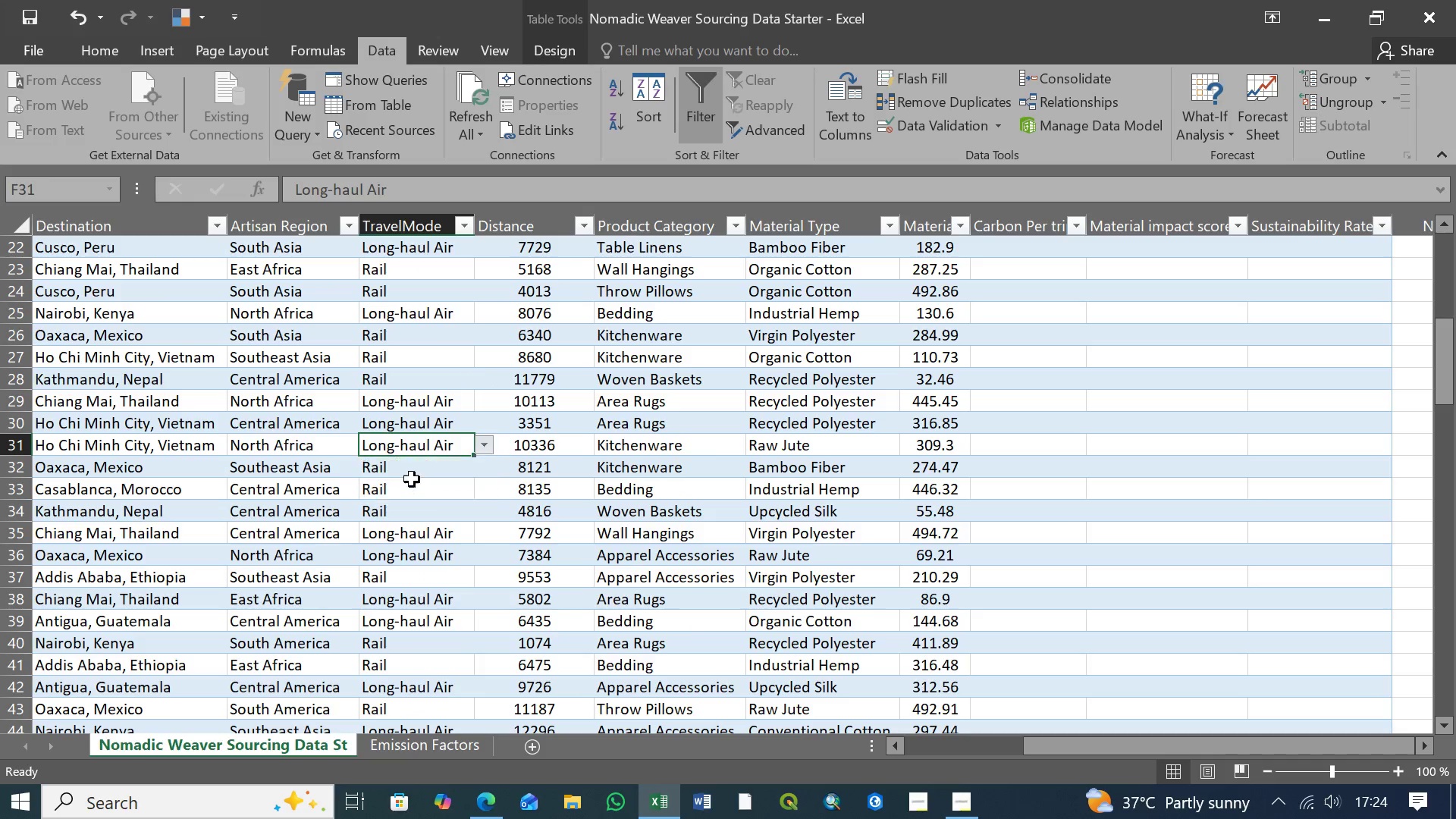 
left_click([412, 479])
 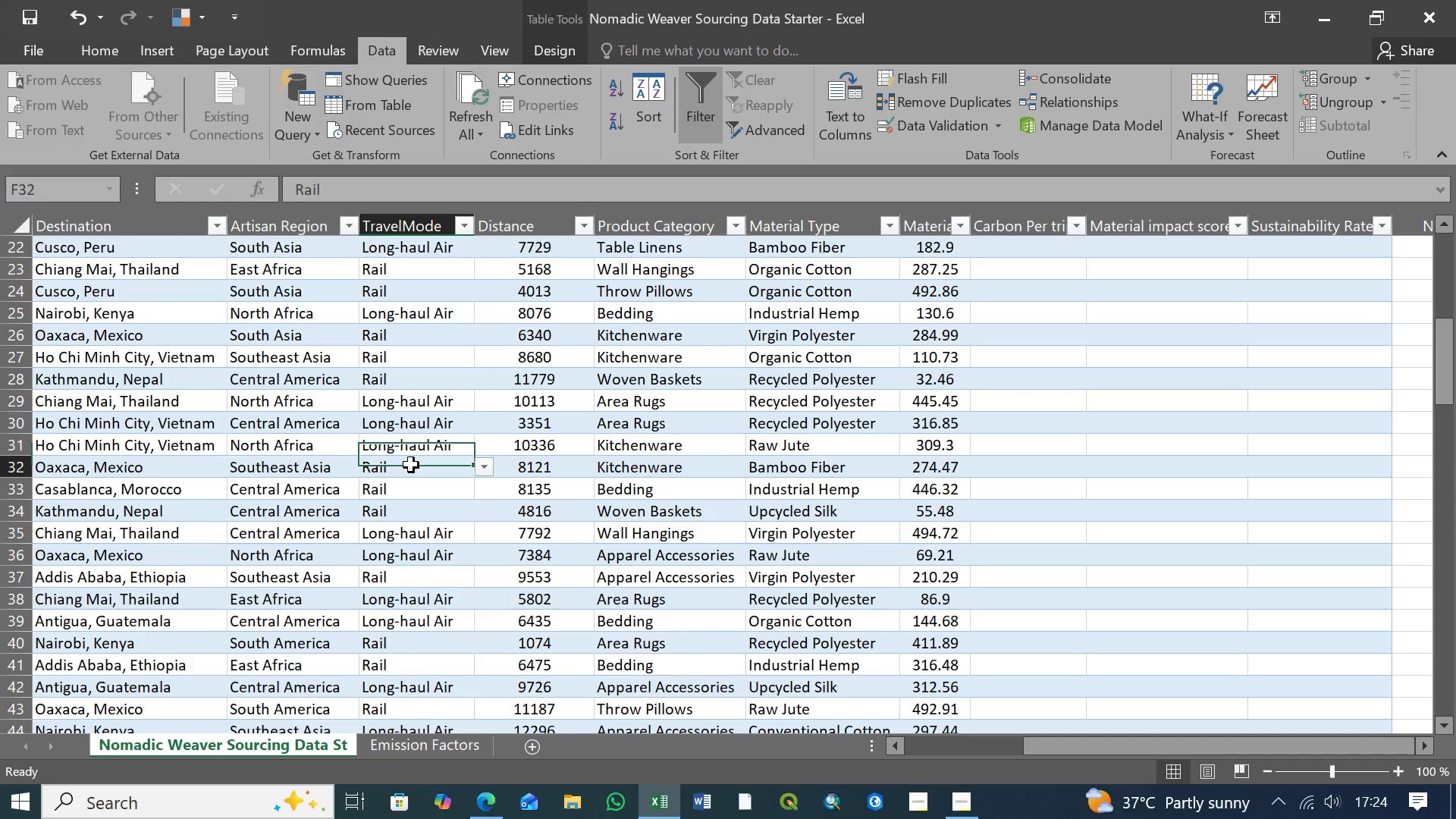 
left_click([411, 465])
 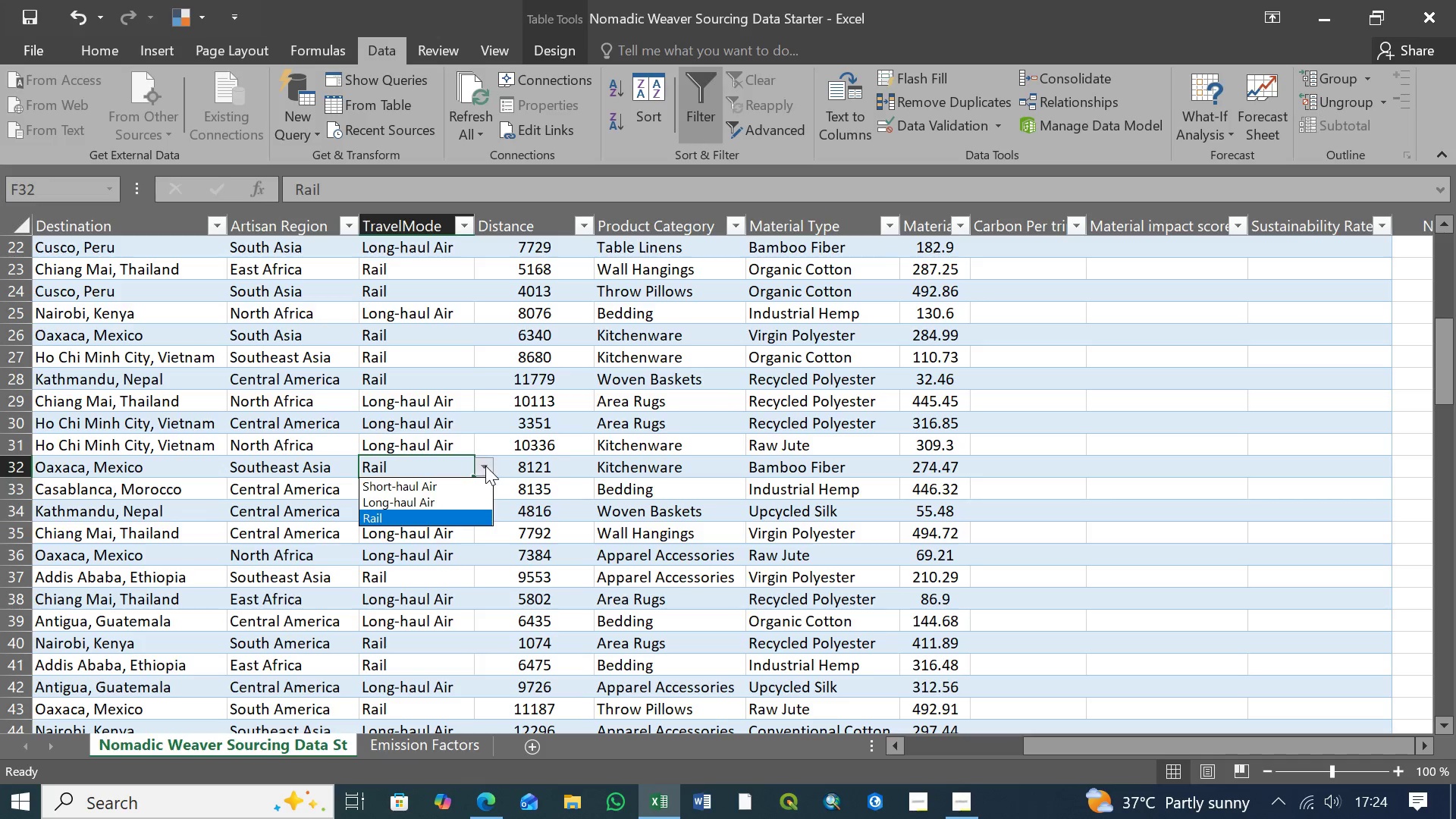 
left_click([485, 466])
 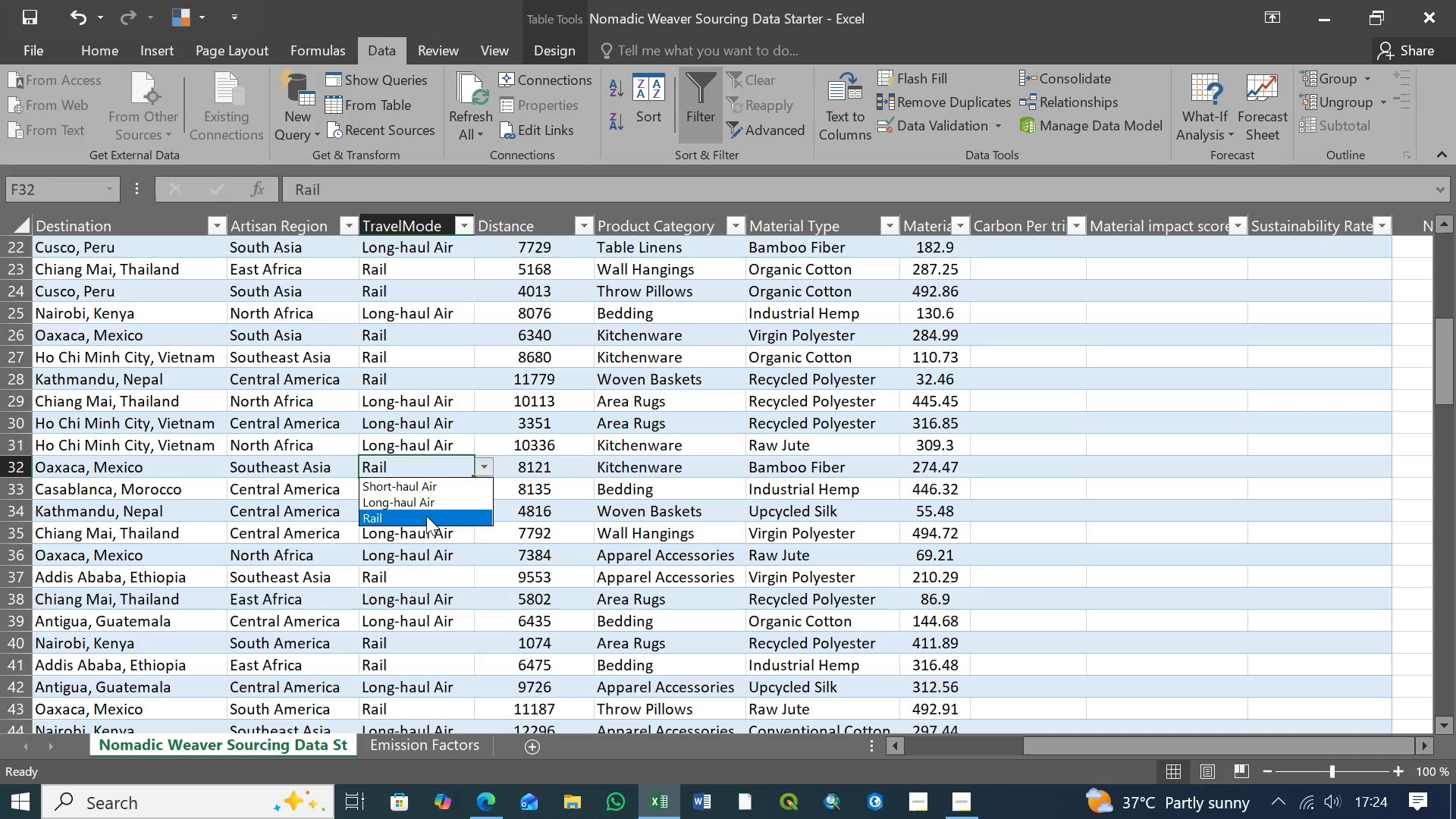 
left_click([426, 516])
 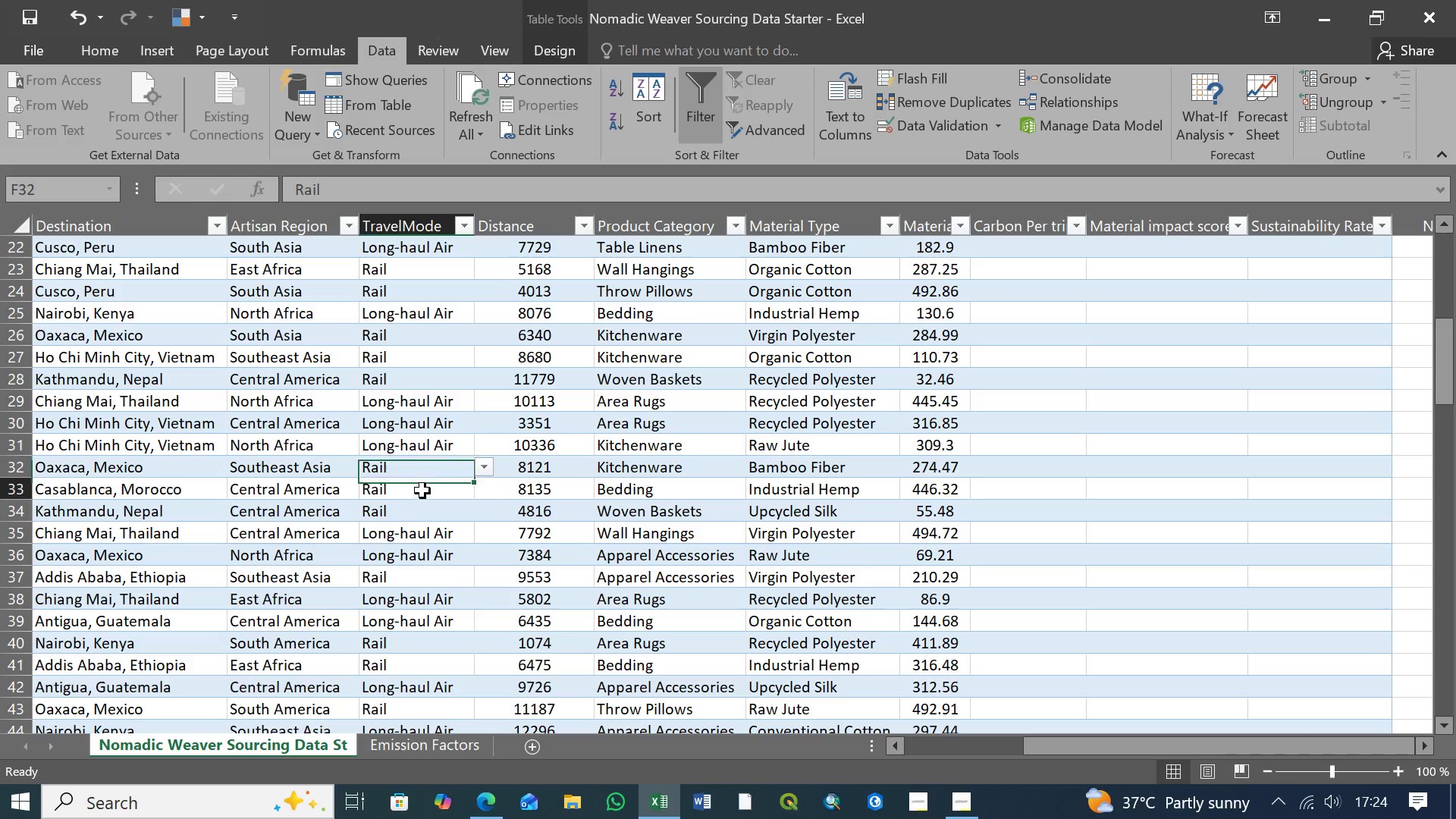 
left_click([422, 491])
 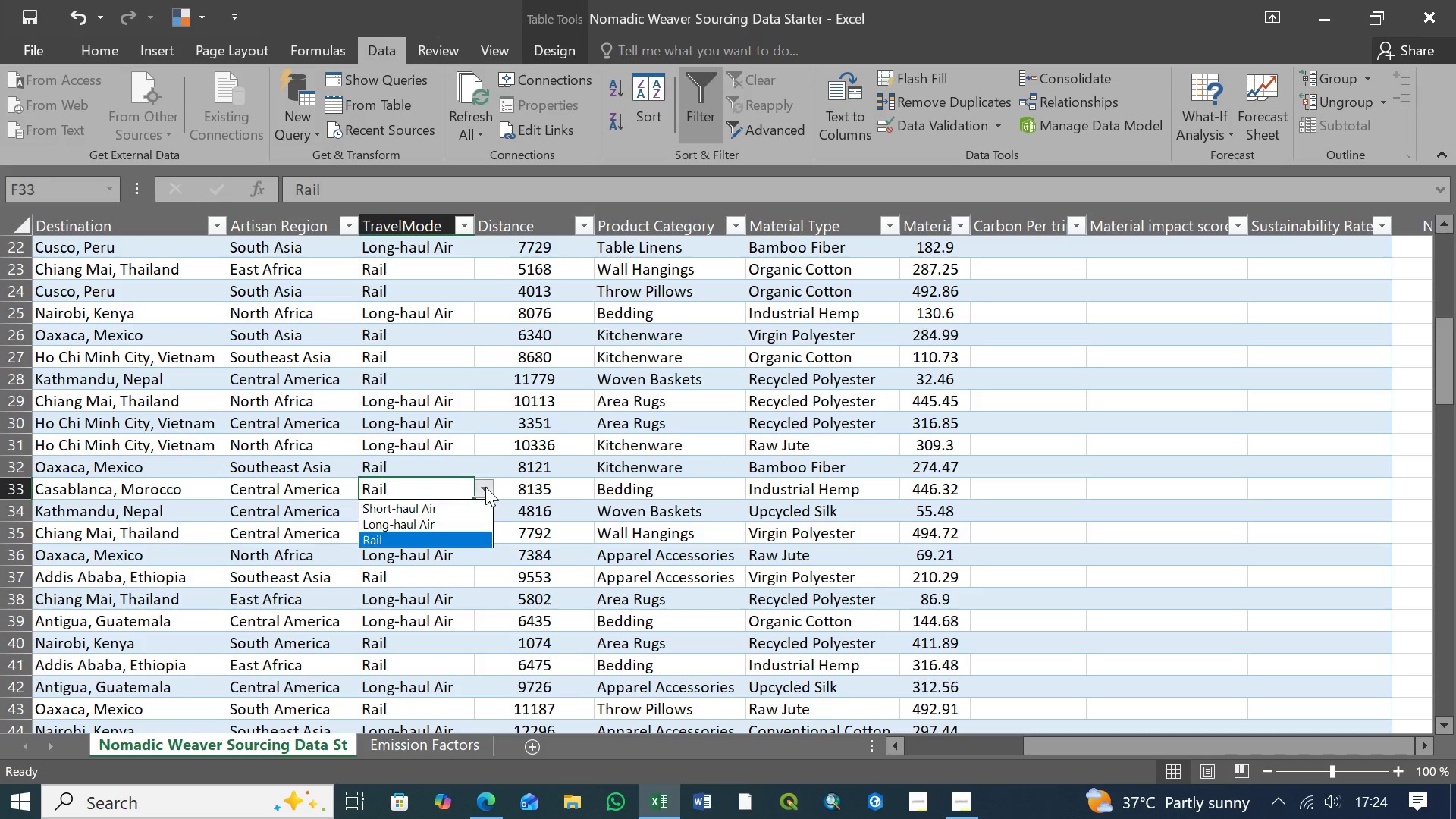 
left_click([485, 487])
 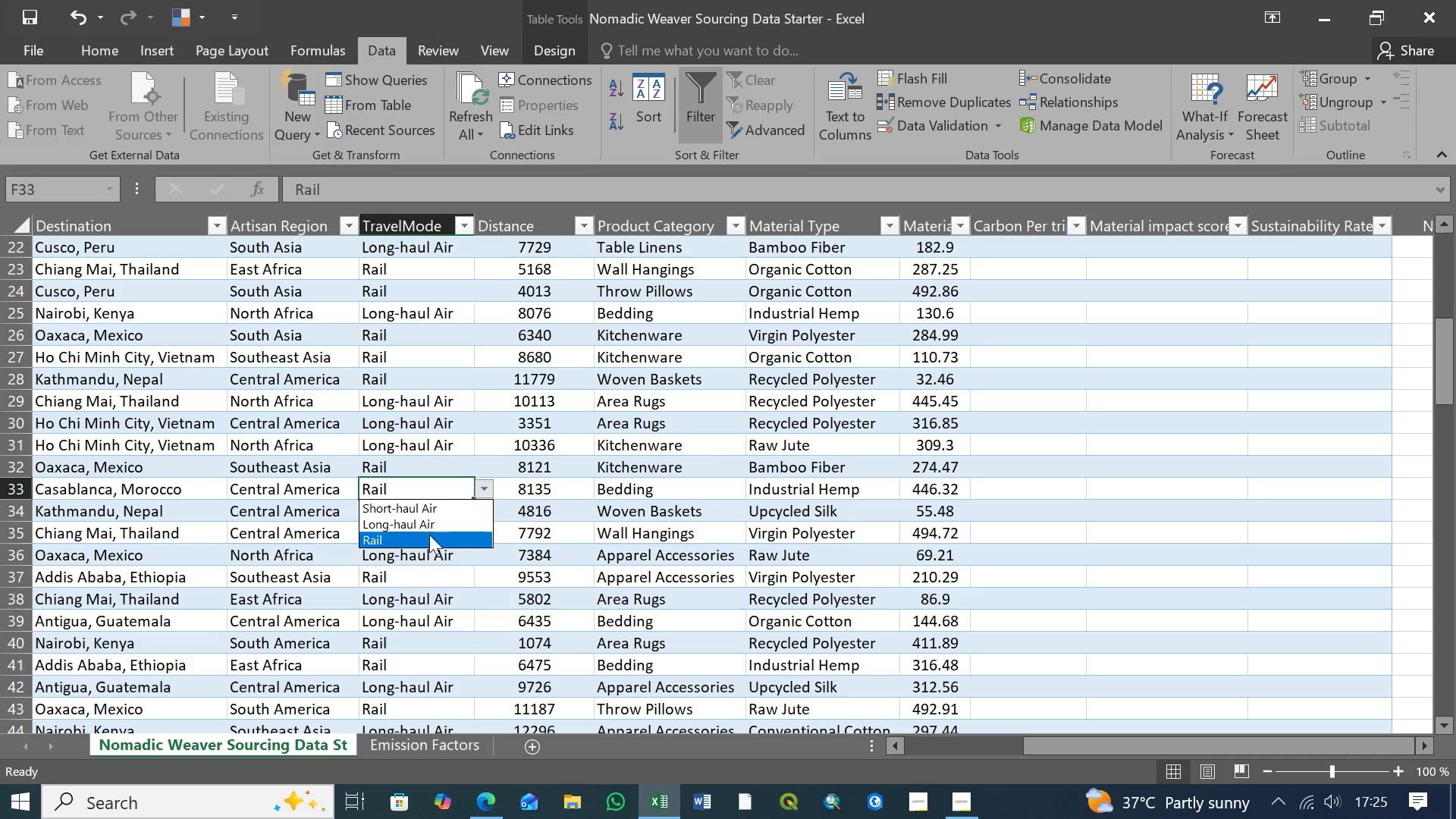 
left_click([429, 536])
 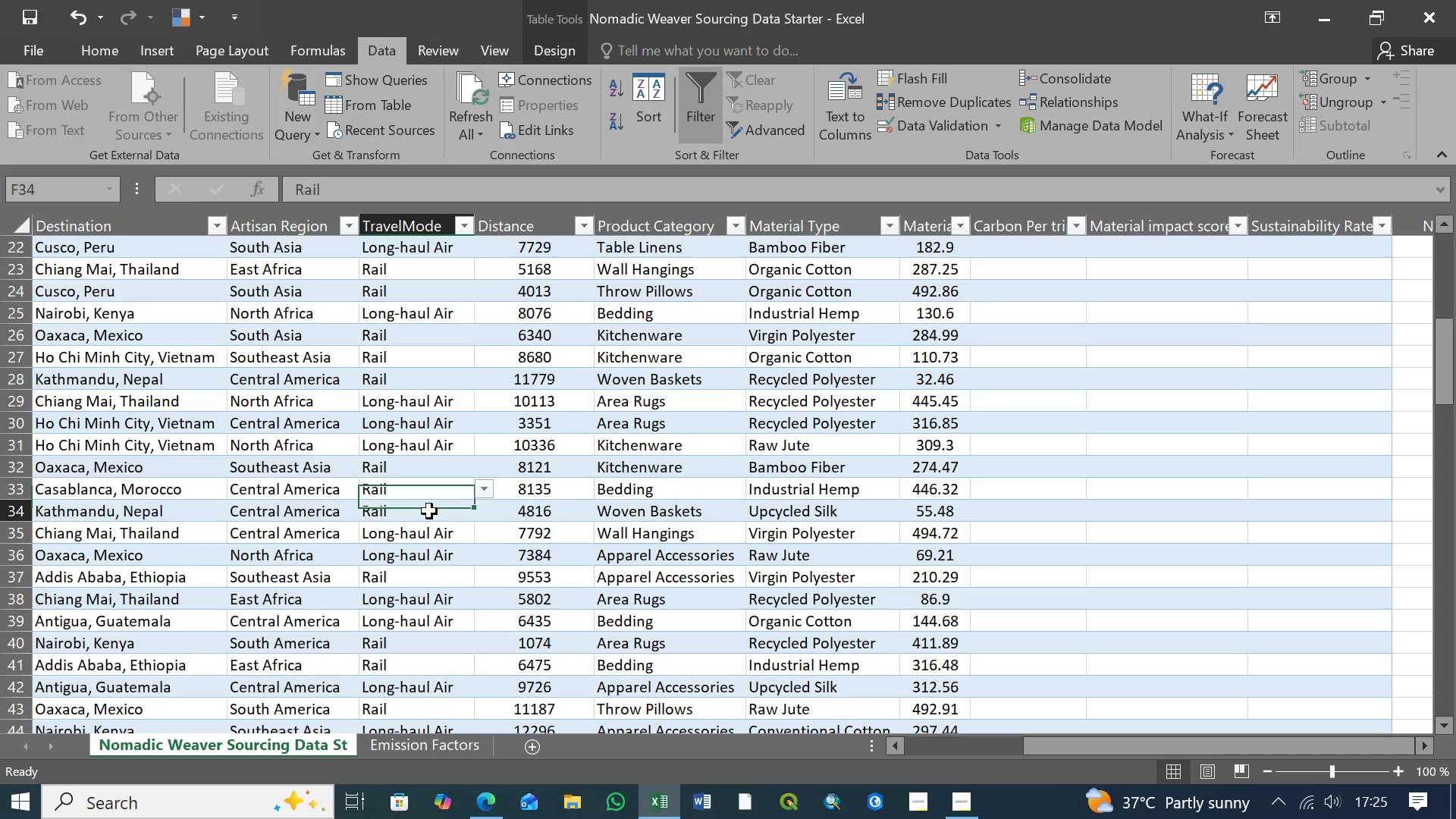 
left_click([429, 511])
 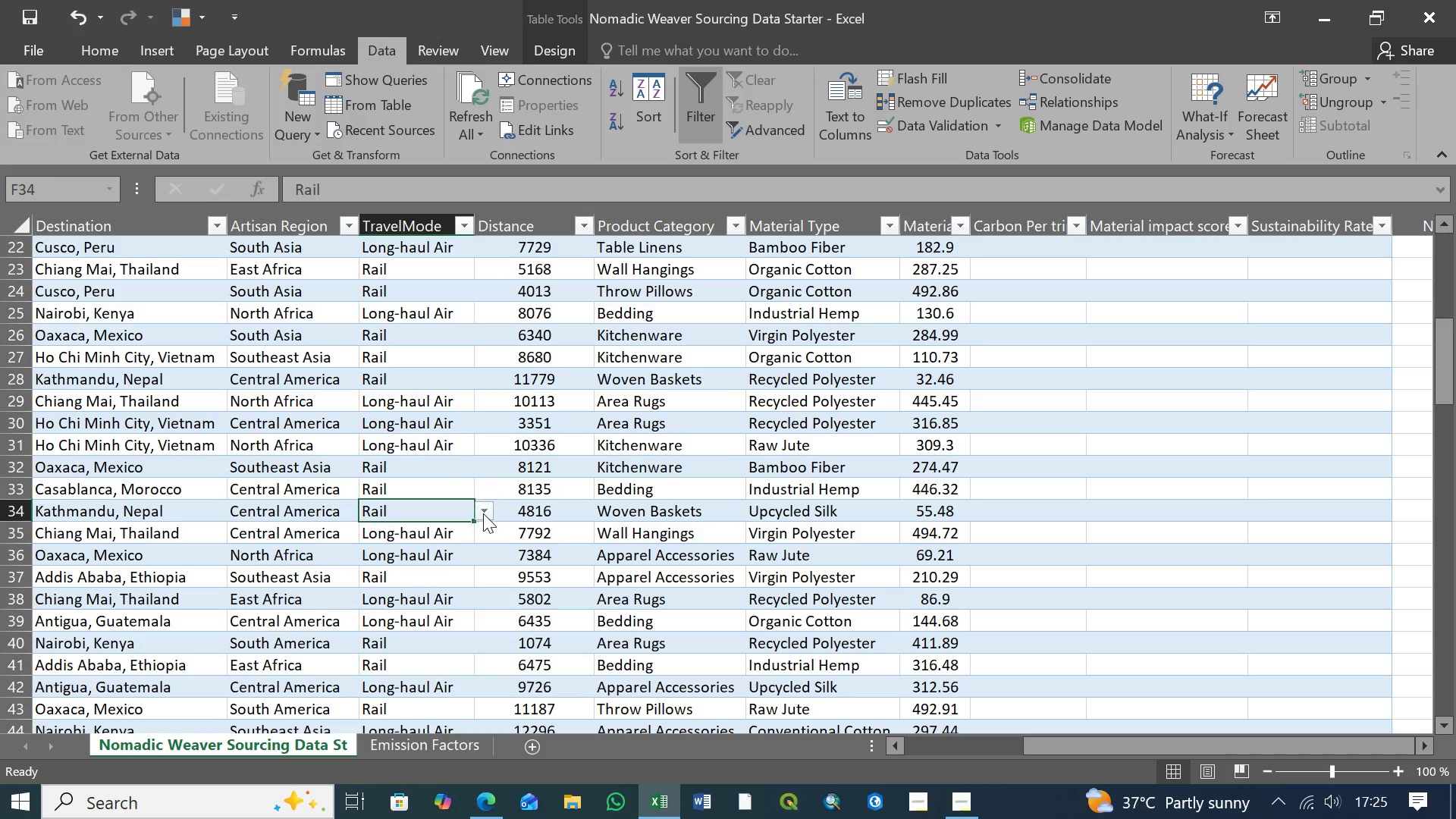 
left_click([483, 513])
 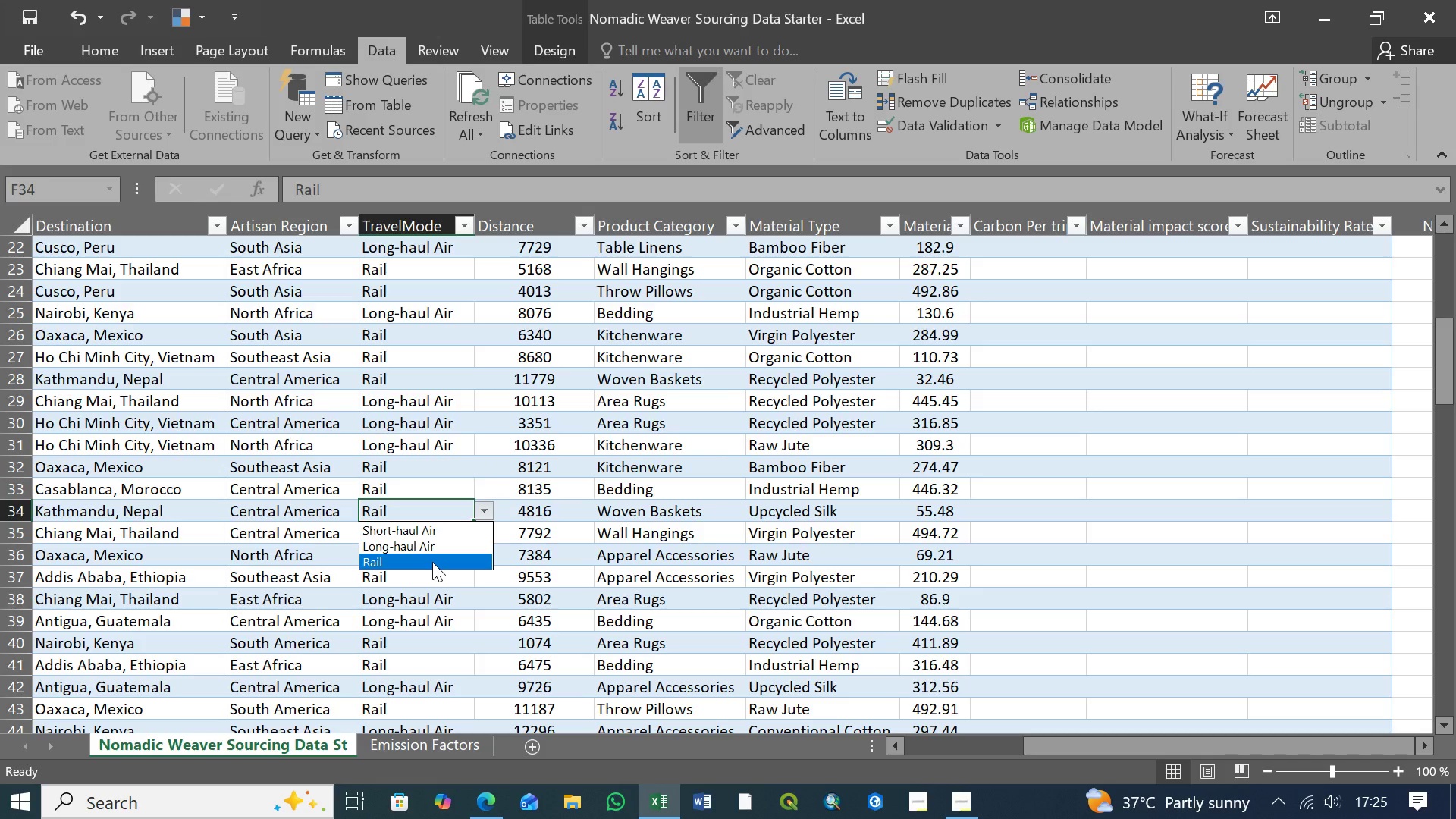 
left_click([432, 562])
 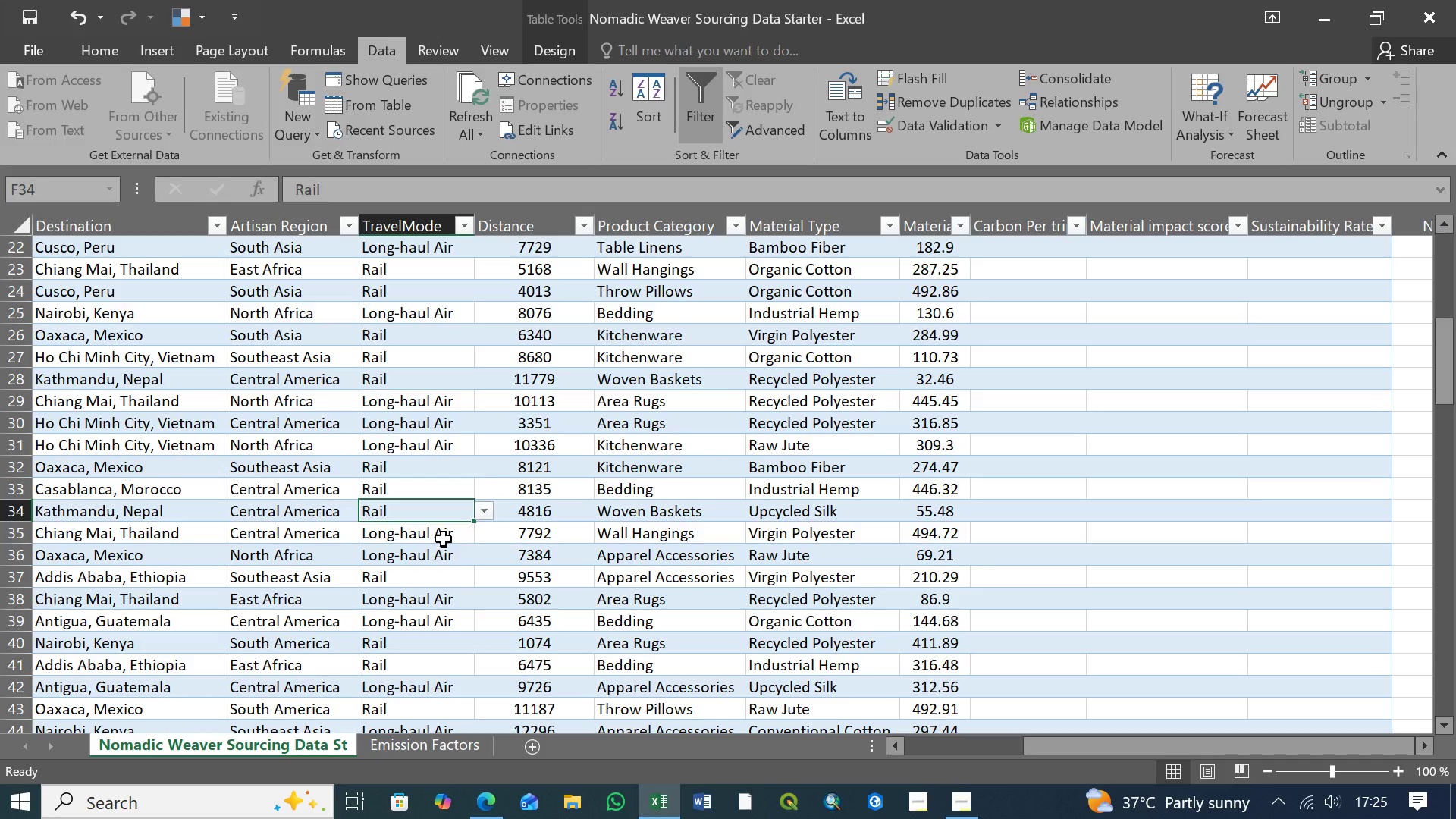 
left_click([444, 539])
 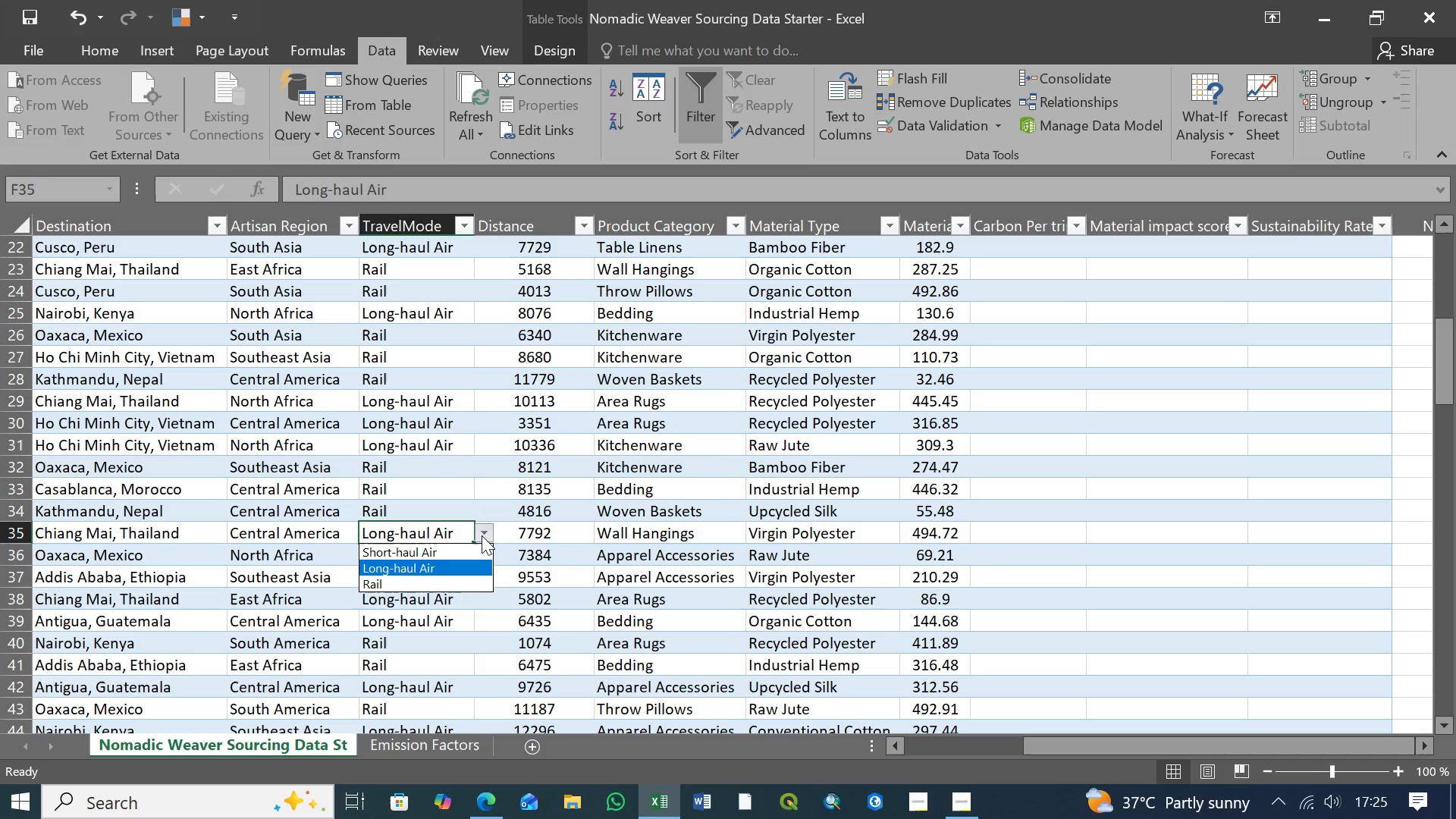 
left_click([482, 535])
 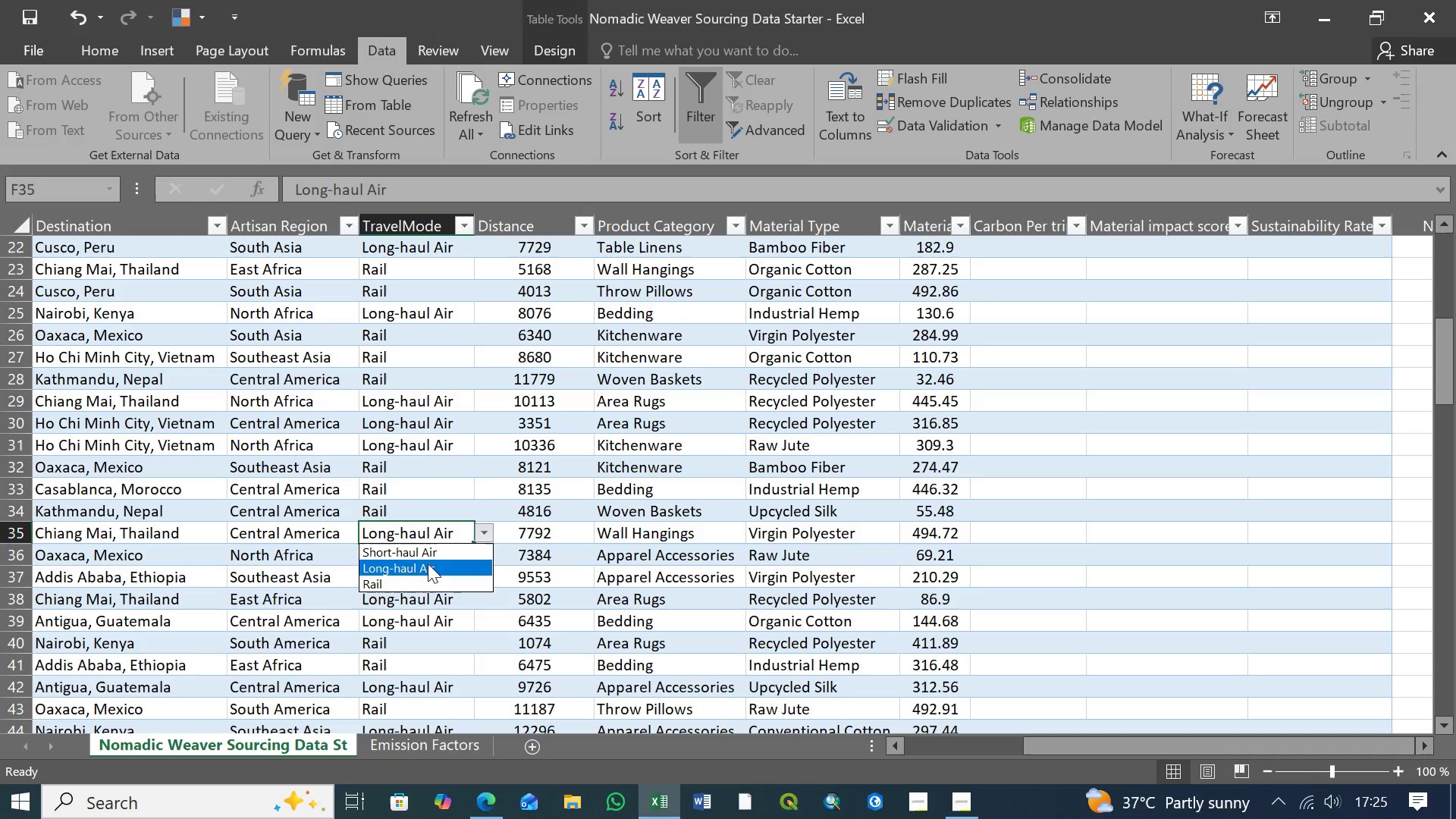 
left_click([428, 567])
 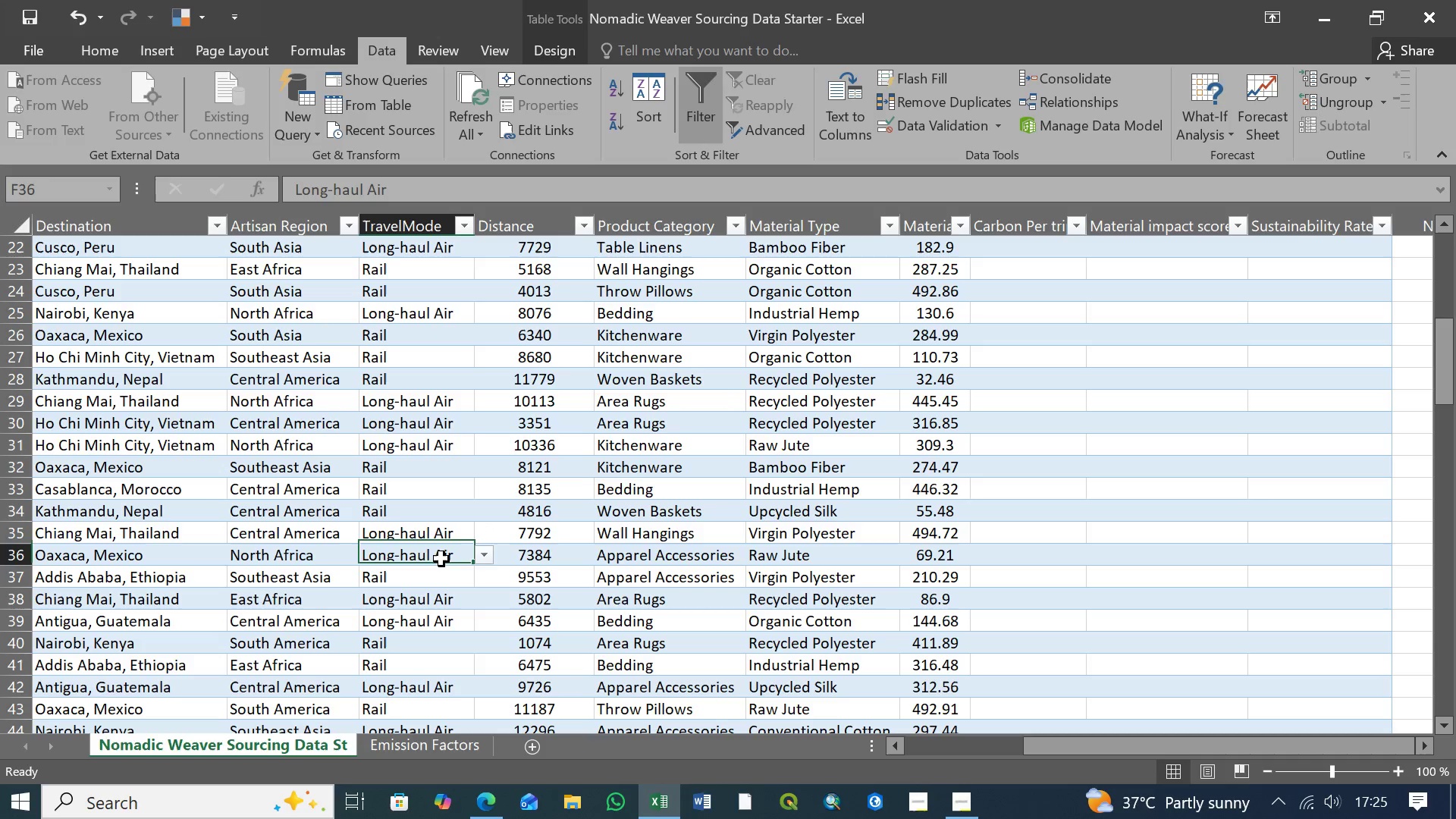 
left_click([441, 559])
 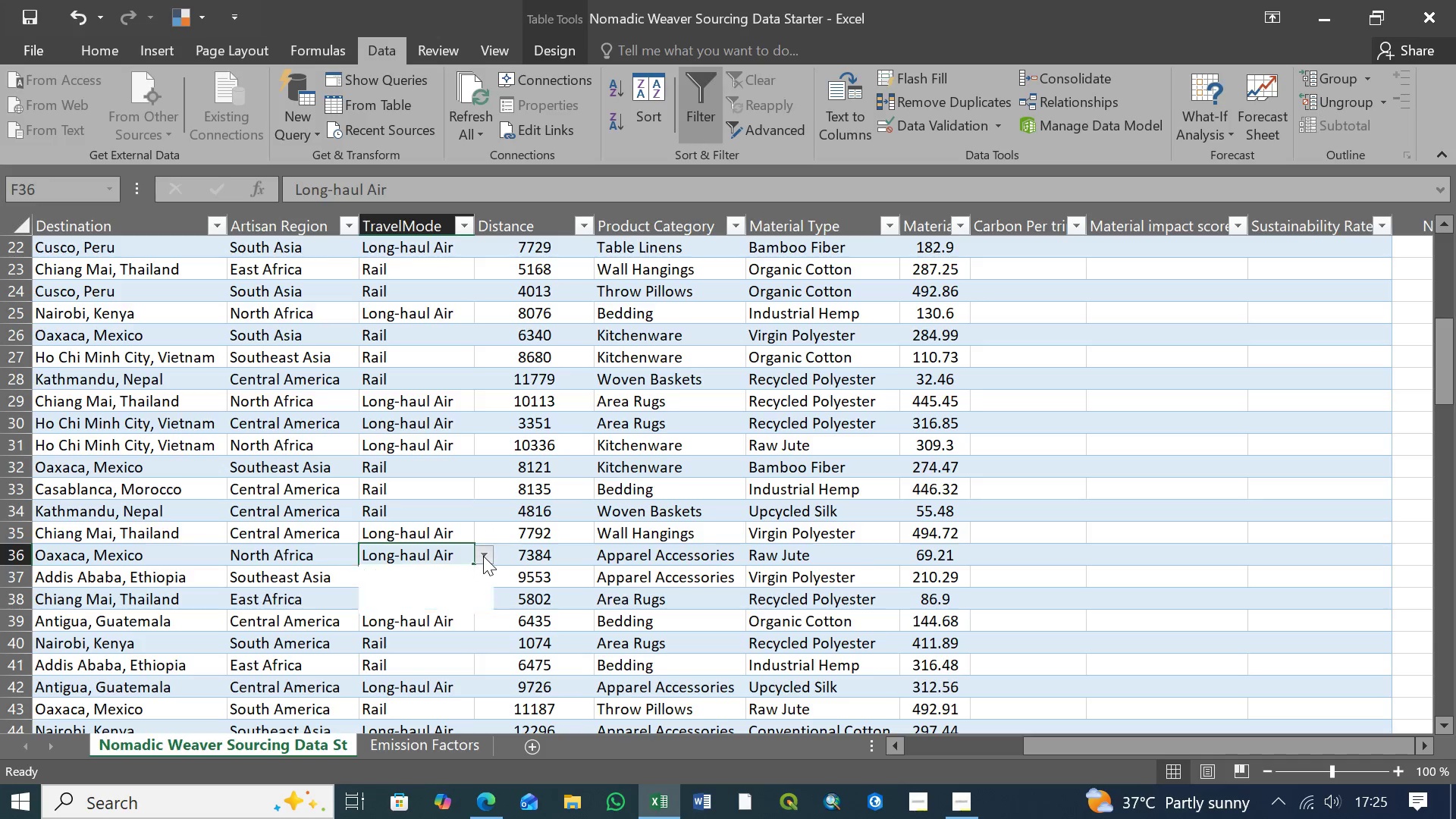 
left_click([483, 556])
 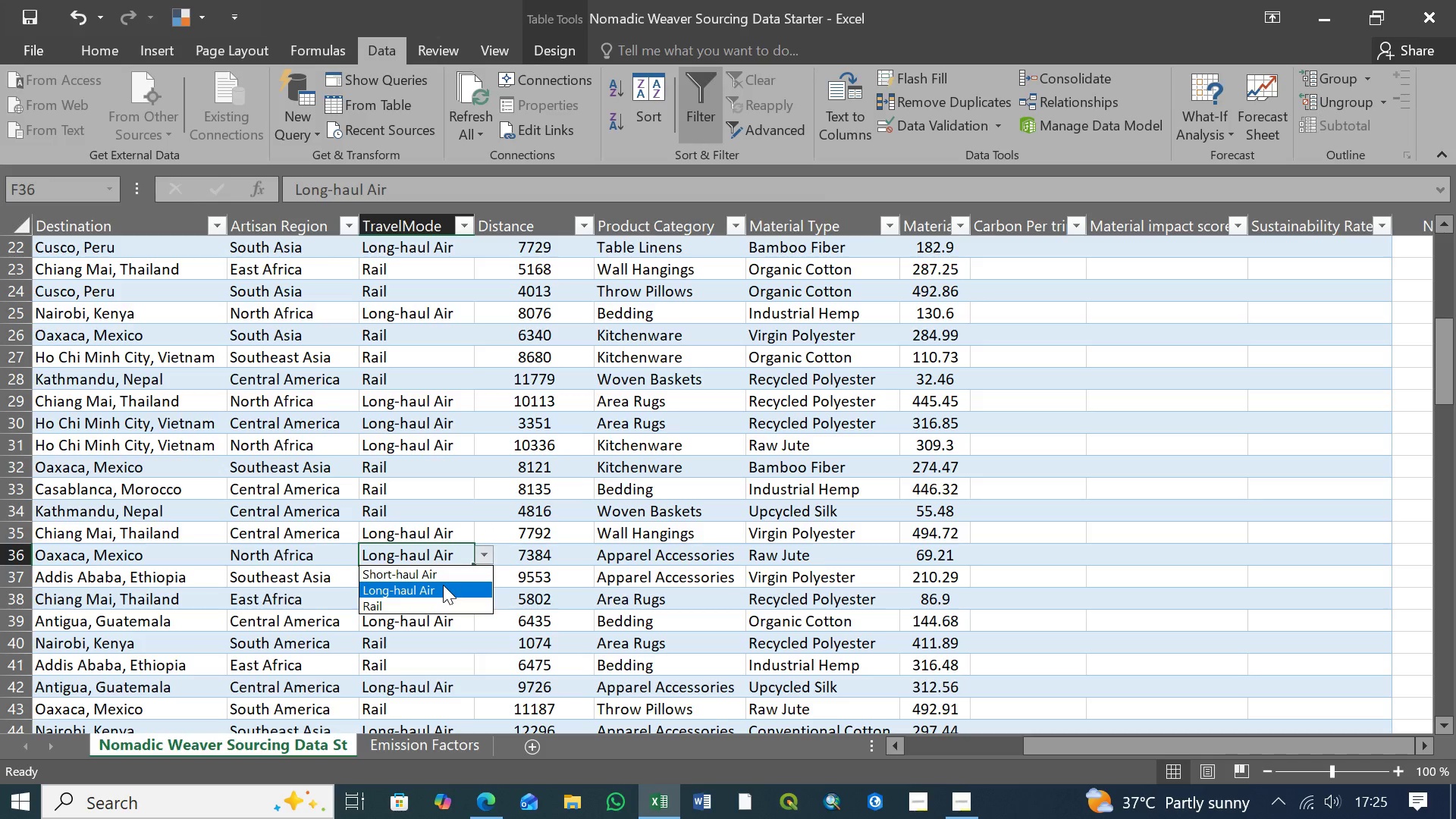 
left_click([443, 586])
 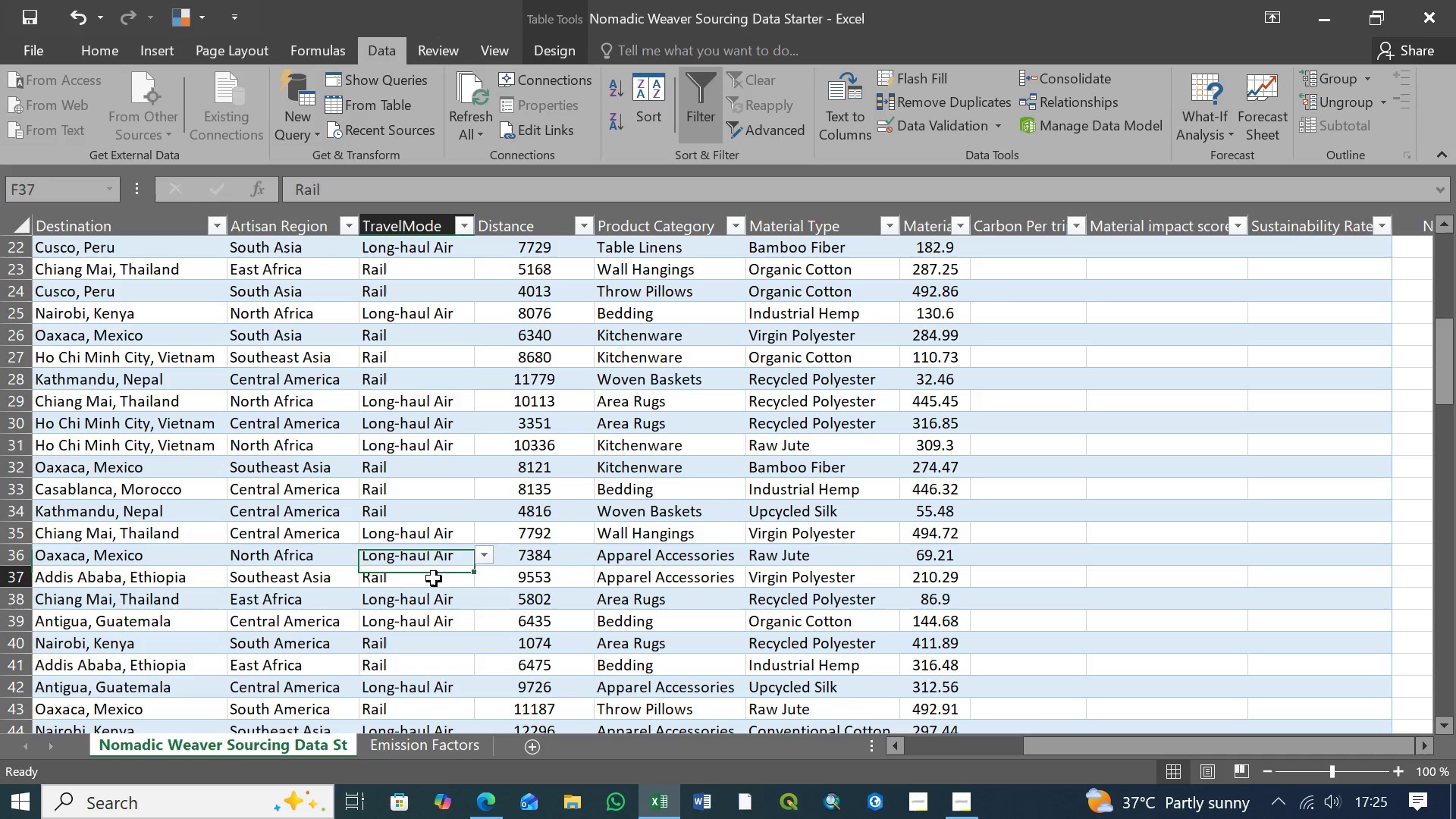 
left_click([434, 579])
 